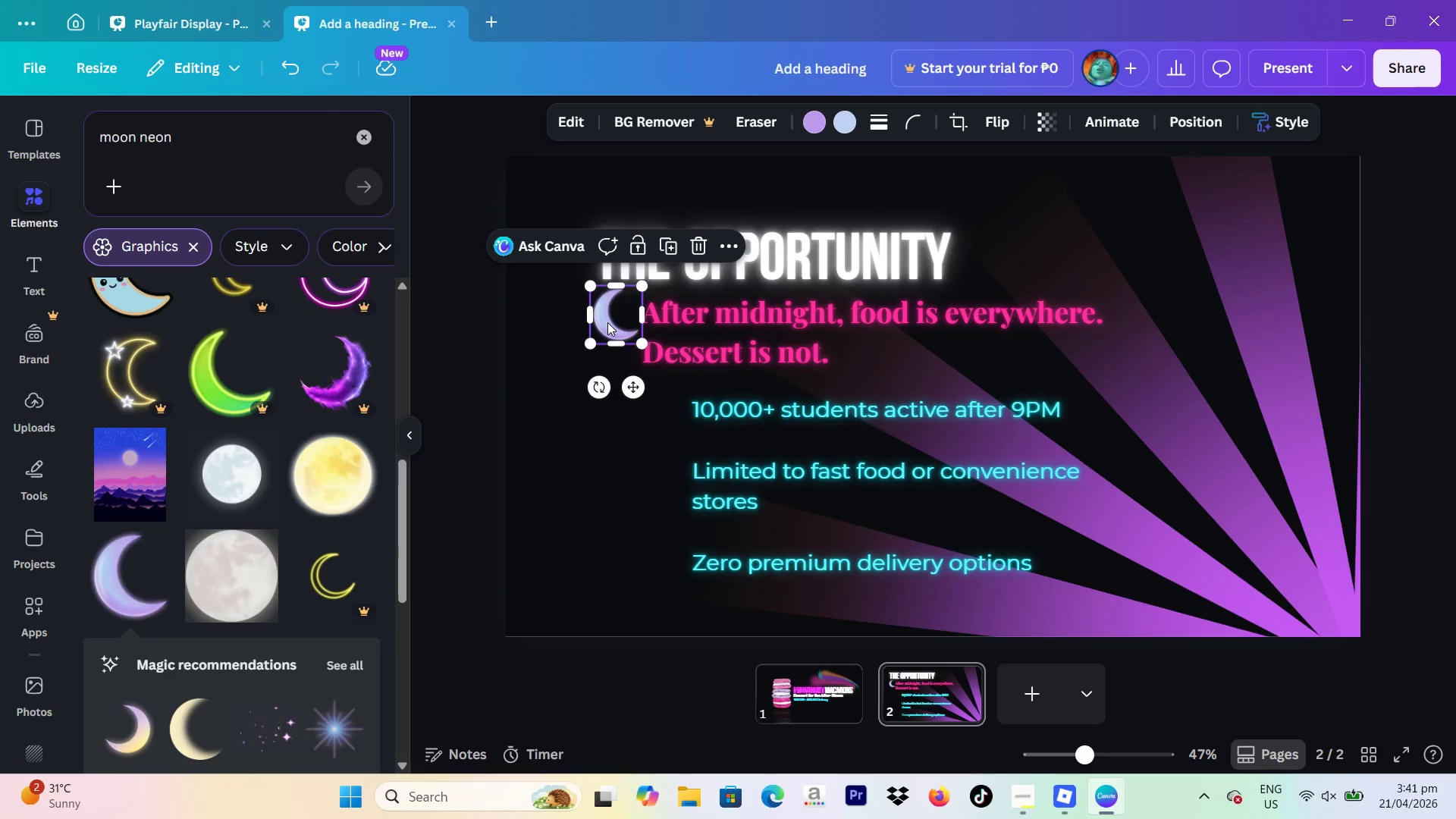 
left_click_drag(start_coordinate=[607, 322], to_coordinate=[607, 330])
 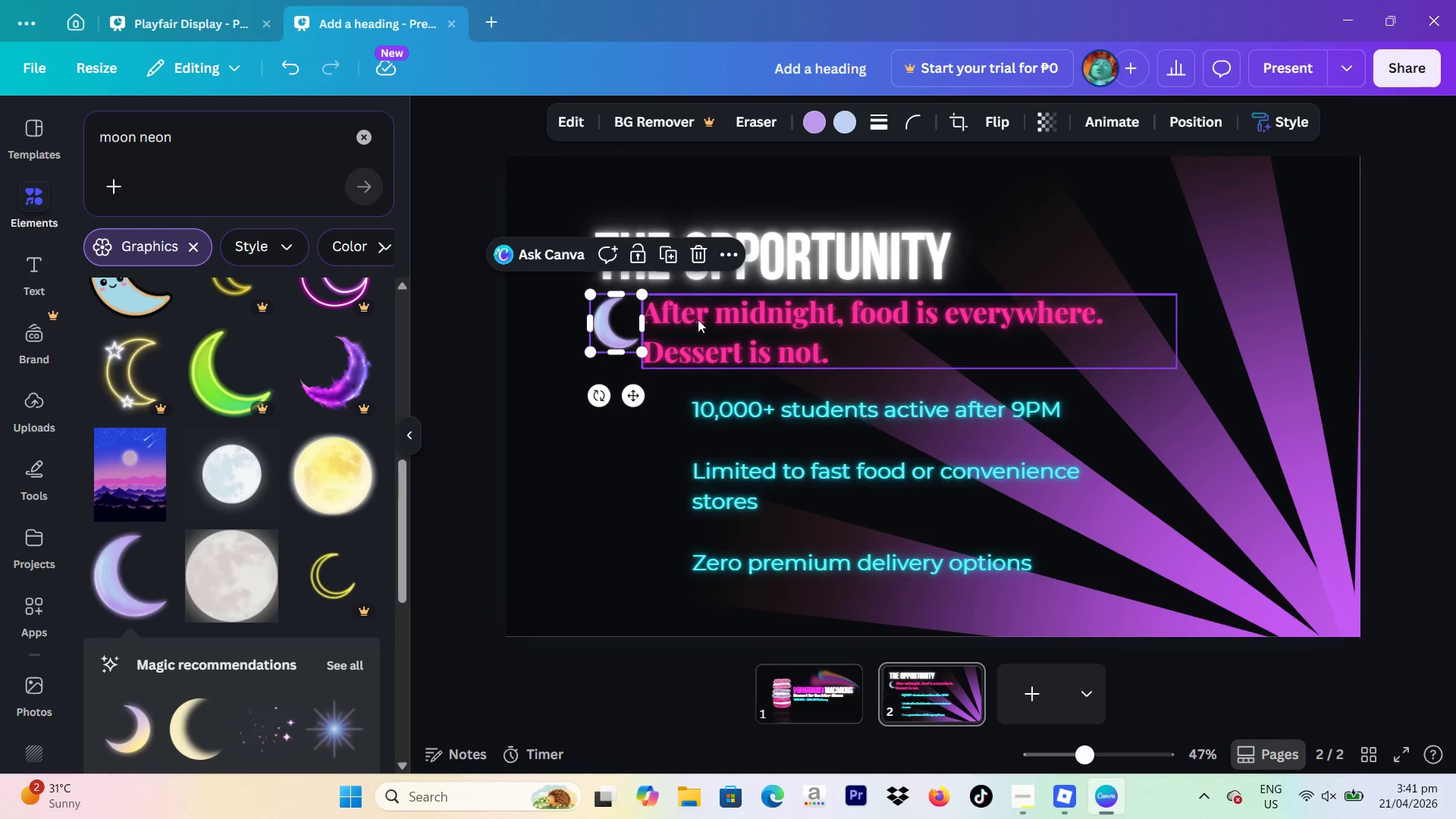 
left_click([698, 319])
 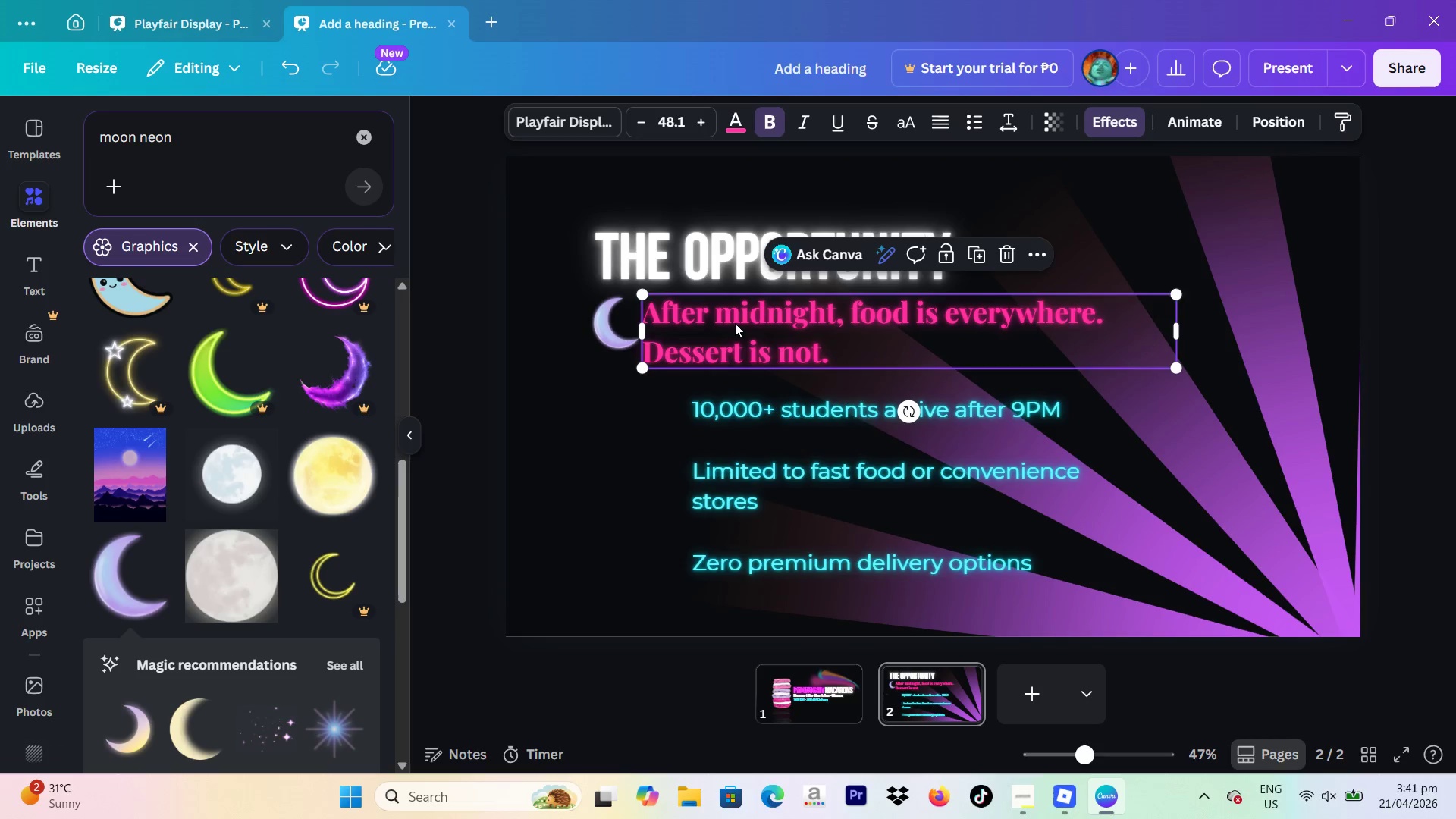 
left_click_drag(start_coordinate=[735, 323], to_coordinate=[736, 329])
 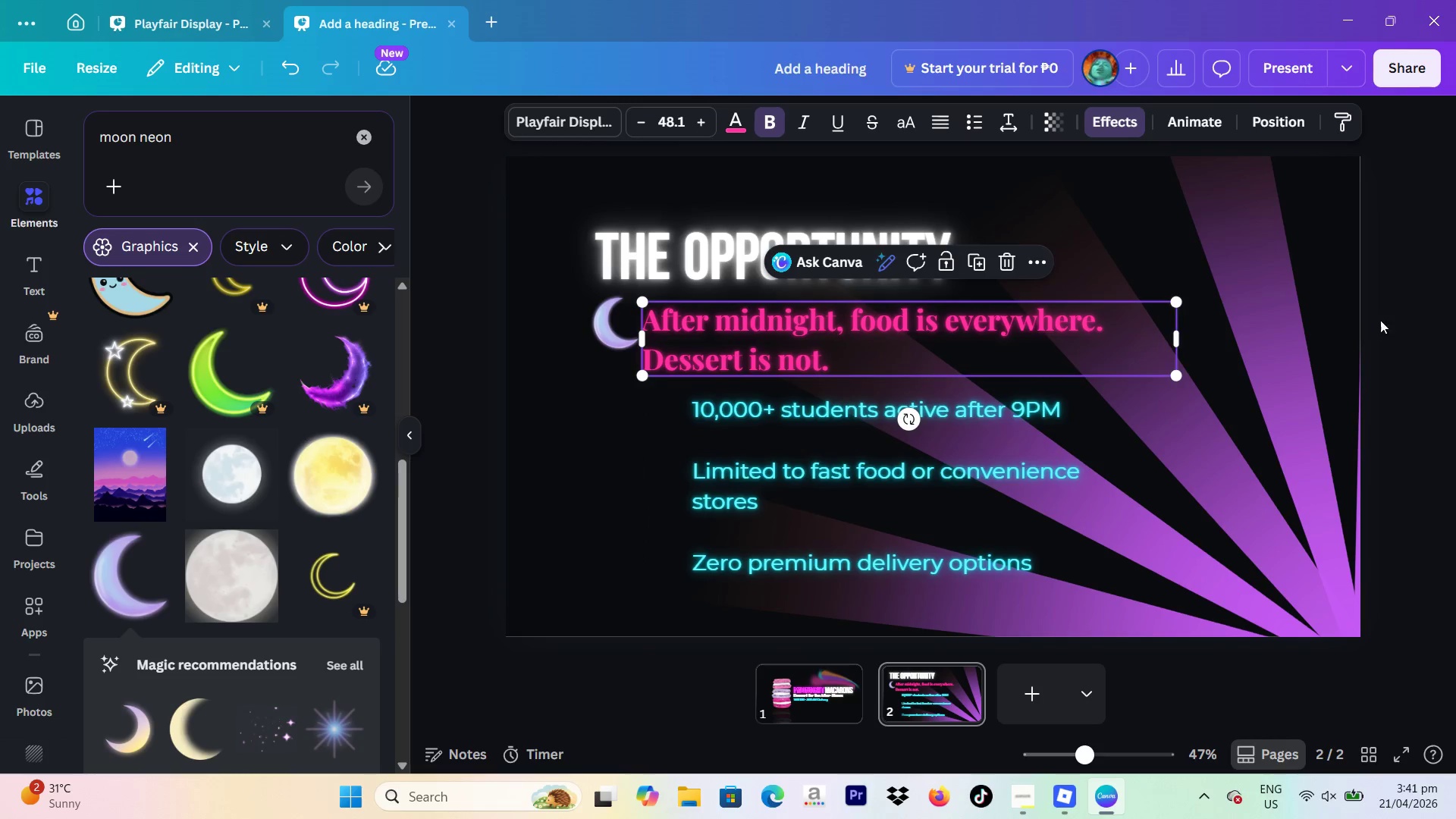 
left_click([1404, 318])
 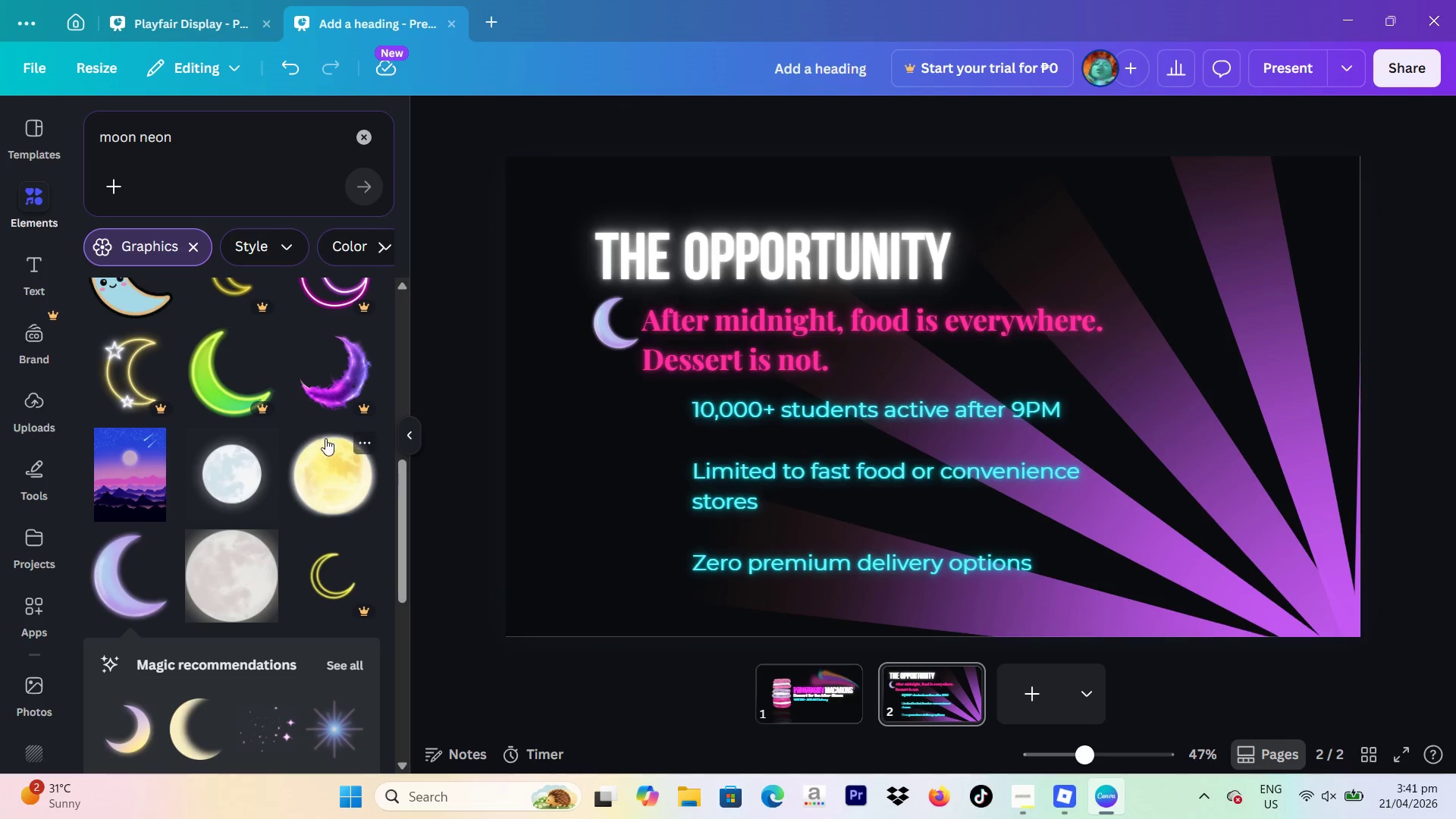 
scroll: coordinate [300, 442], scroll_direction: down, amount: 5.0
 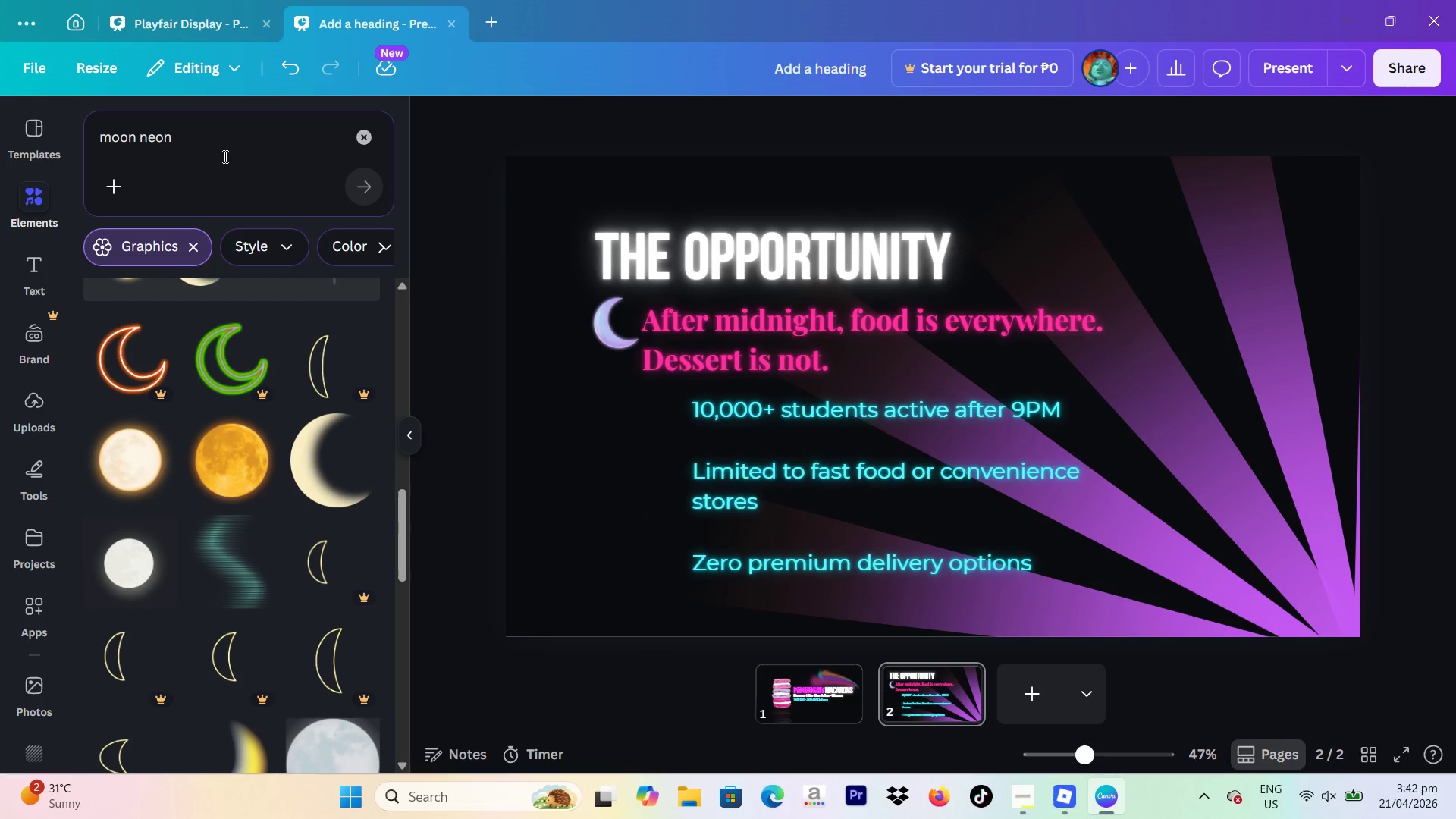 
double_click([119, 133])
 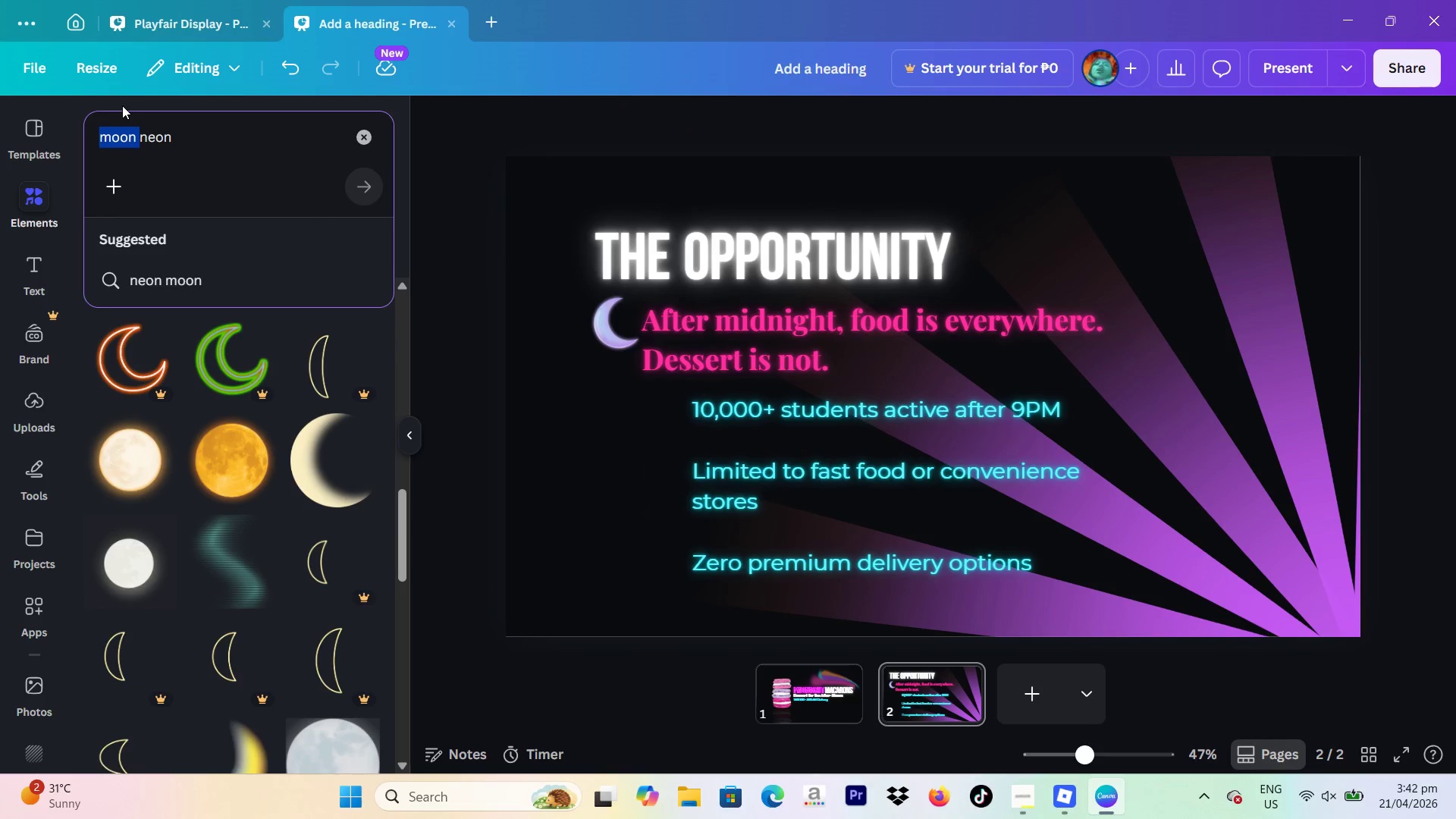 
type(clock )
 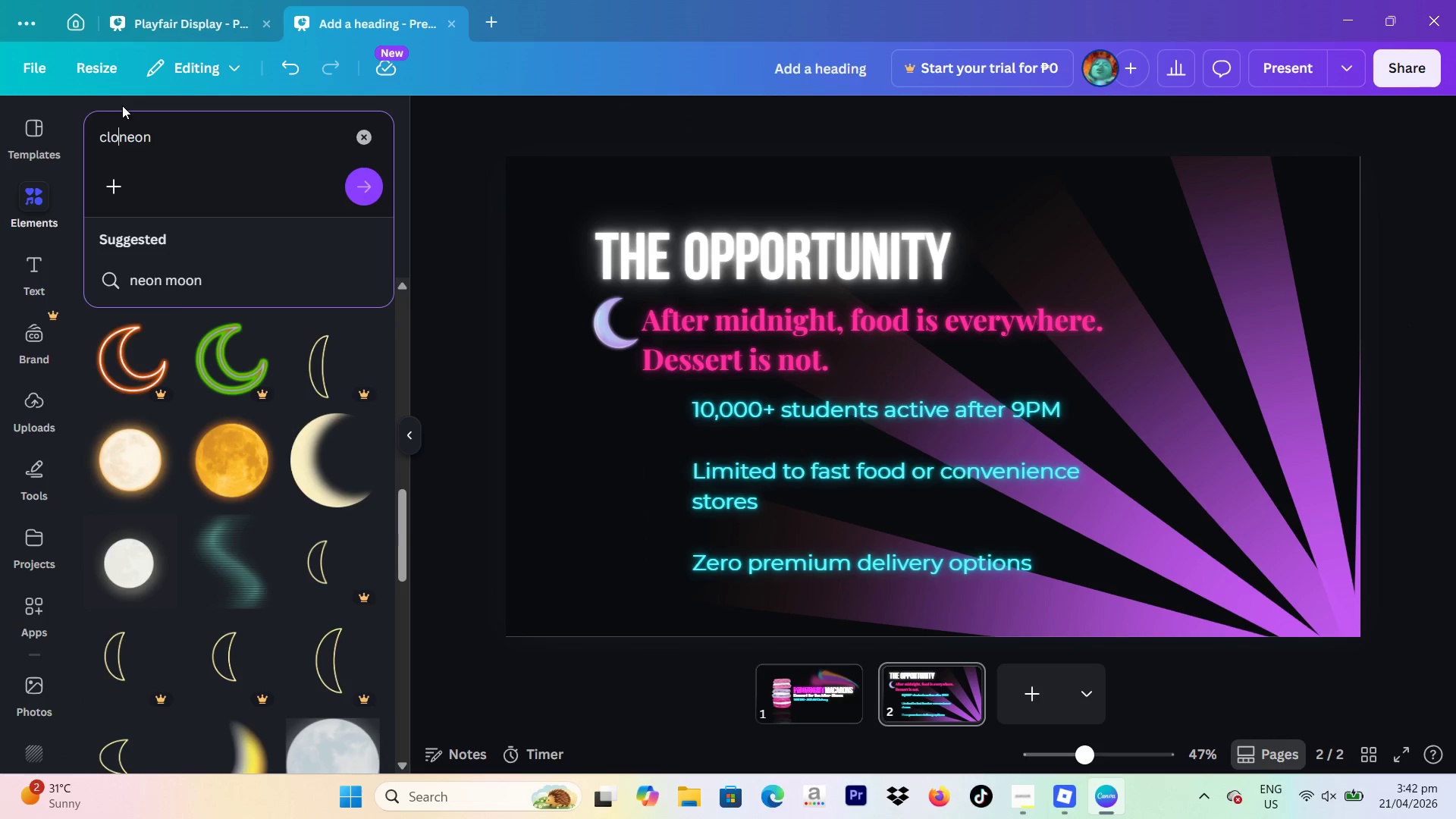 
key(Enter)
 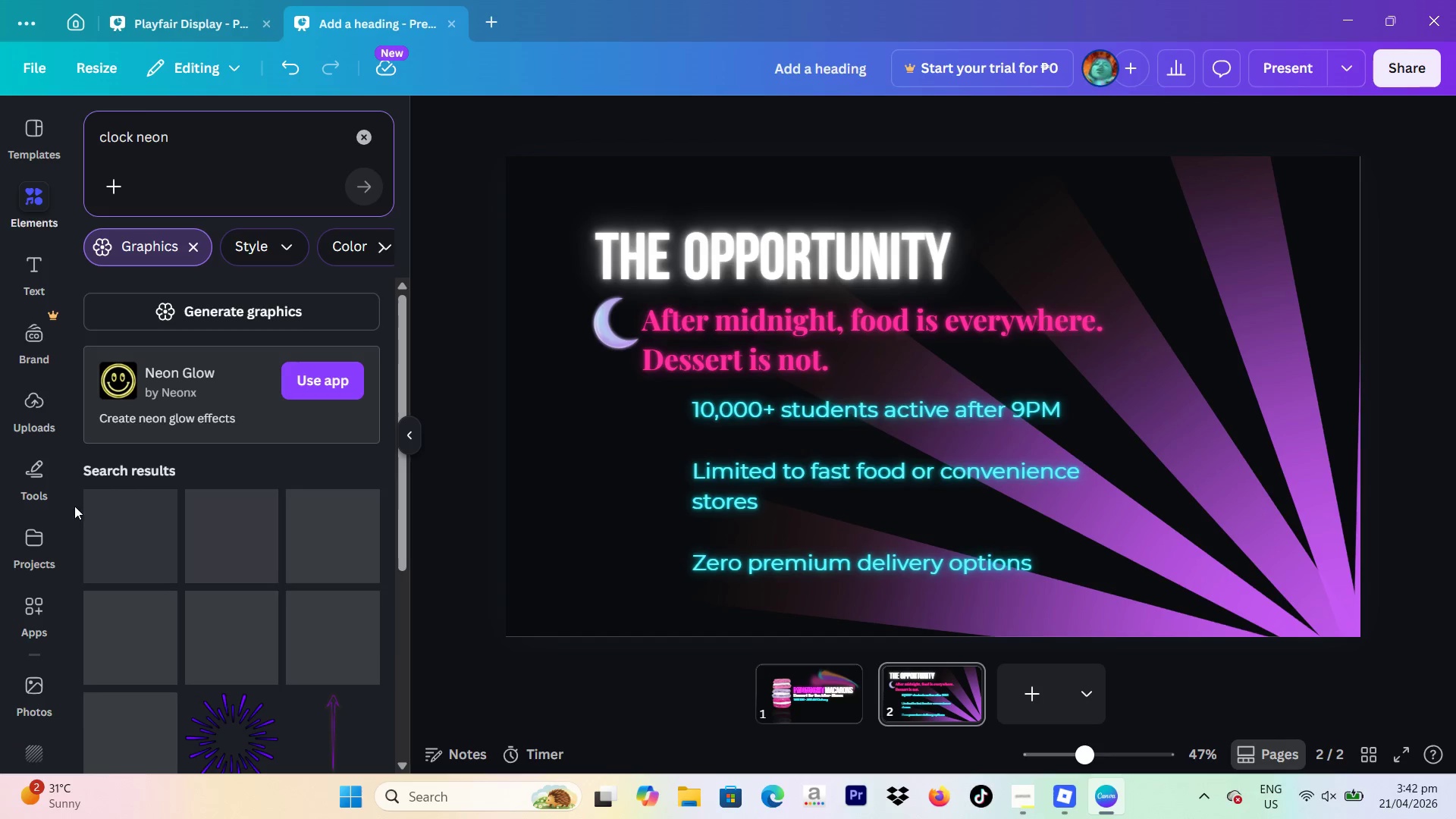 
scroll: coordinate [317, 526], scroll_direction: down, amount: 3.0
 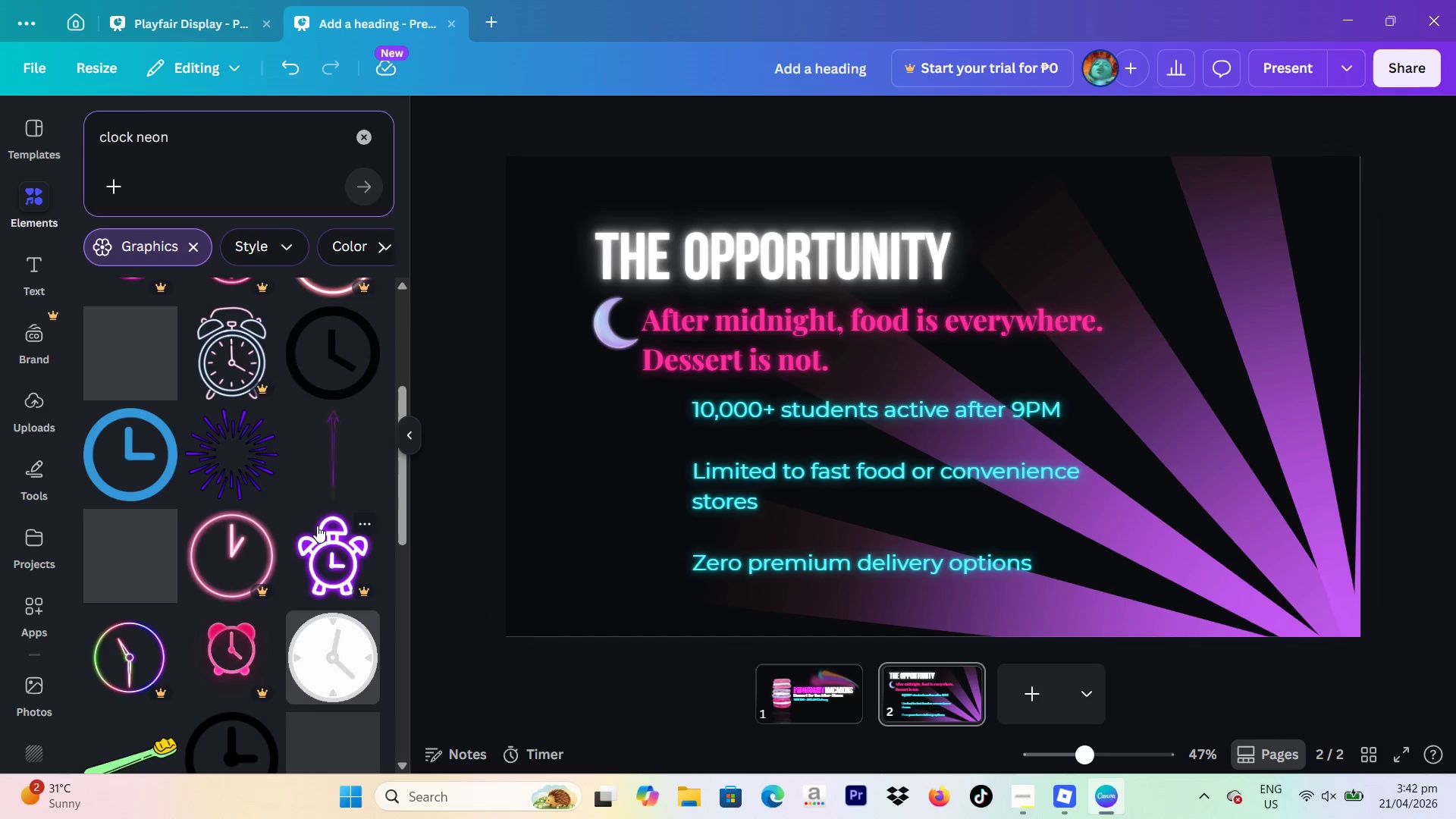 
scroll: coordinate [317, 526], scroll_direction: up, amount: 2.0
 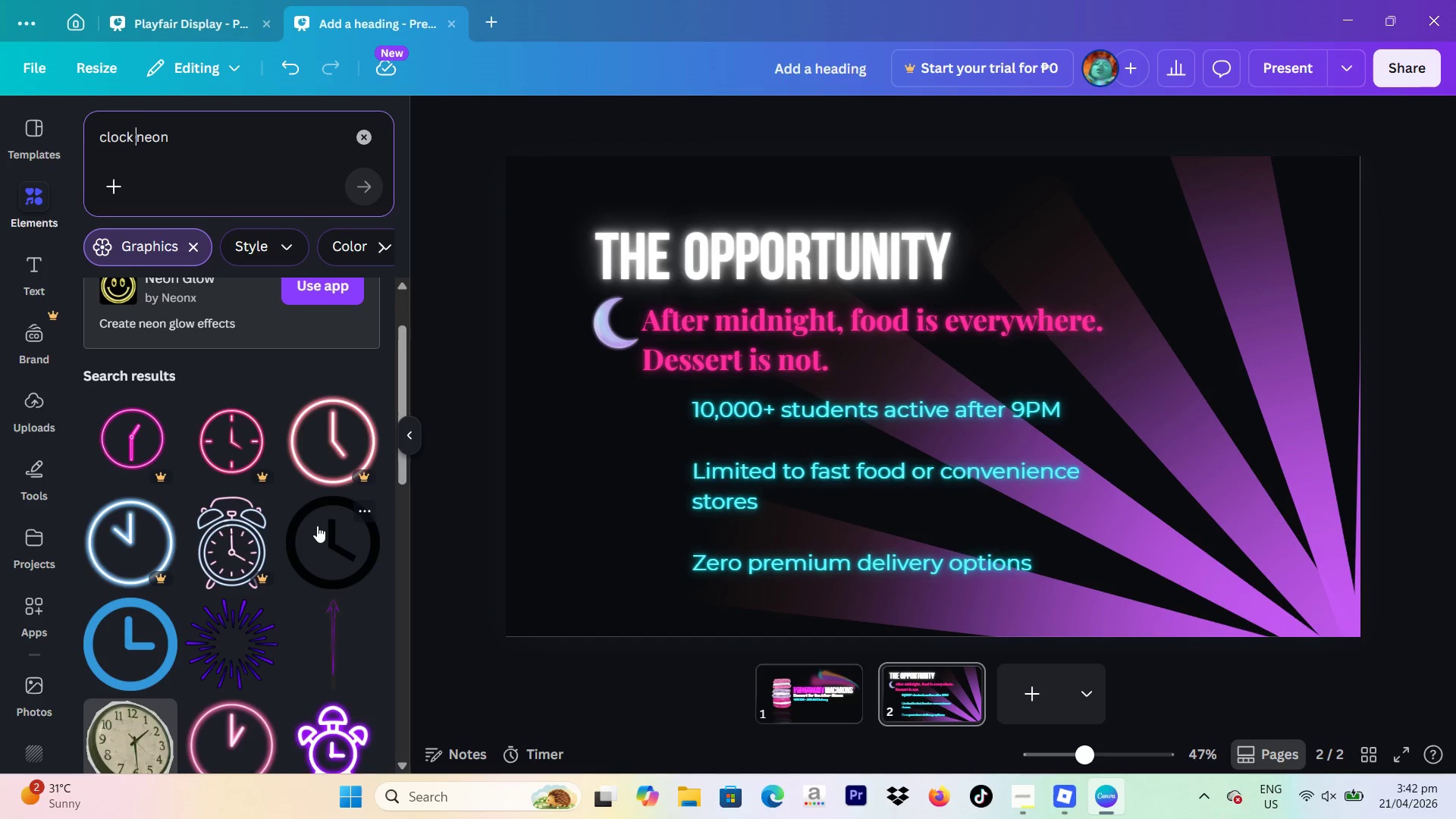 
scroll: coordinate [317, 526], scroll_direction: down, amount: 1.0
 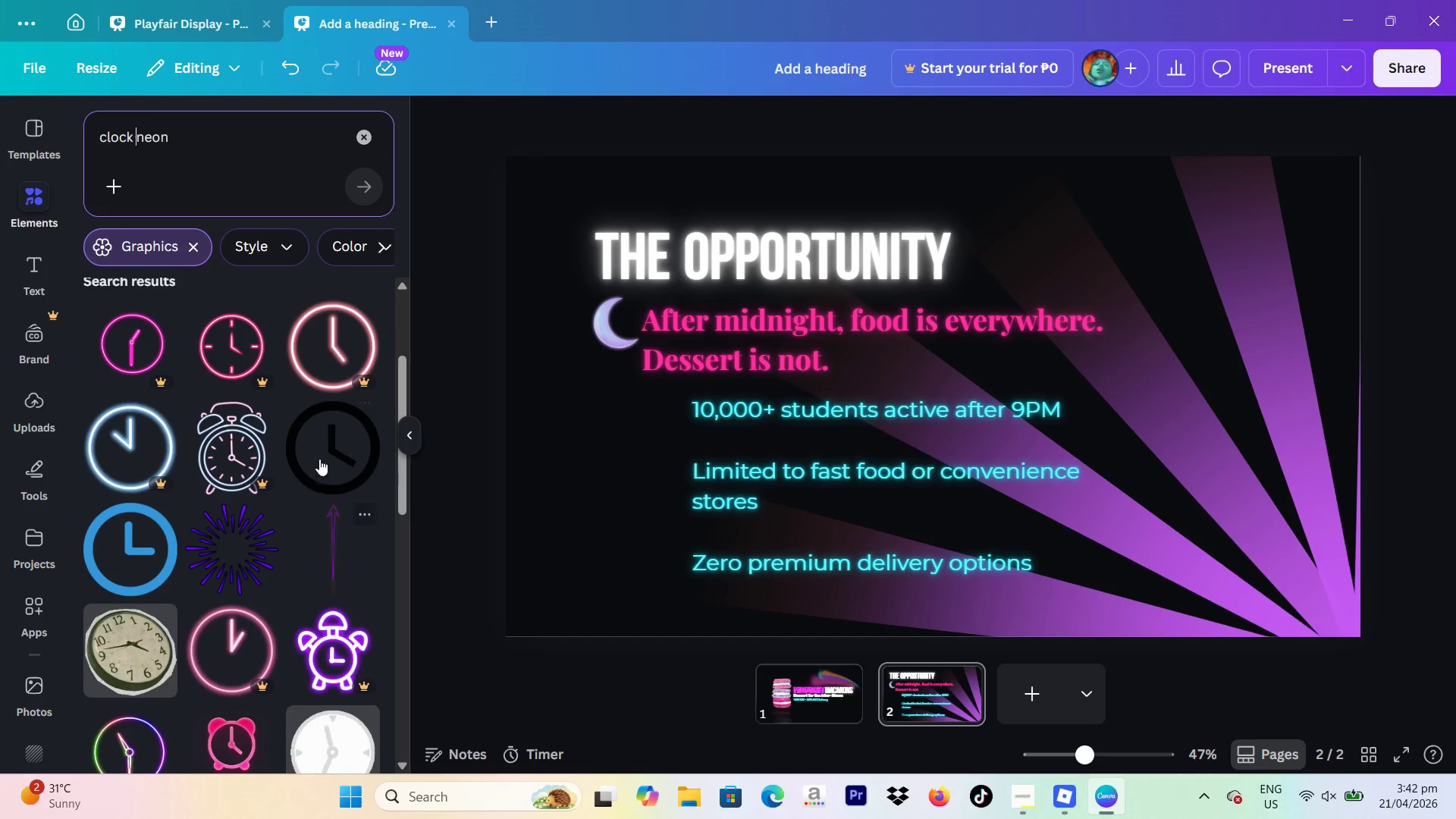 
left_click([322, 451])
 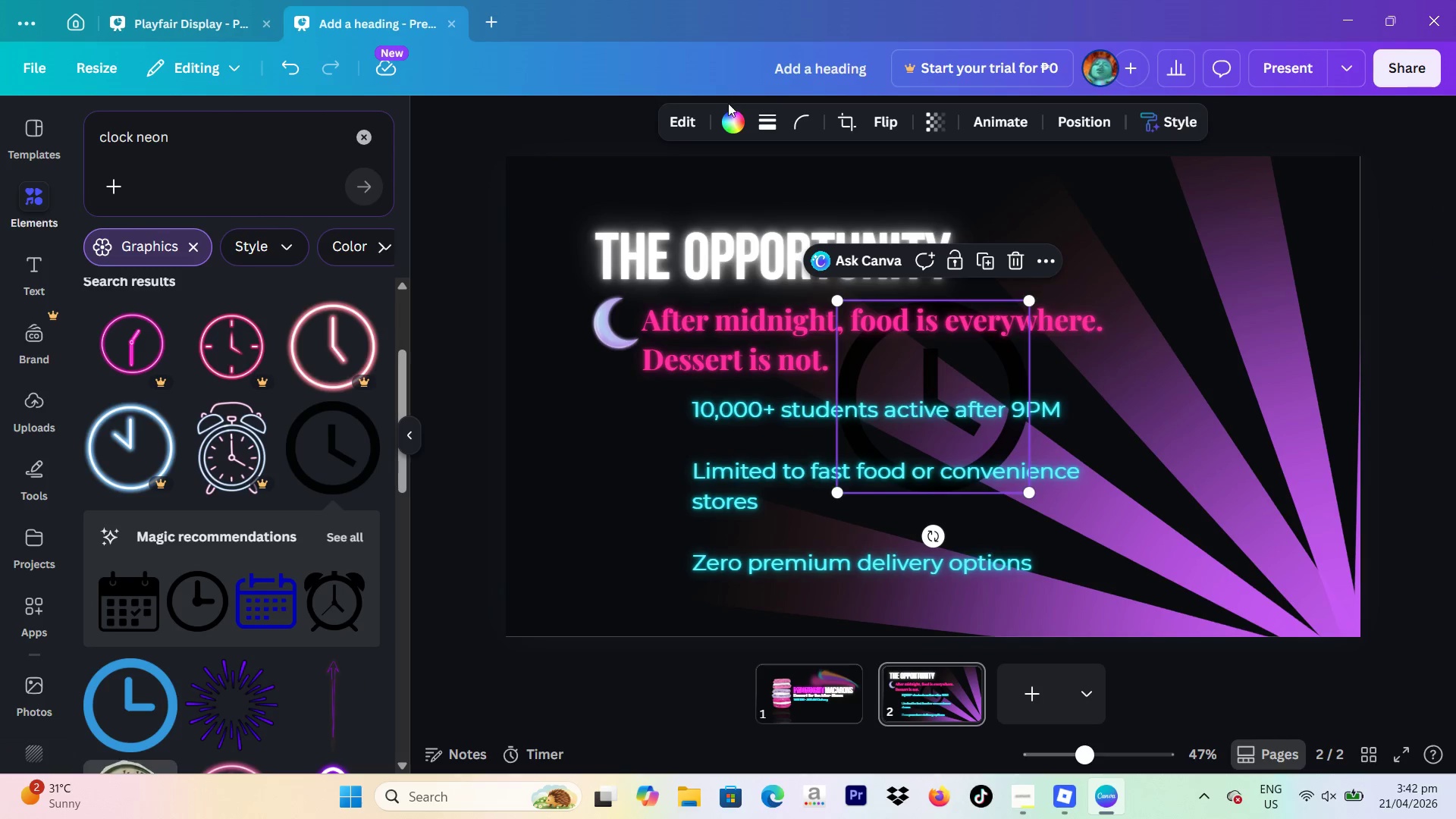 
left_click([696, 131])
 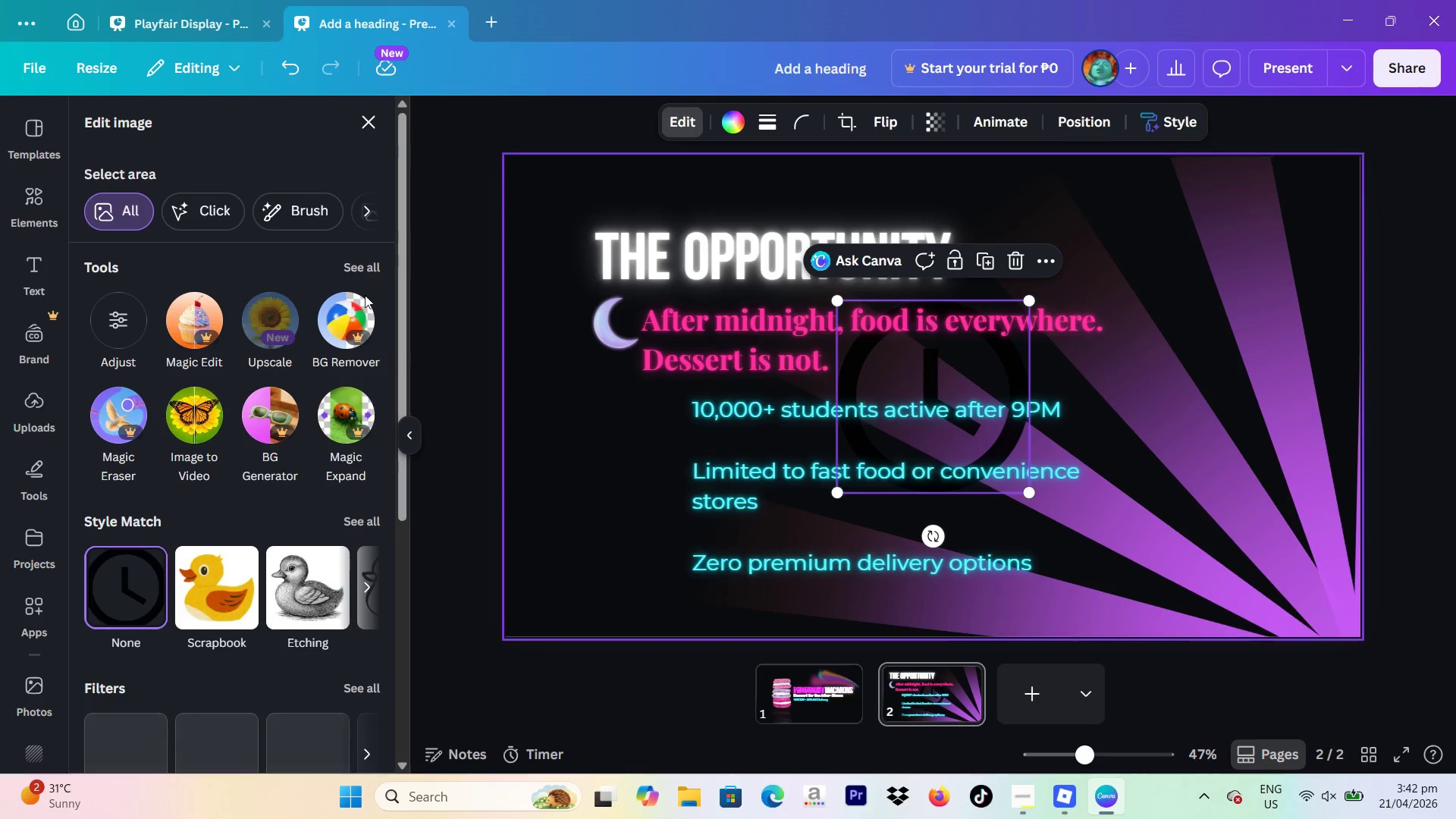 
scroll: coordinate [241, 368], scroll_direction: down, amount: 7.0
 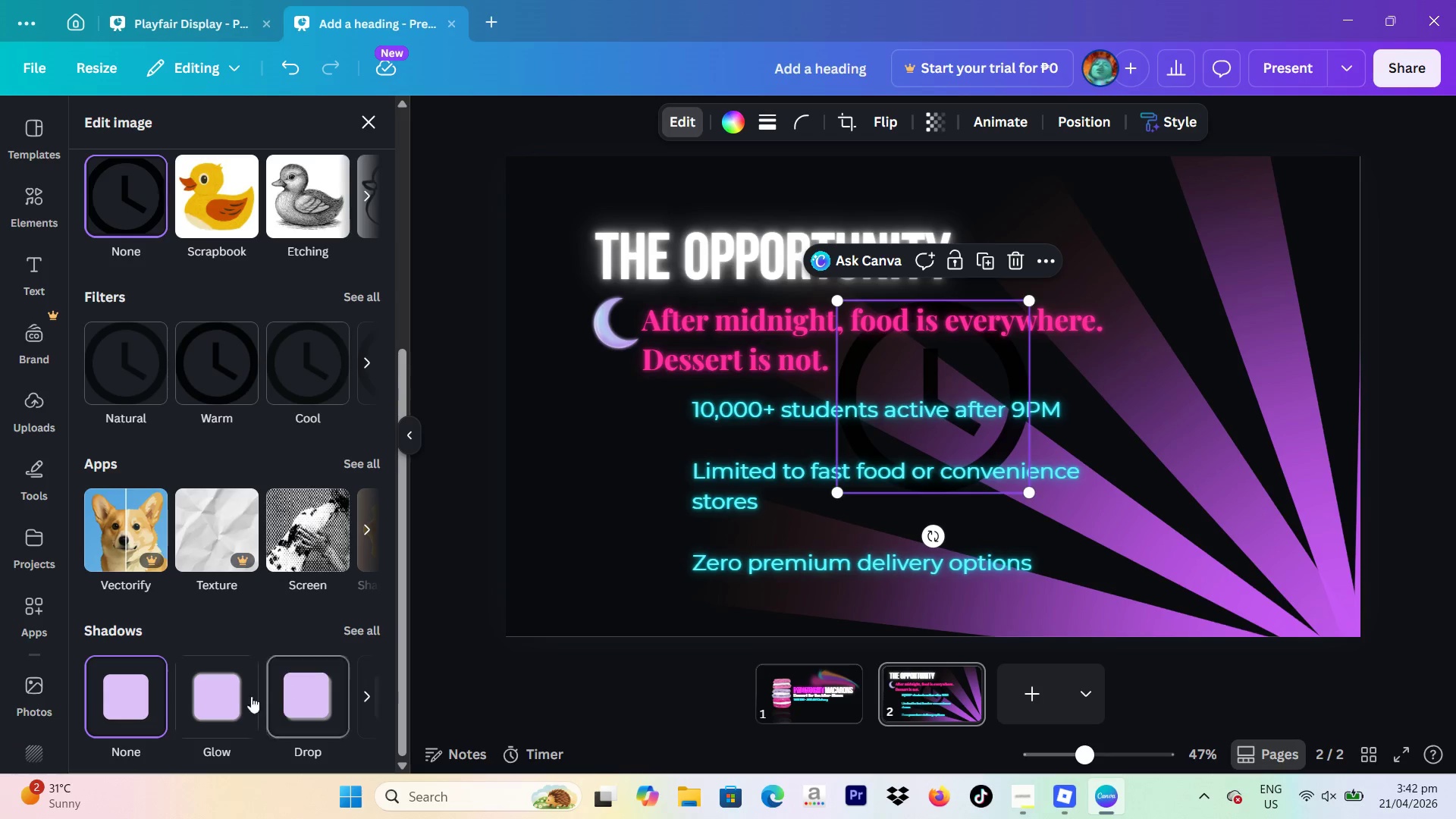 
left_click([232, 700])
 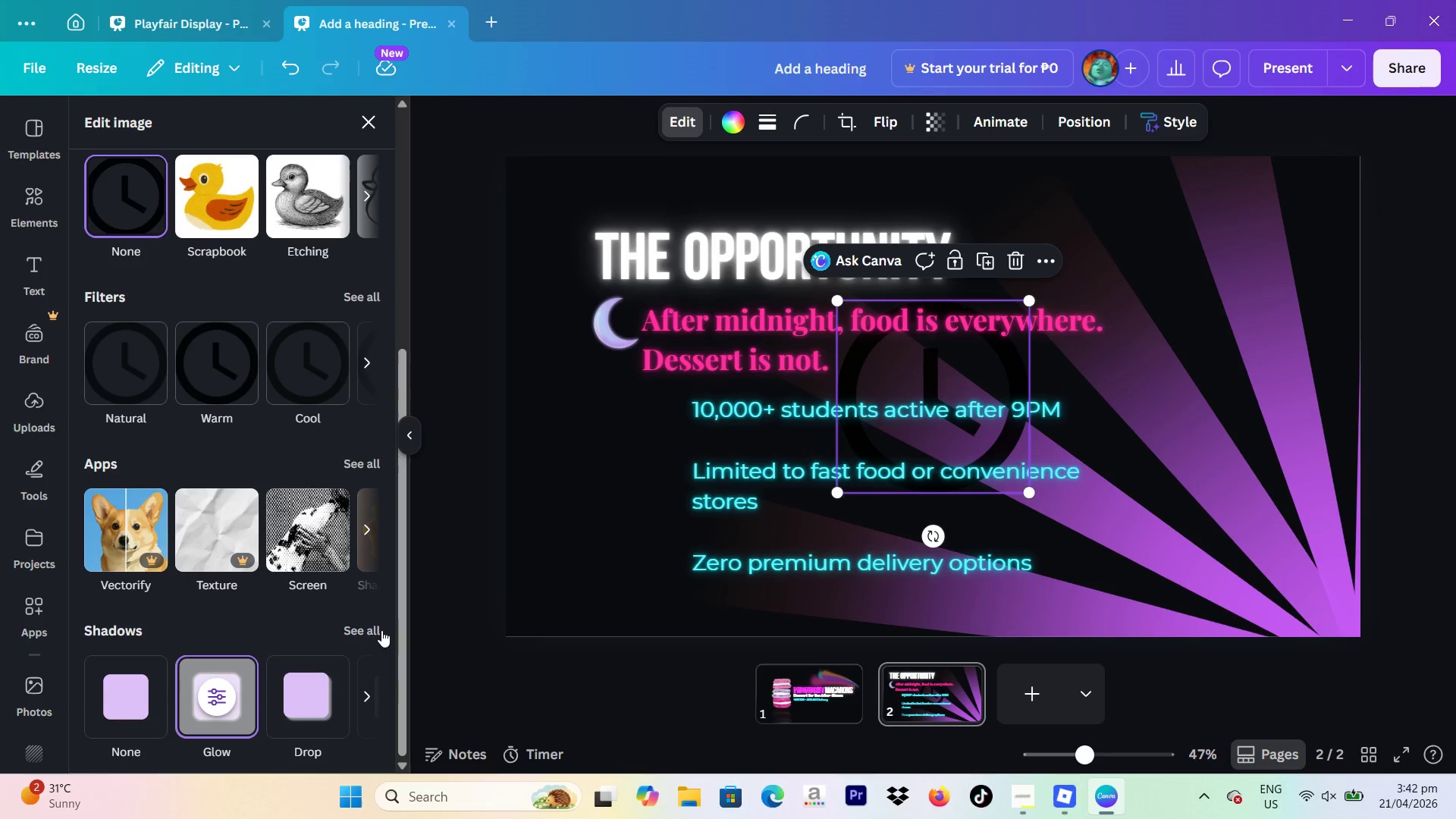 
left_click([383, 628])
 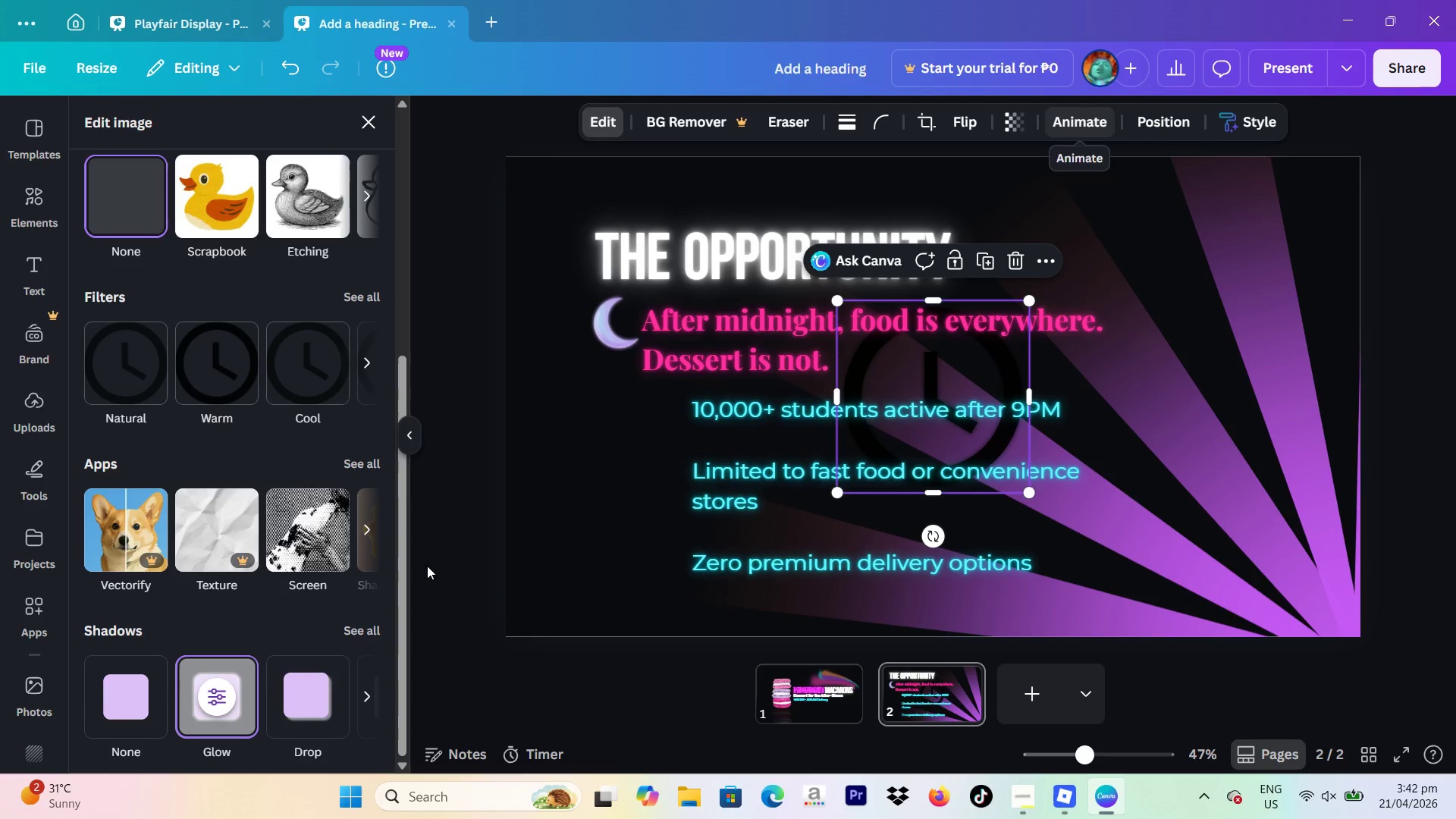 
left_click([221, 697])
 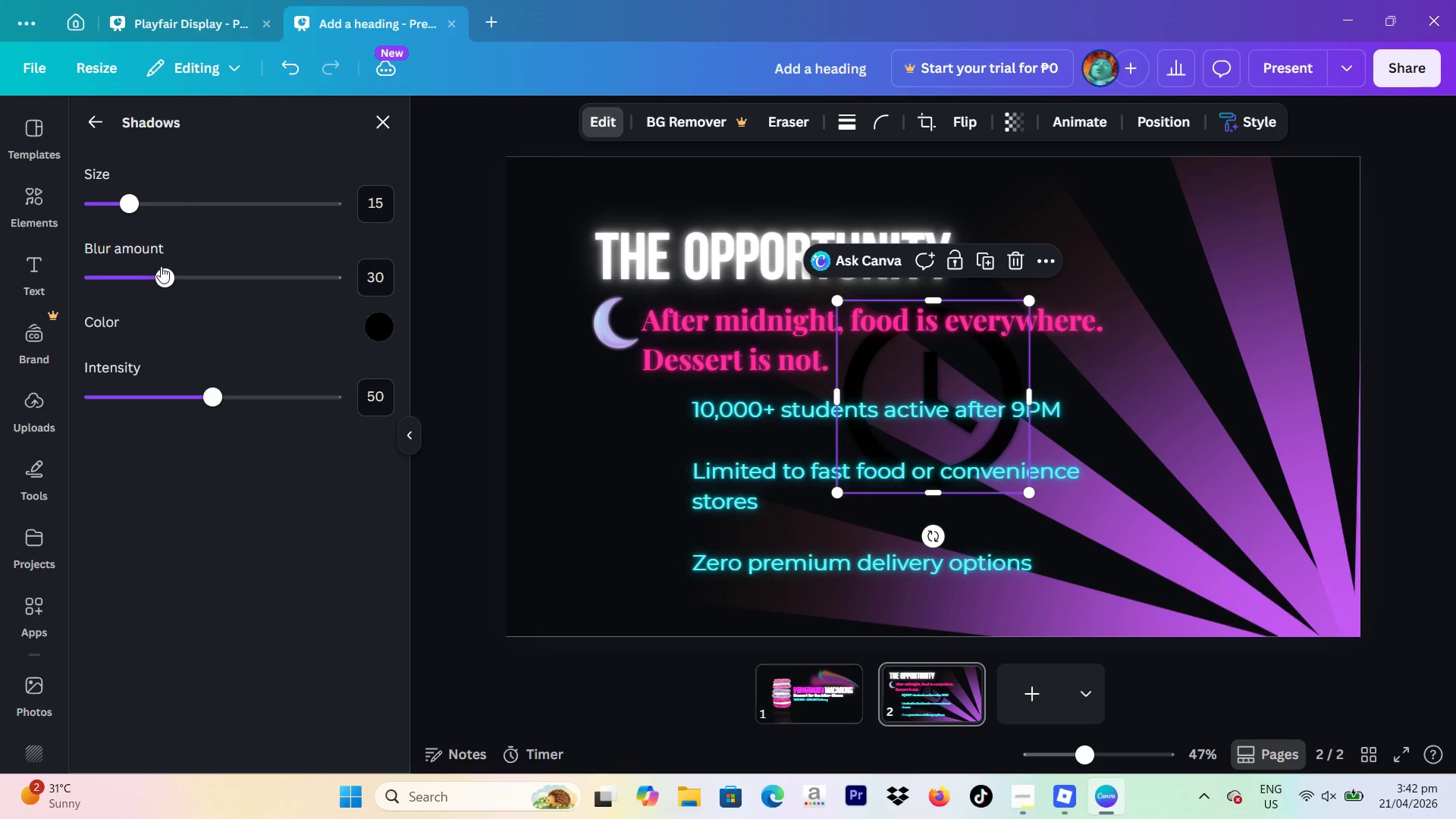 
left_click_drag(start_coordinate=[163, 270], to_coordinate=[209, 283])
 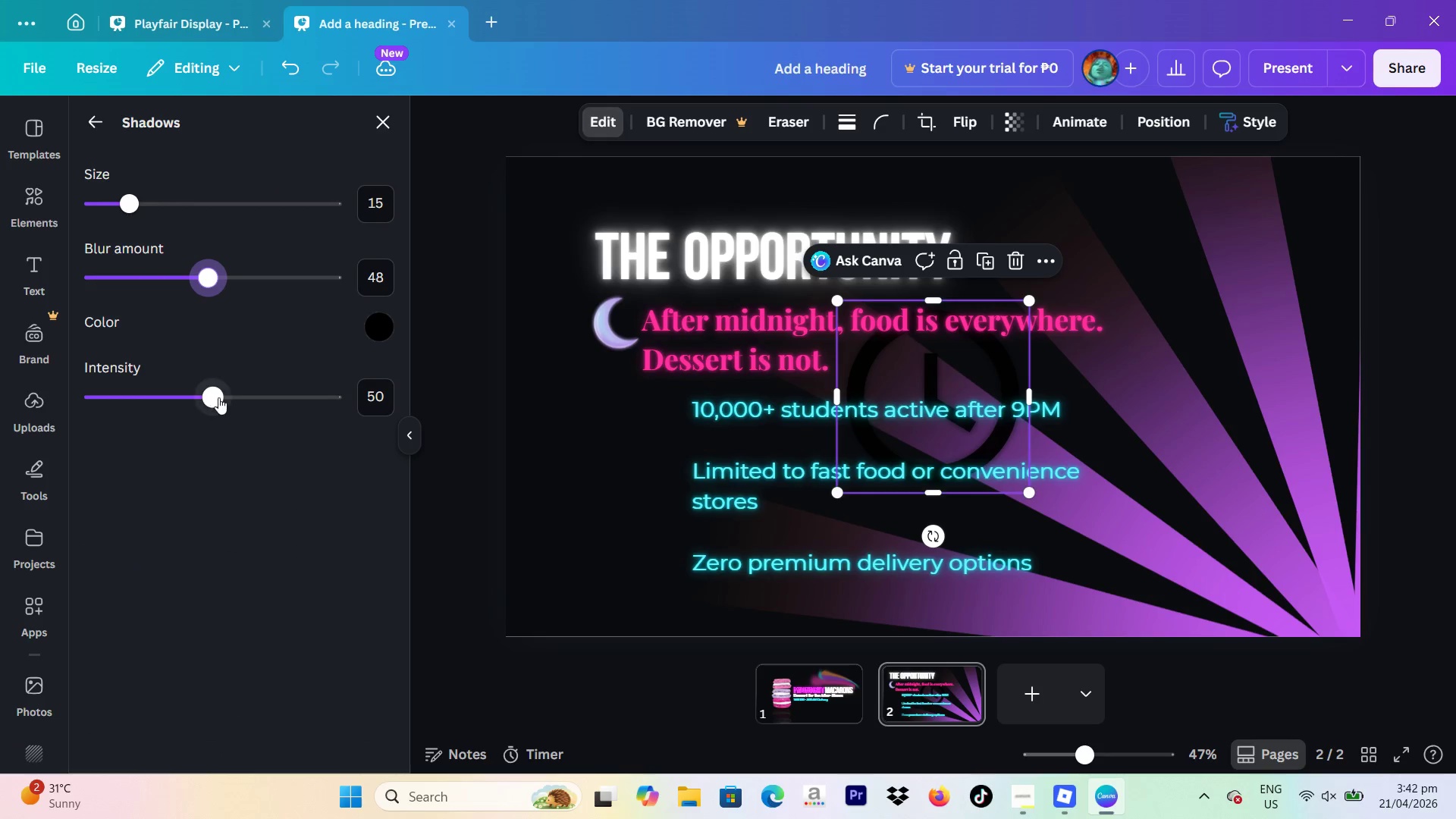 
left_click_drag(start_coordinate=[218, 396], to_coordinate=[293, 388])
 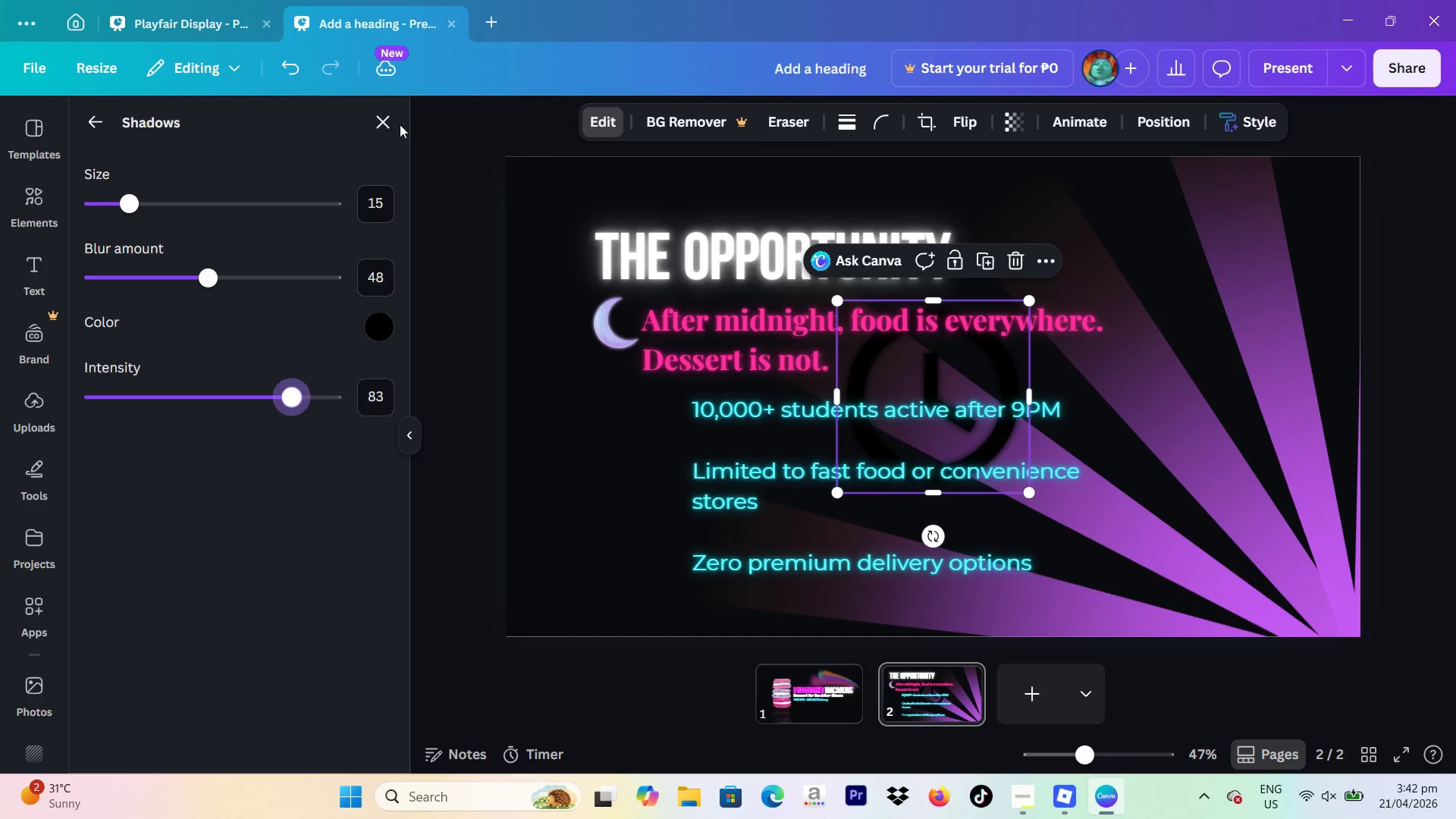 
left_click([379, 332])
 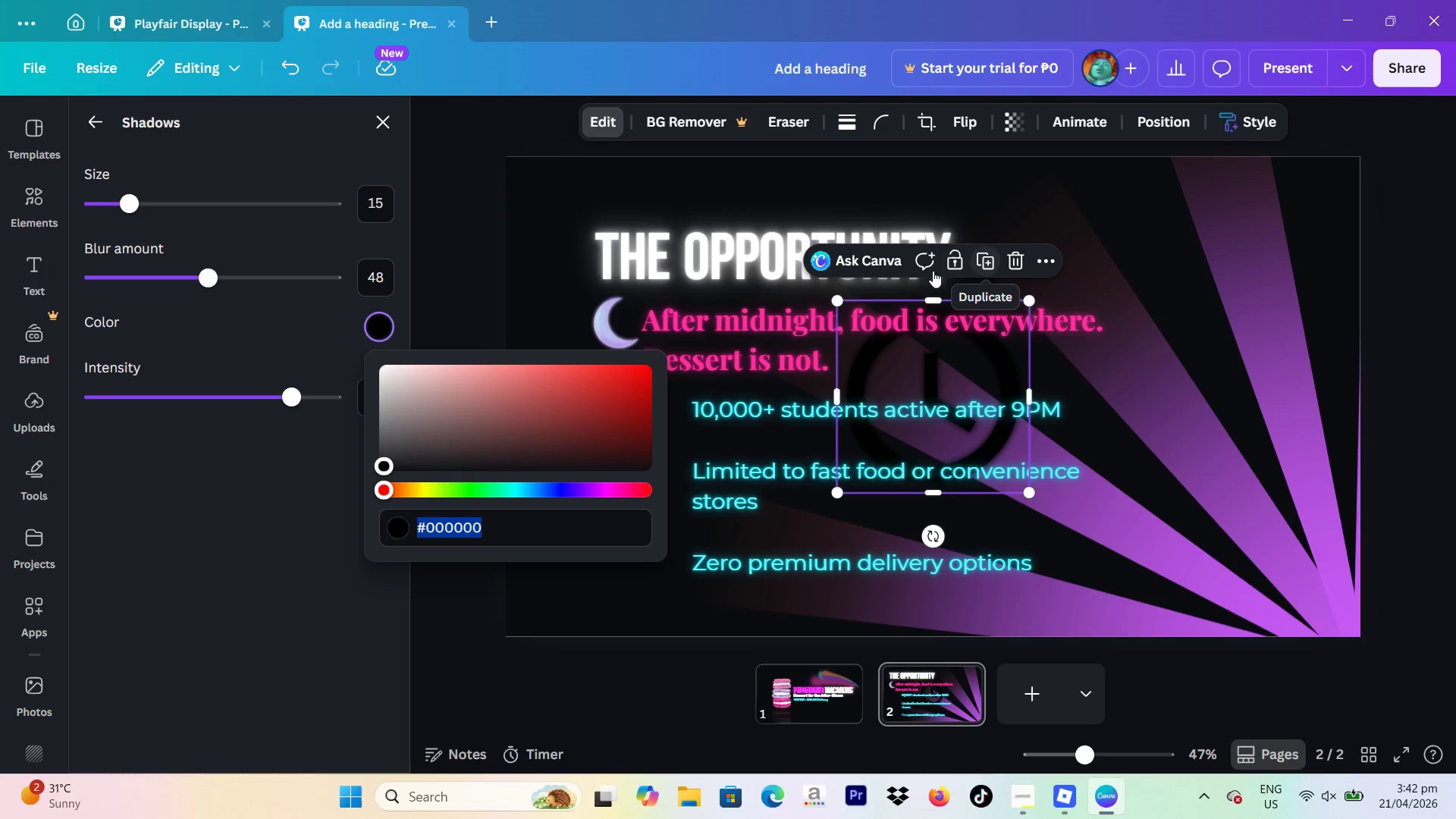 
wait(15.88)
 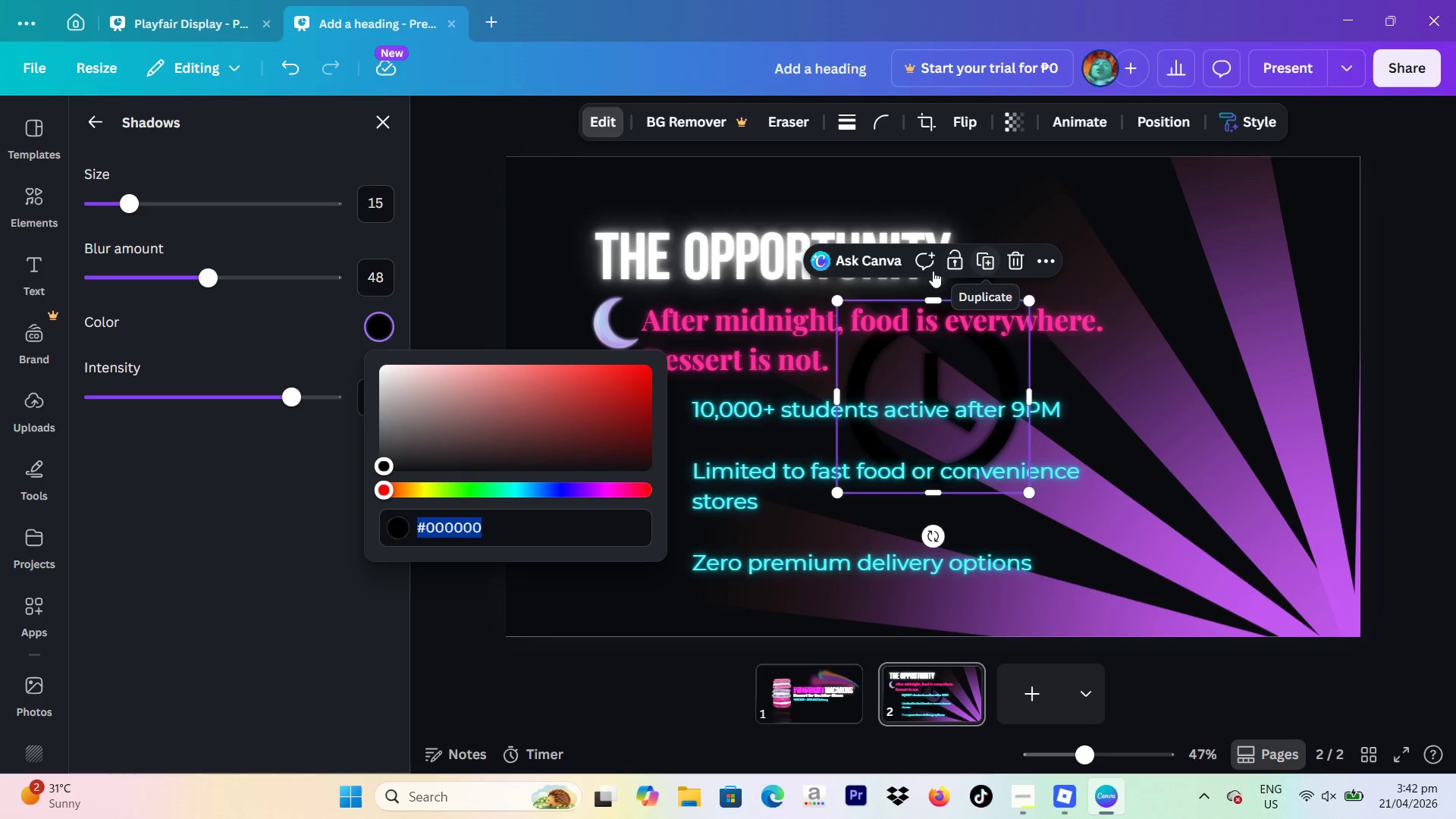 
type(7b2cf)
 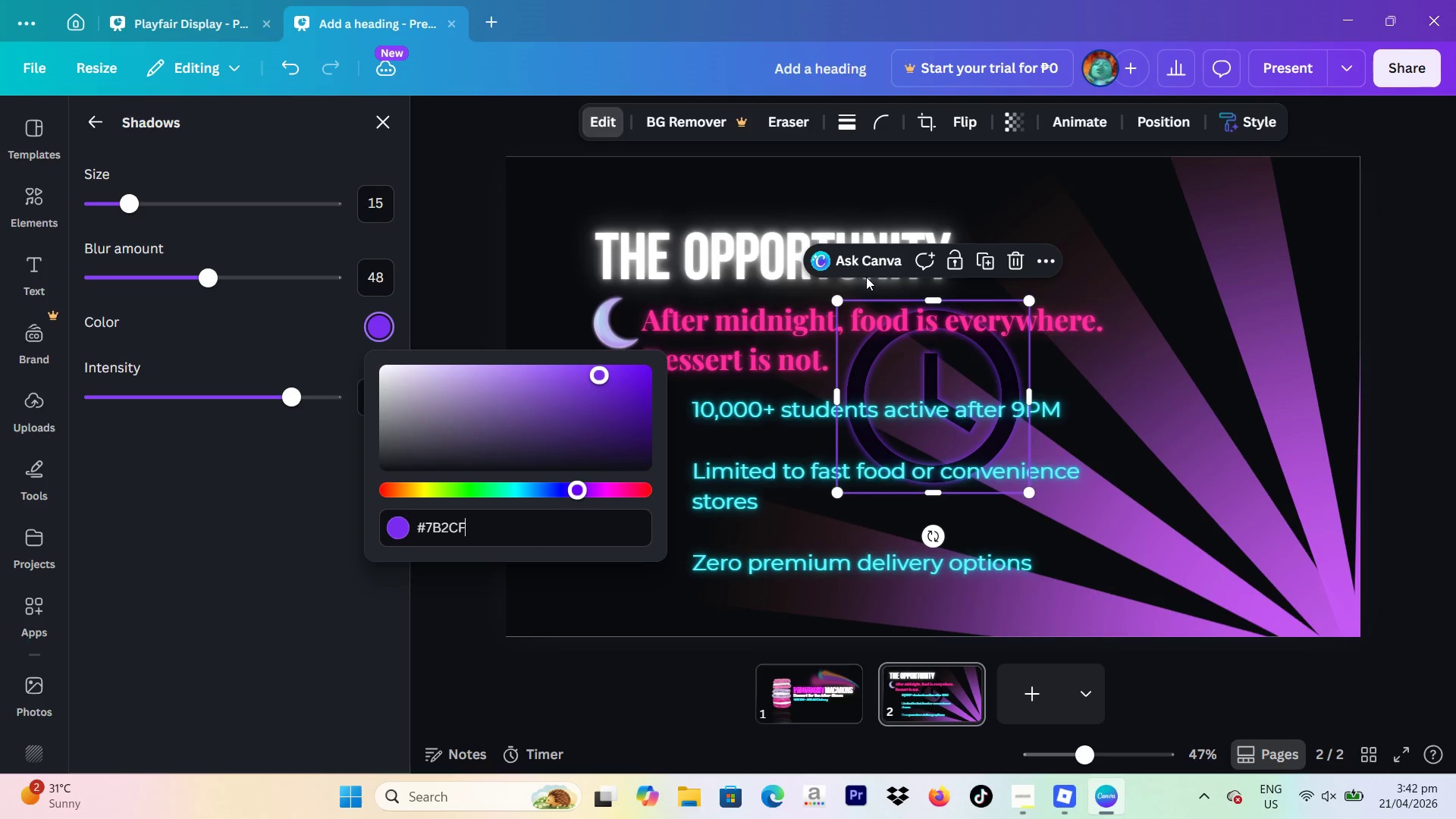 
key(F)
 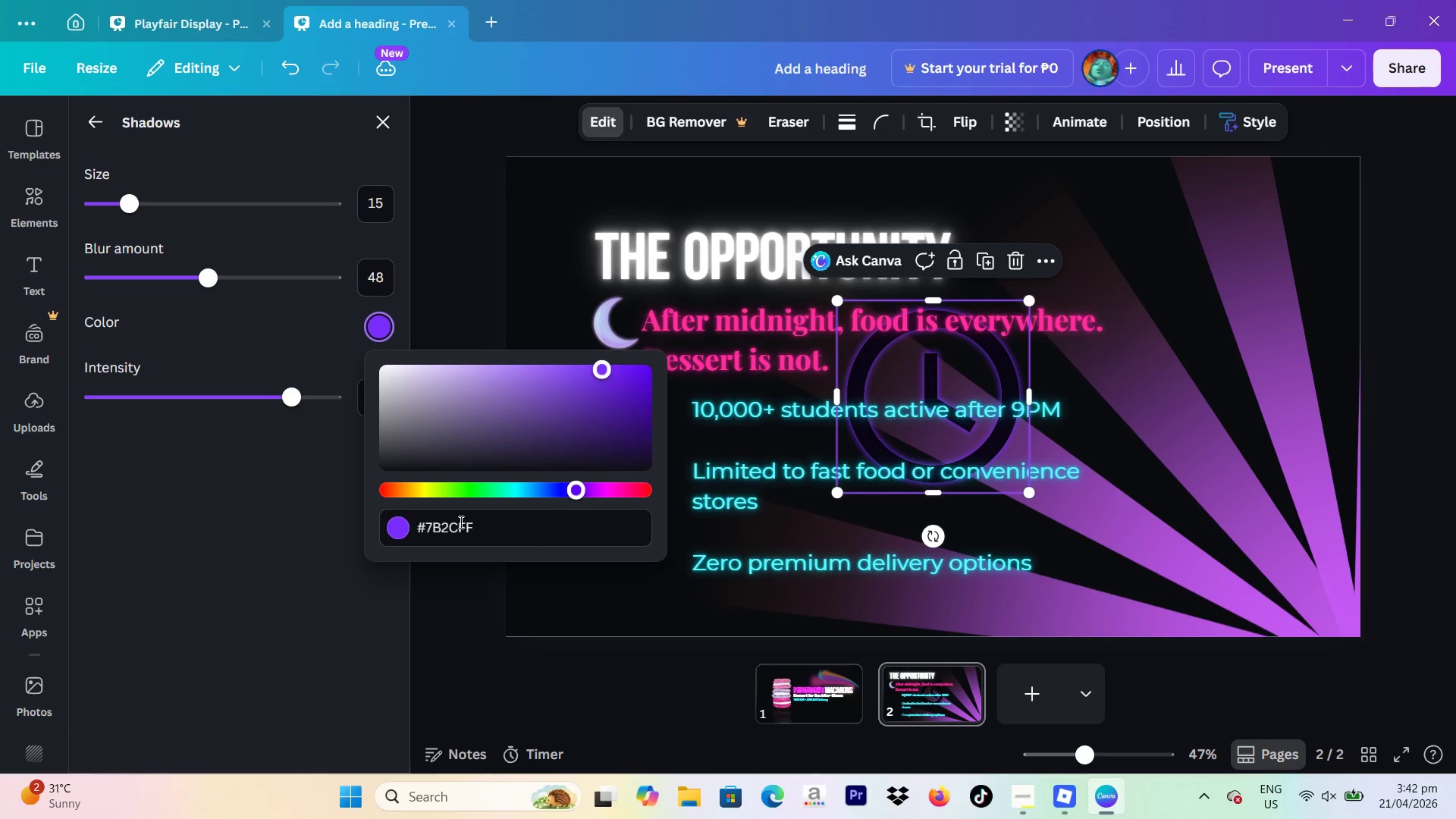 
left_click_drag(start_coordinate=[503, 535], to_coordinate=[391, 535])
 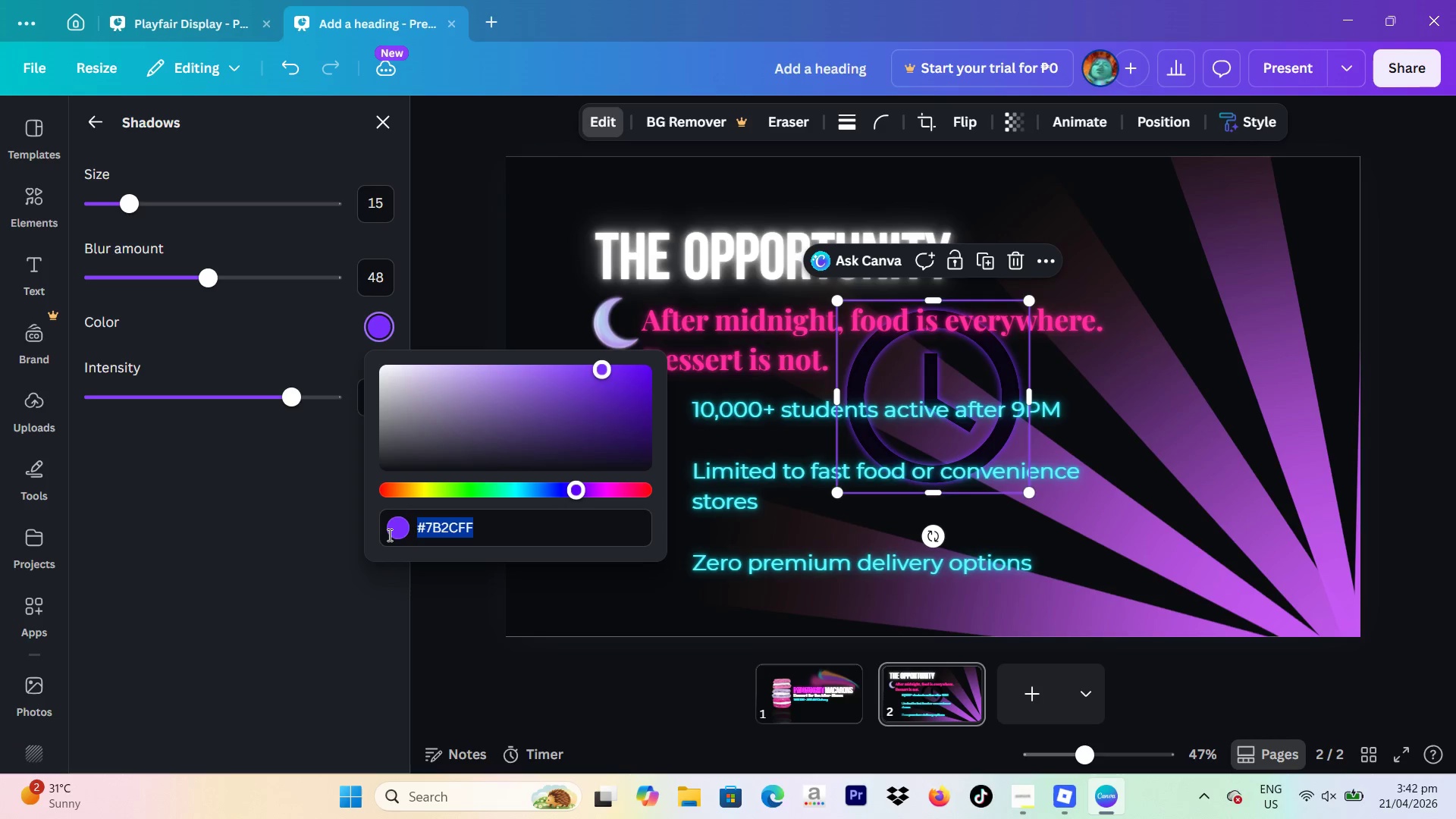 
key(Control+C)
 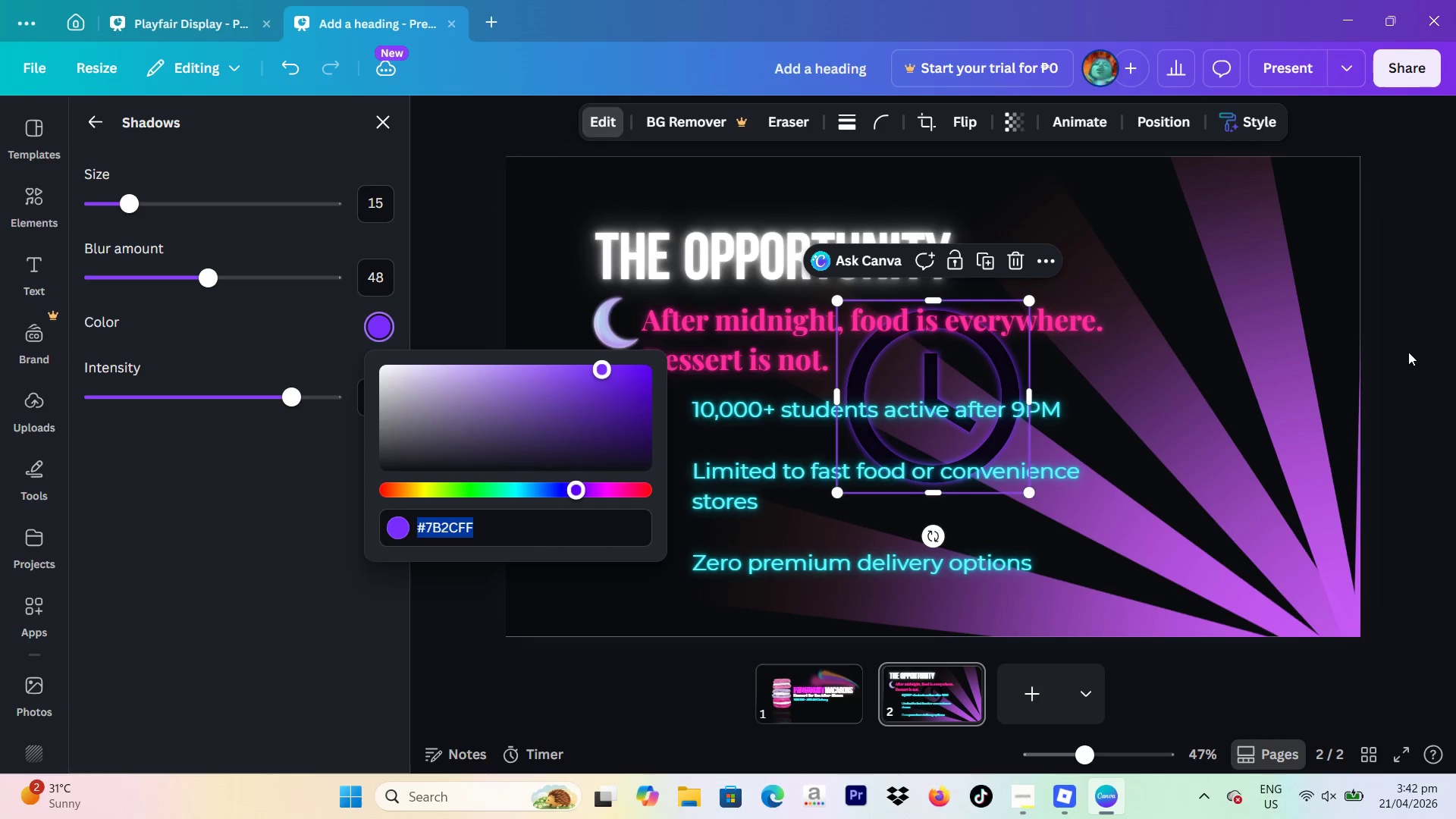 
left_click([1408, 352])
 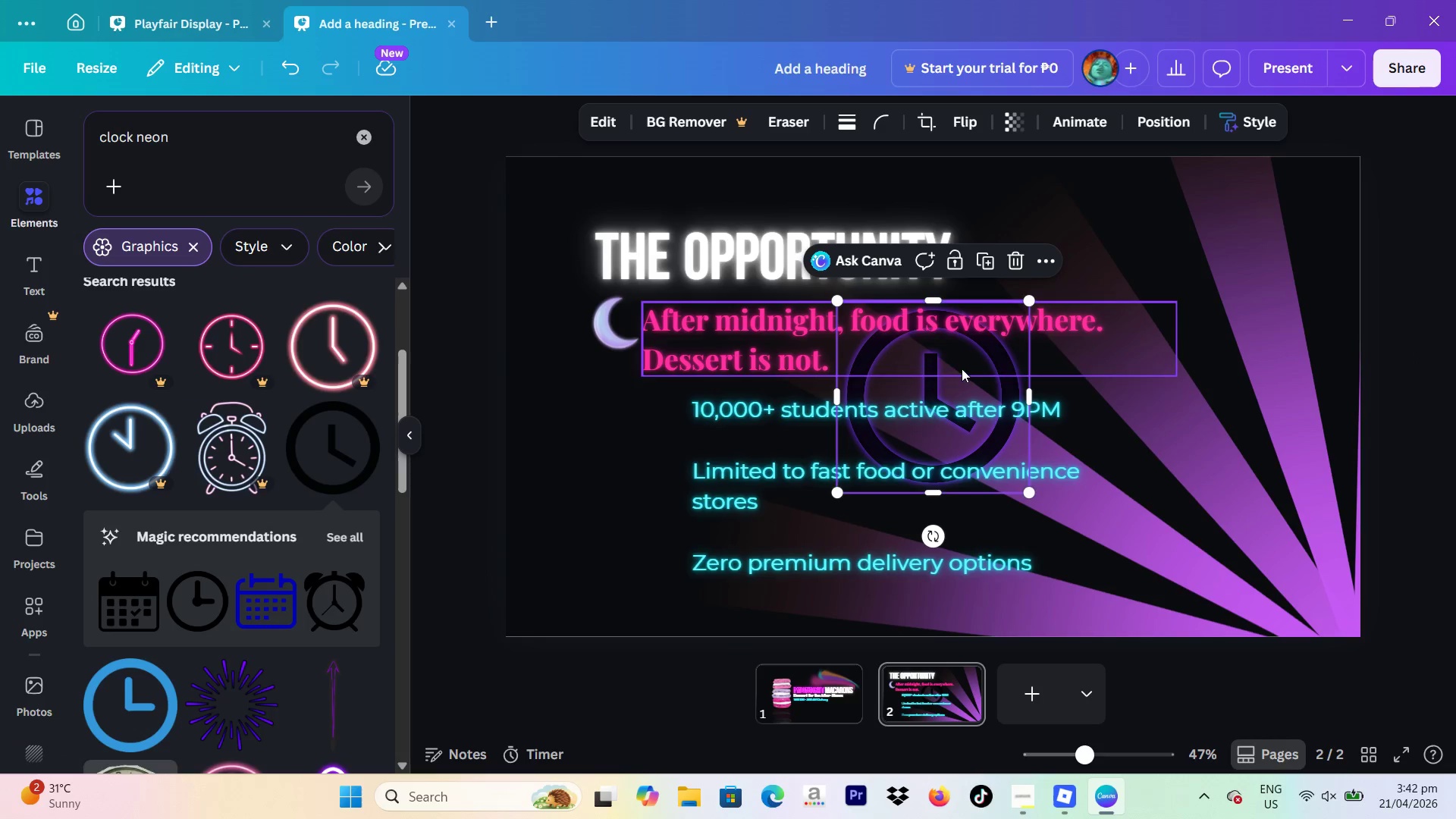 
left_click_drag(start_coordinate=[927, 438], to_coordinate=[616, 482])
 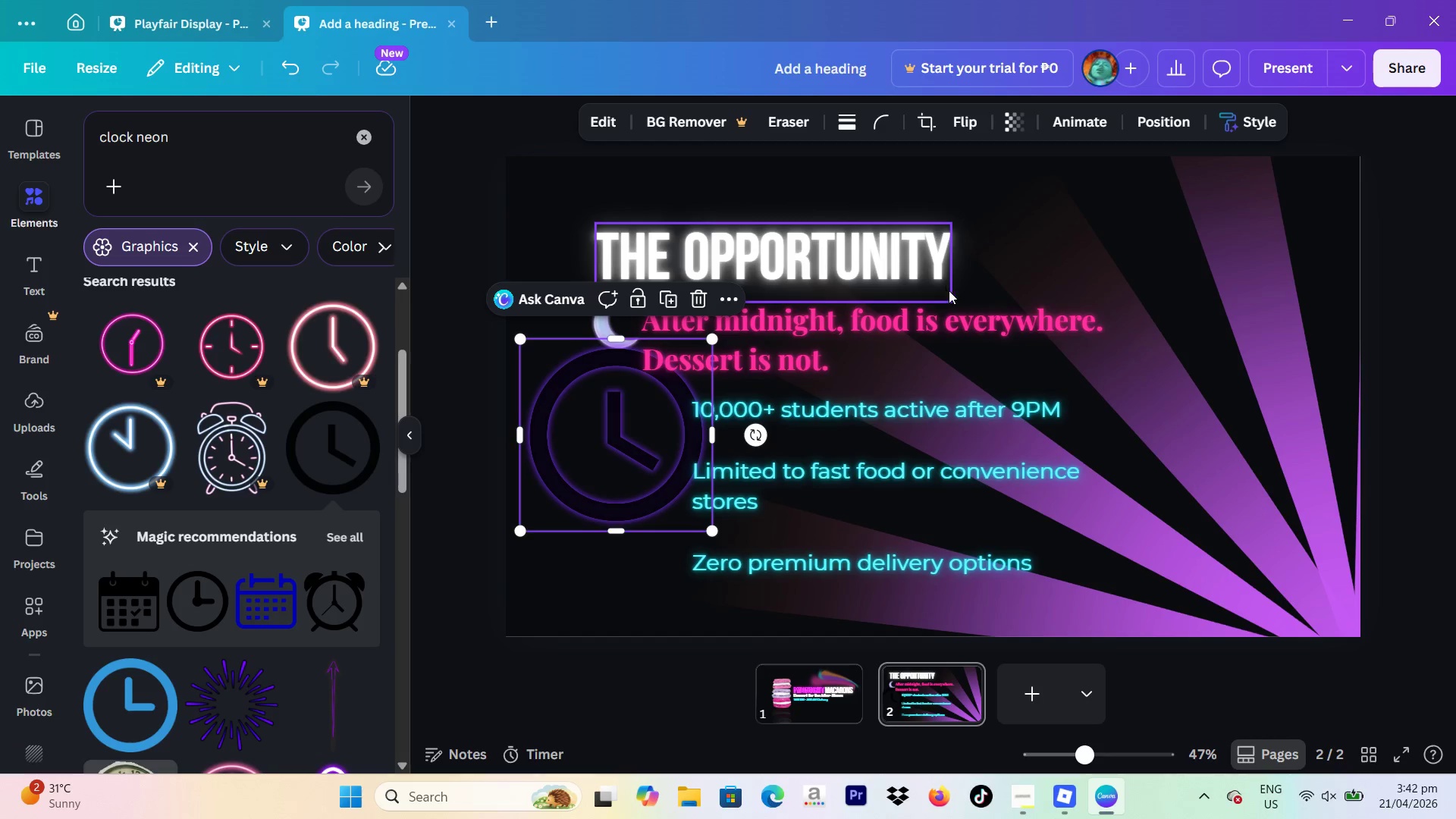 
key(Backspace)
 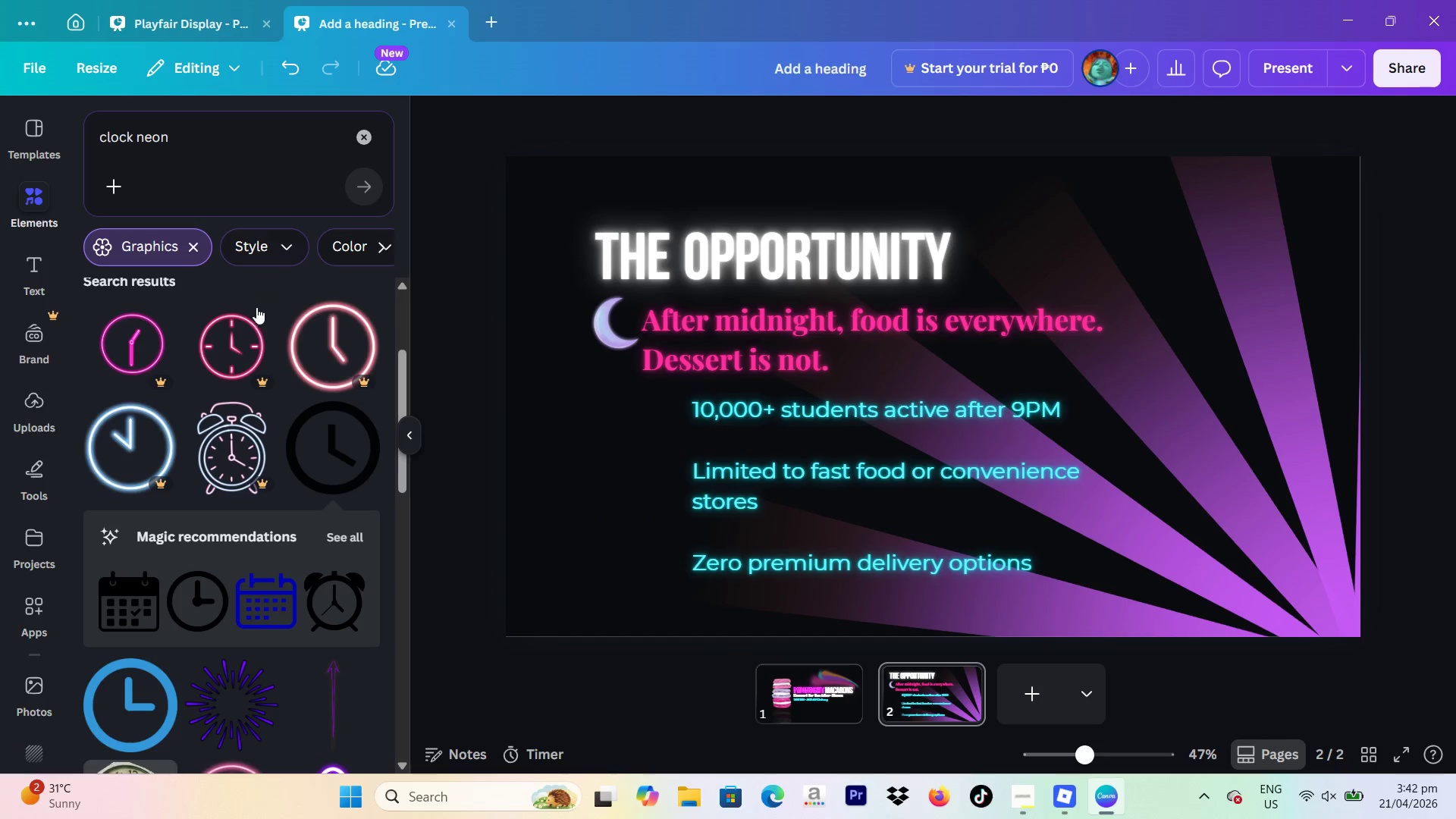 
scroll: coordinate [255, 324], scroll_direction: down, amount: 7.0
 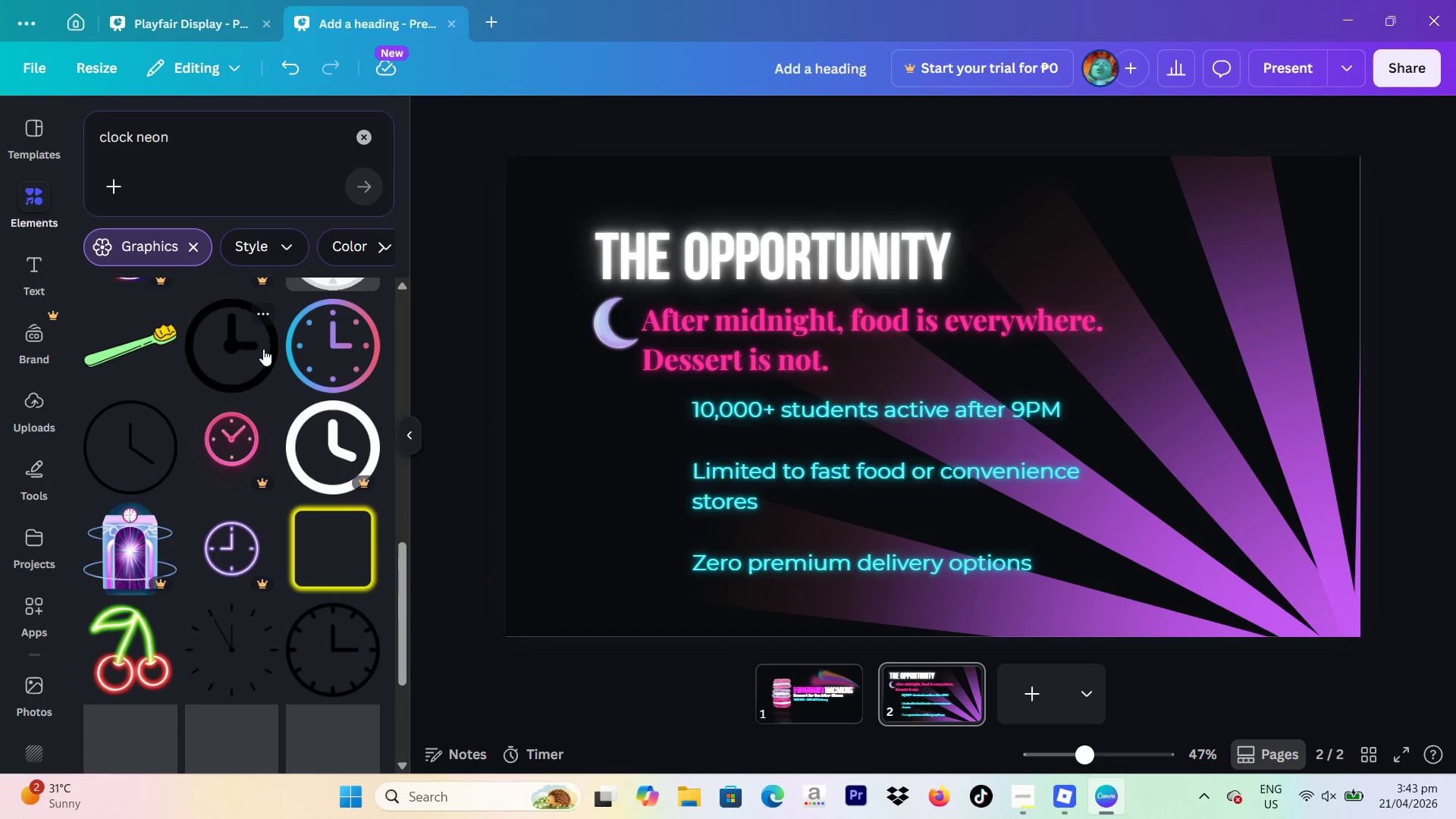 
left_click([263, 349])
 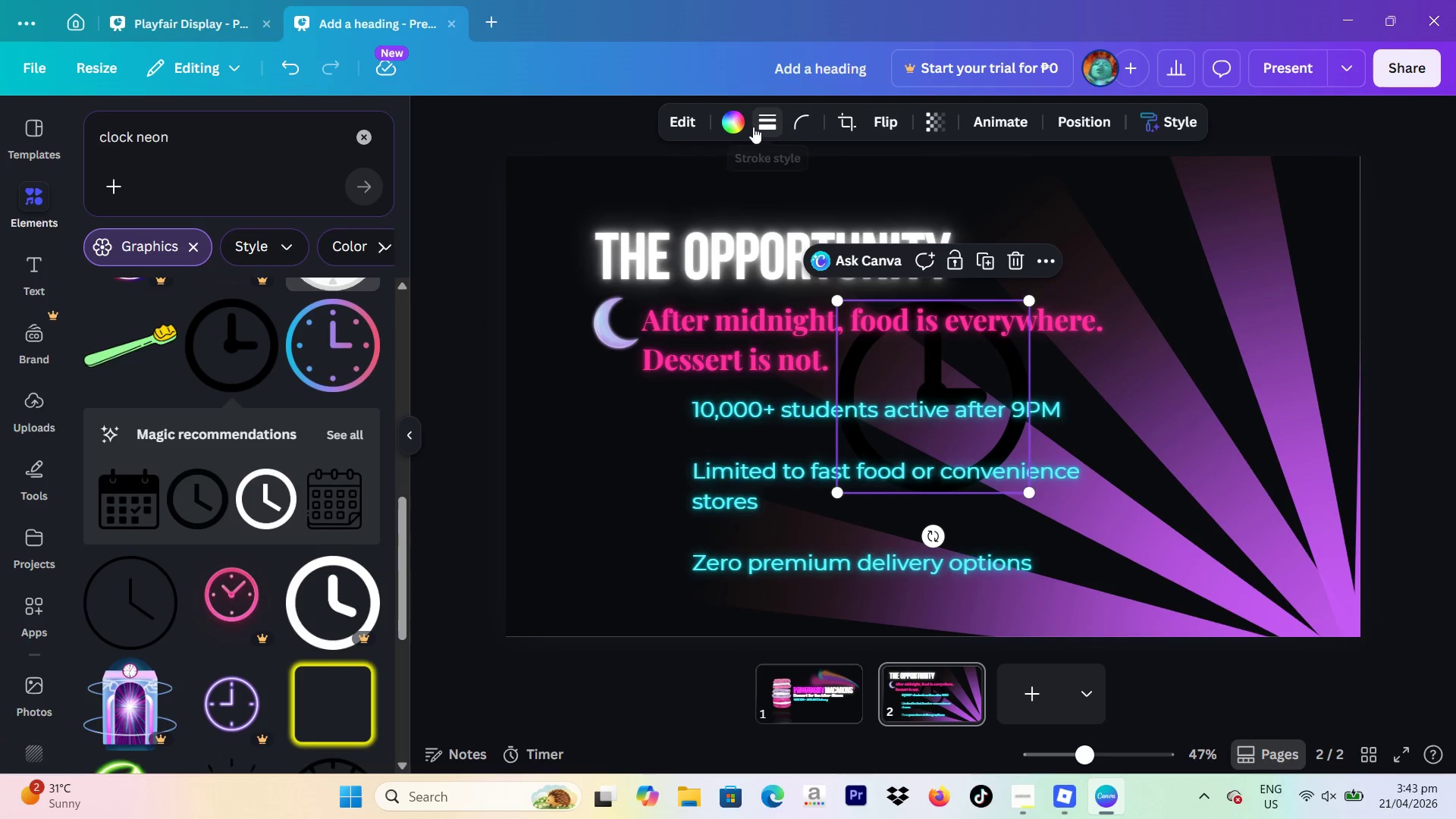 
left_click([736, 121])
 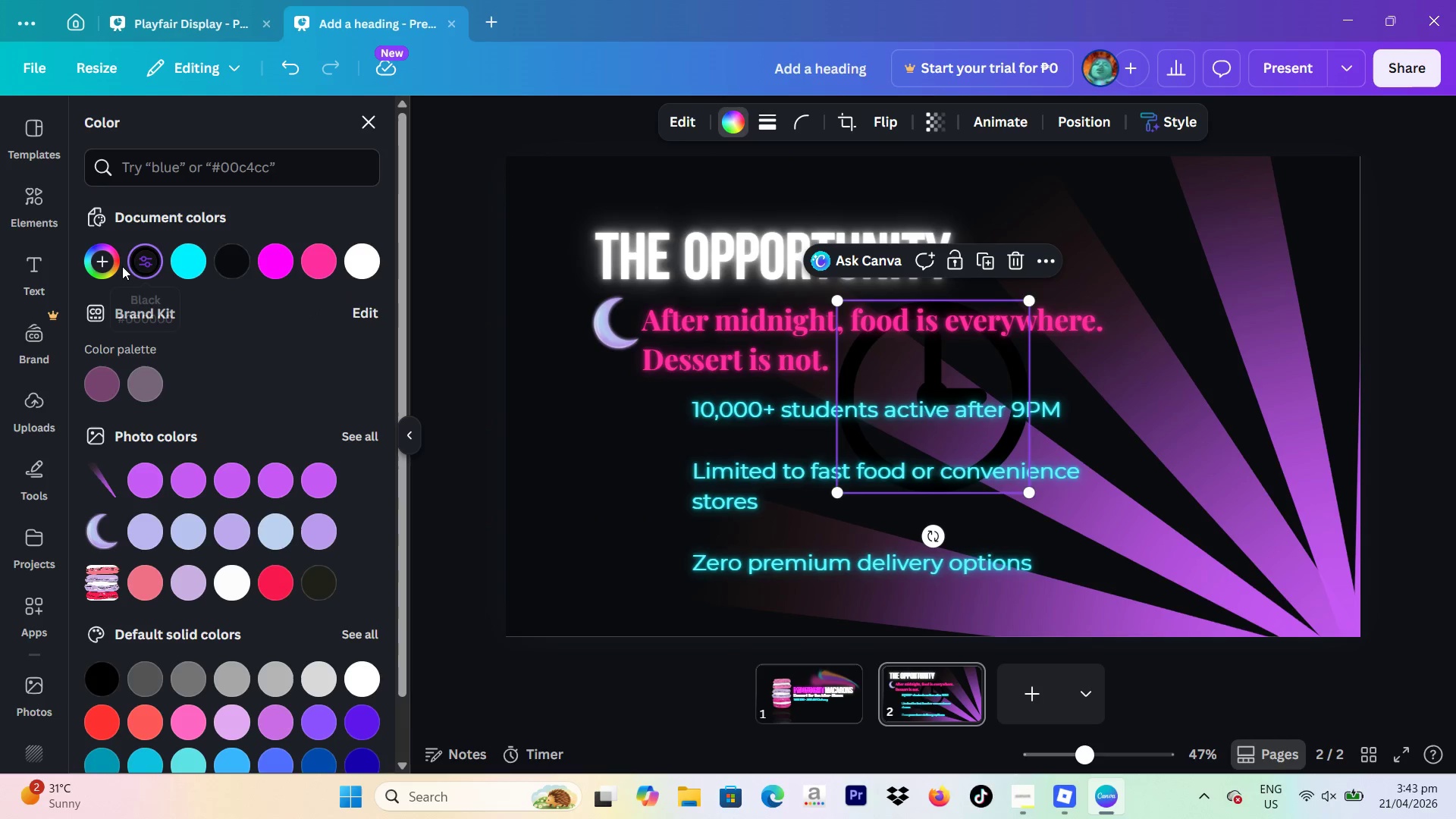 
double_click([85, 251])
 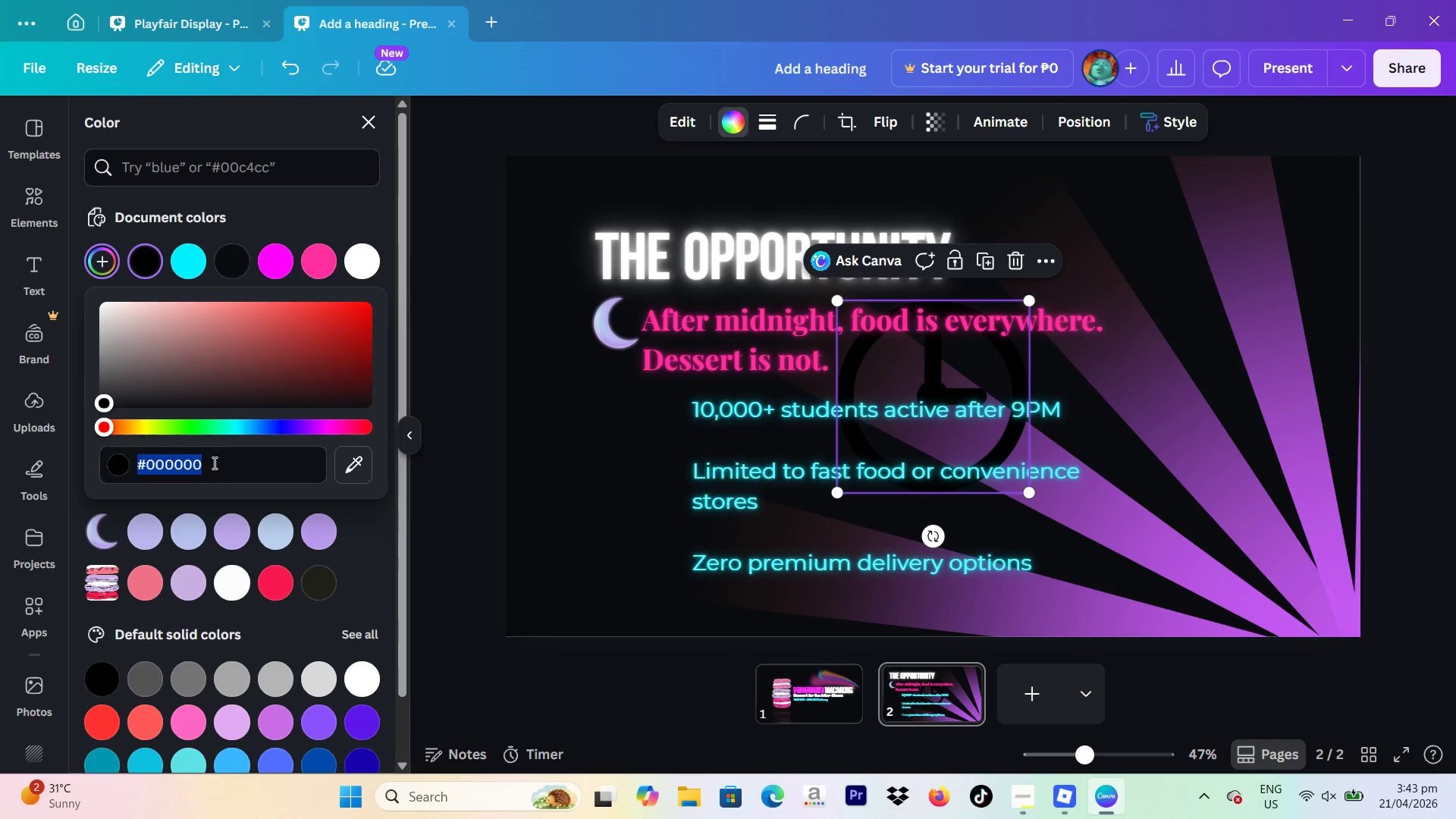 
key(Control+V)
 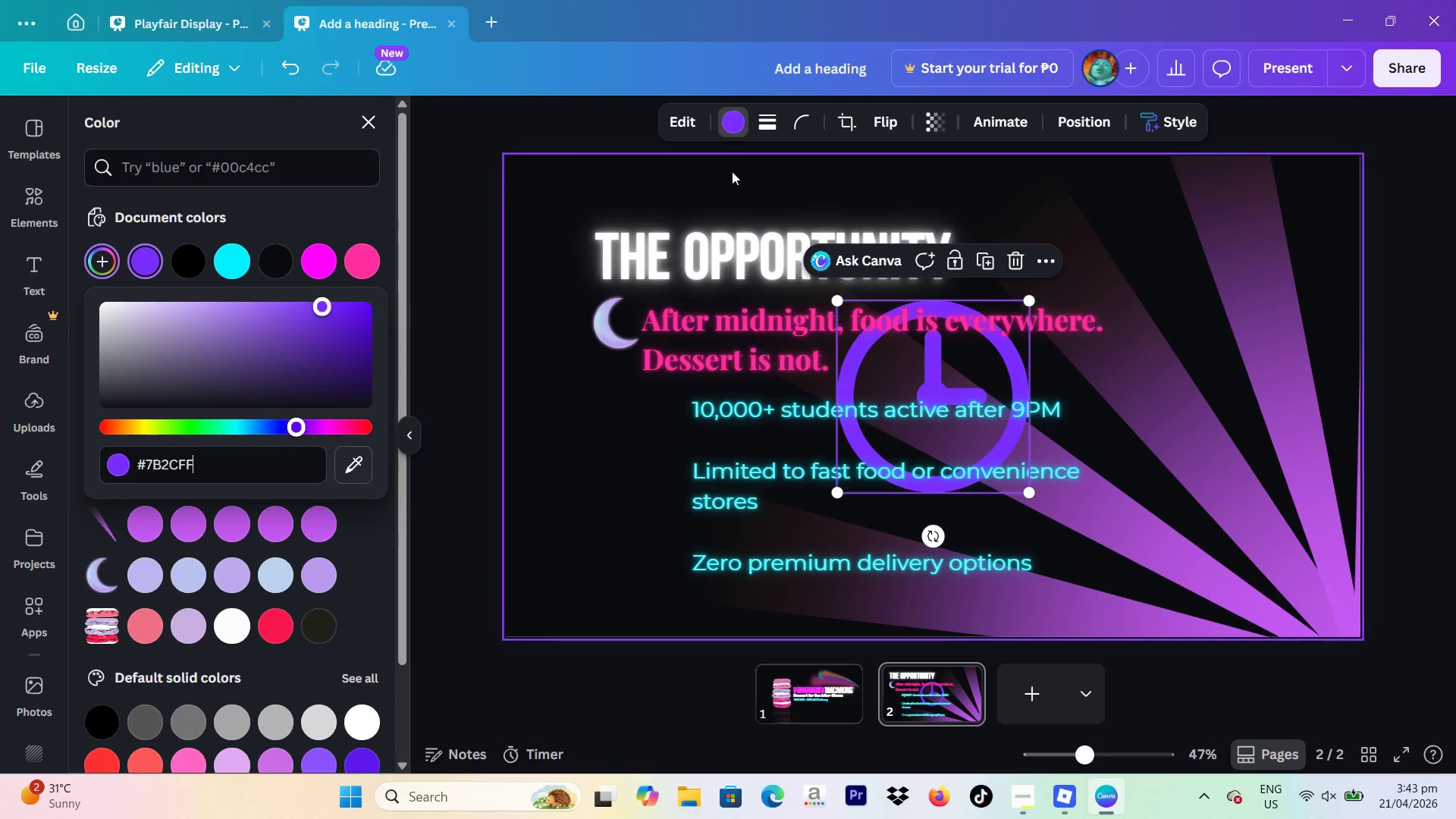 
left_click([688, 115])
 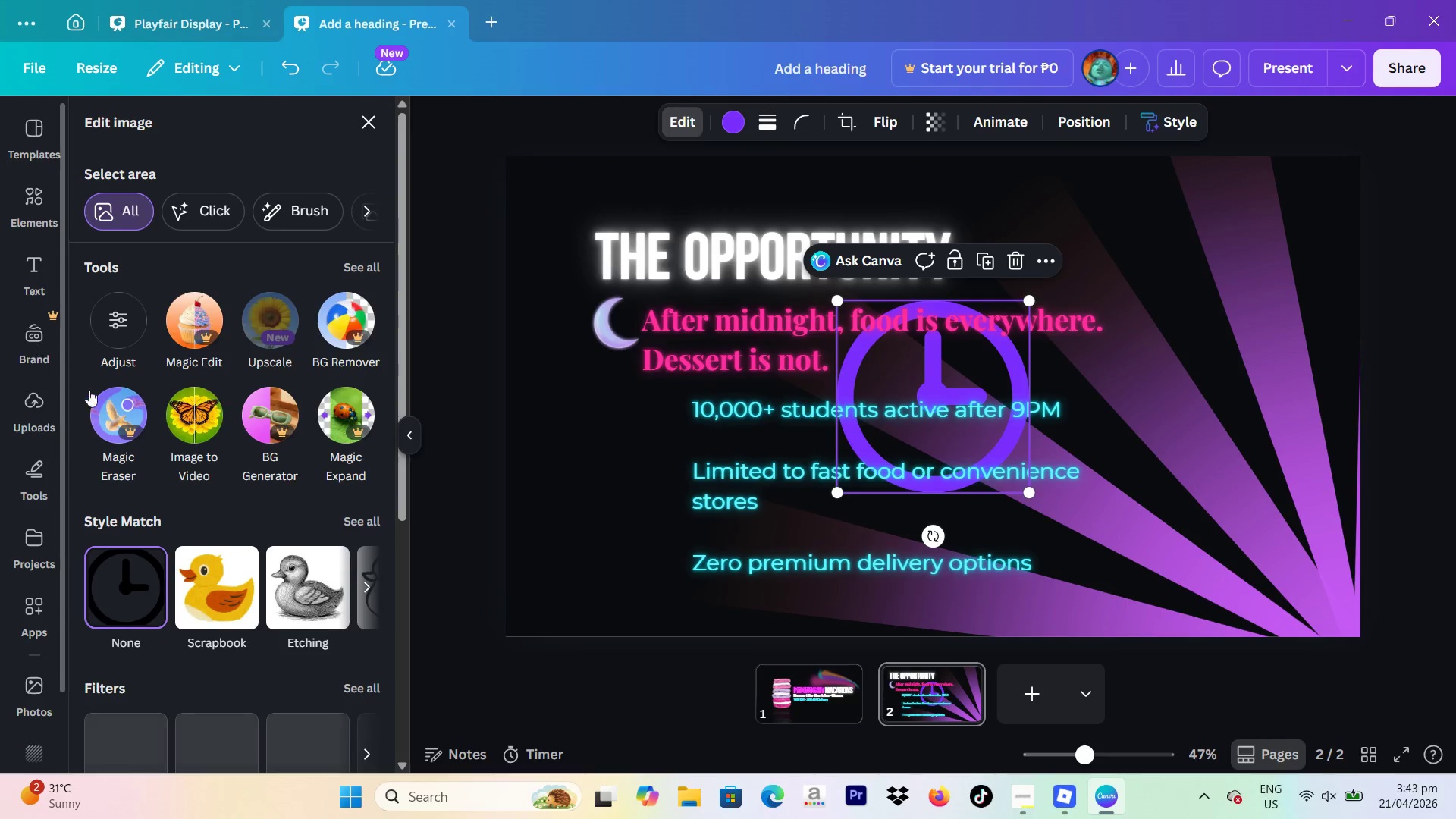 
scroll: coordinate [297, 399], scroll_direction: down, amount: 7.0
 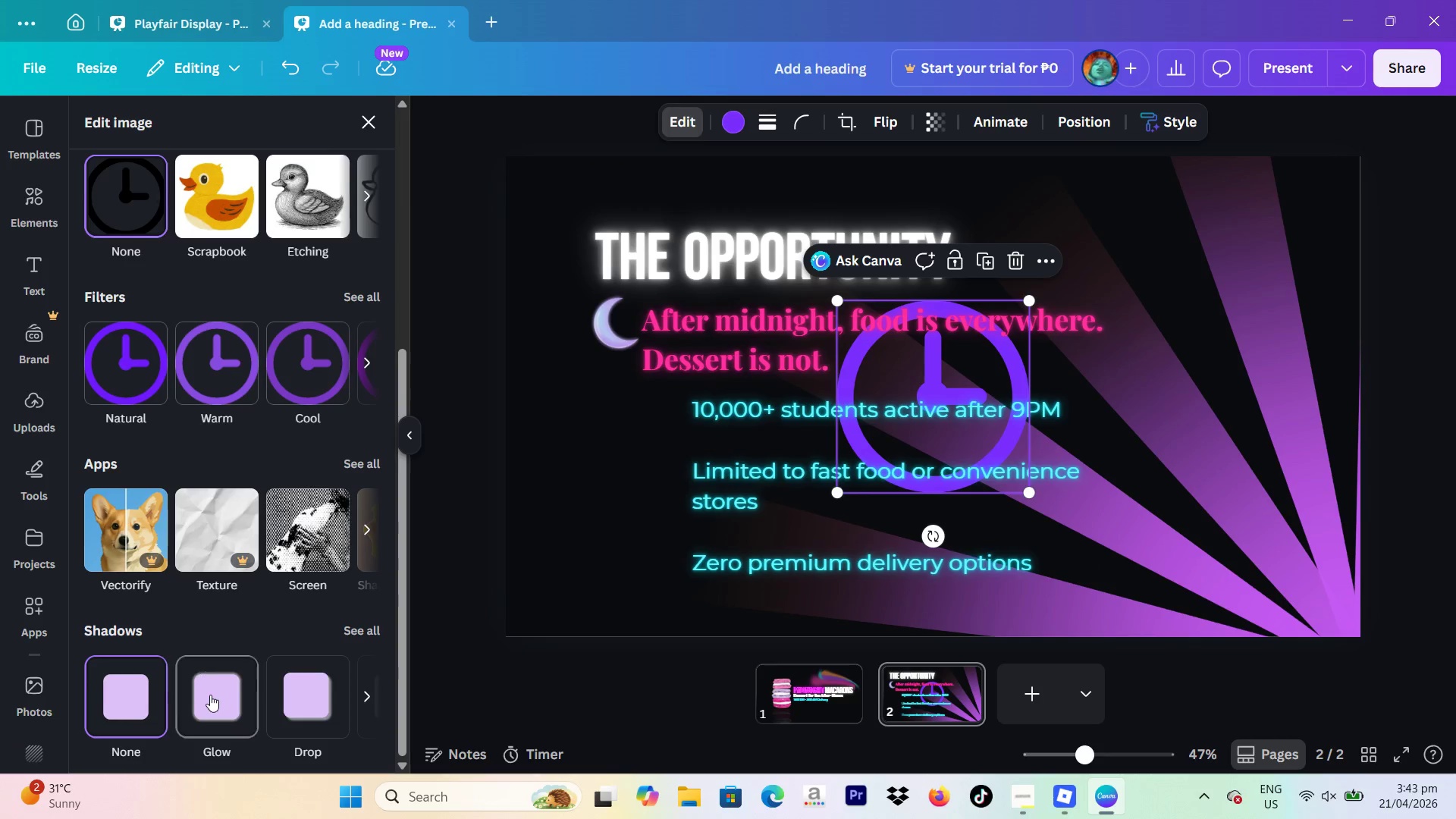 
left_click([210, 695])
 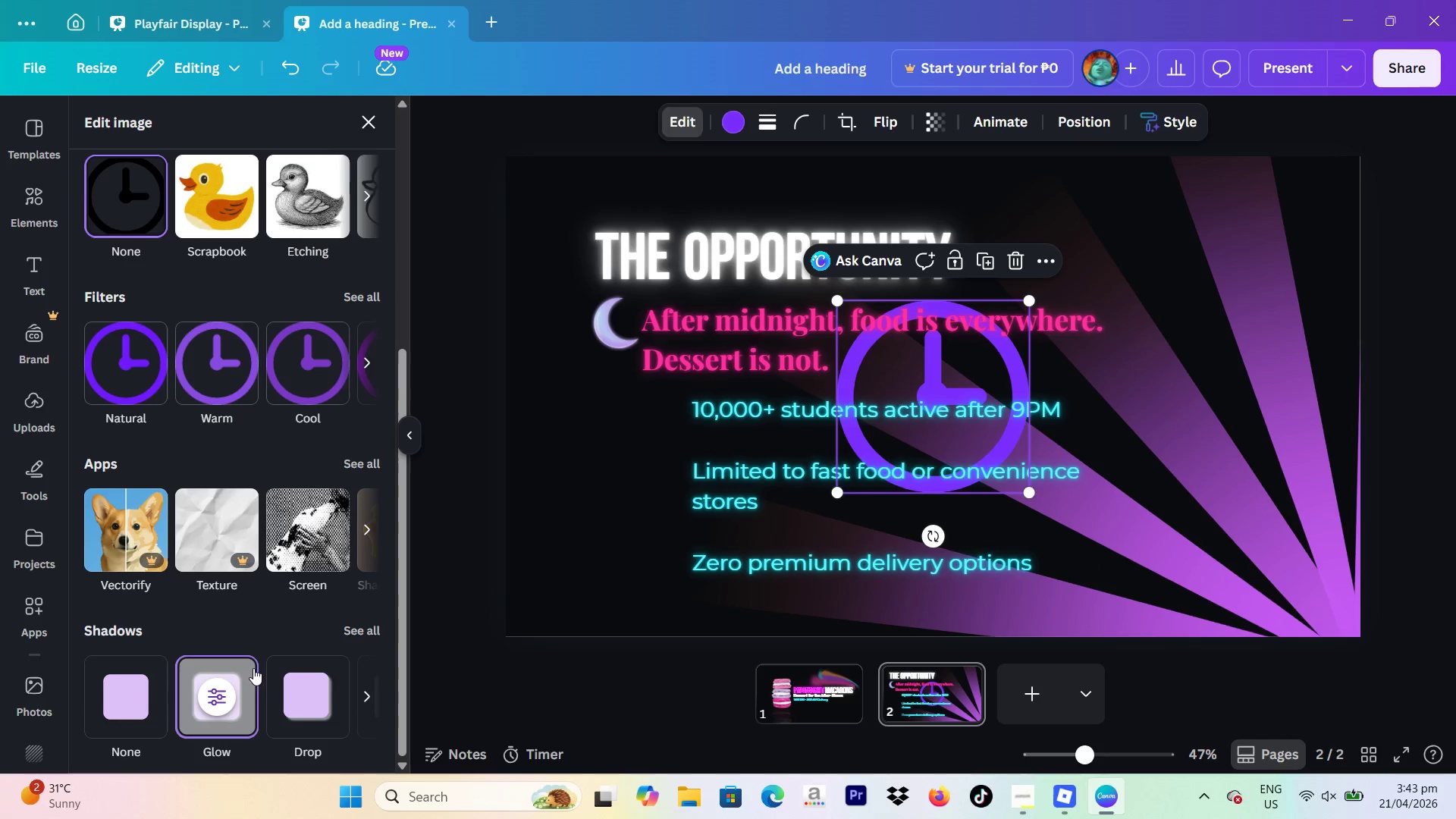 
left_click([214, 682])
 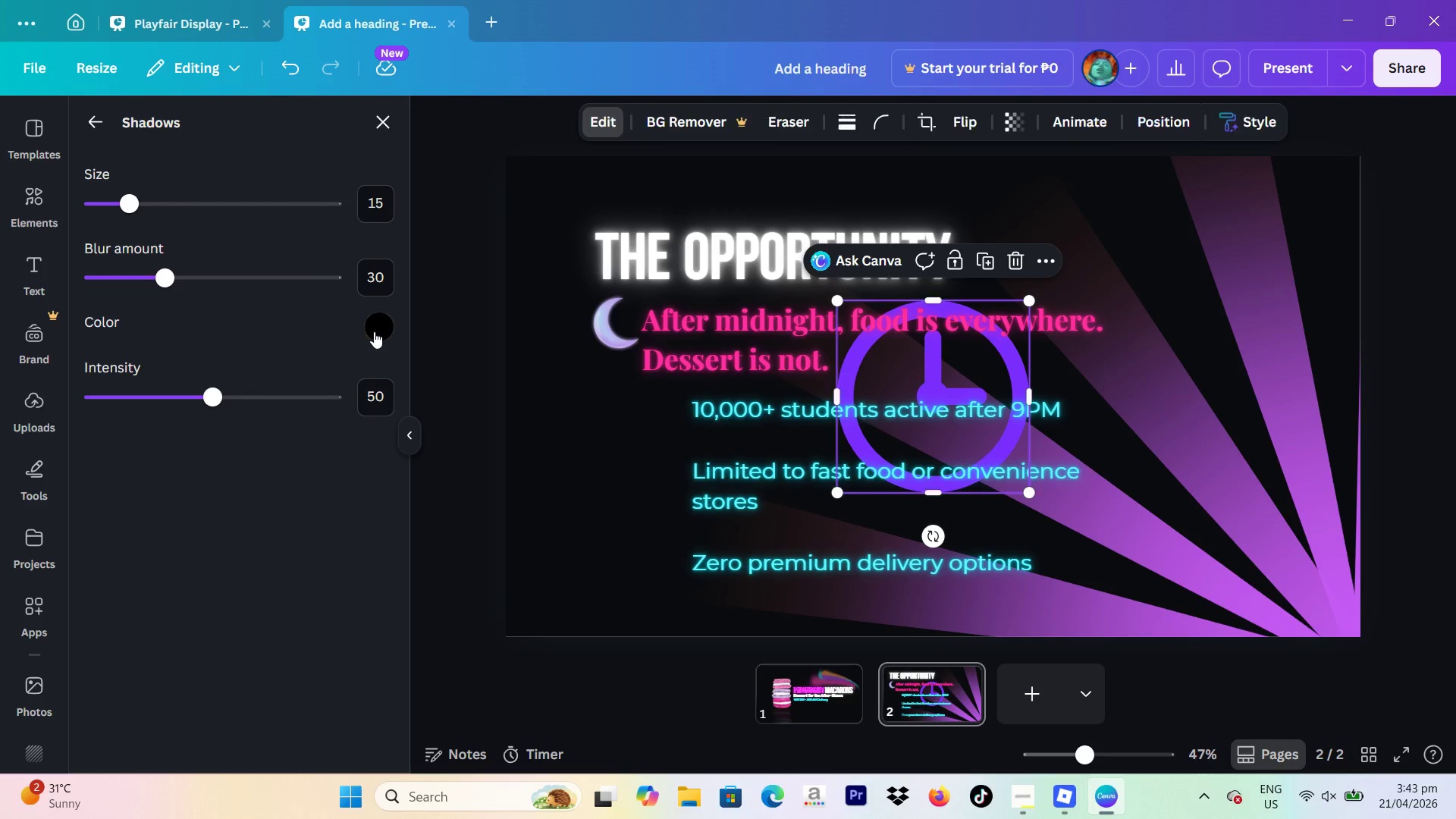 
left_click([382, 333])
 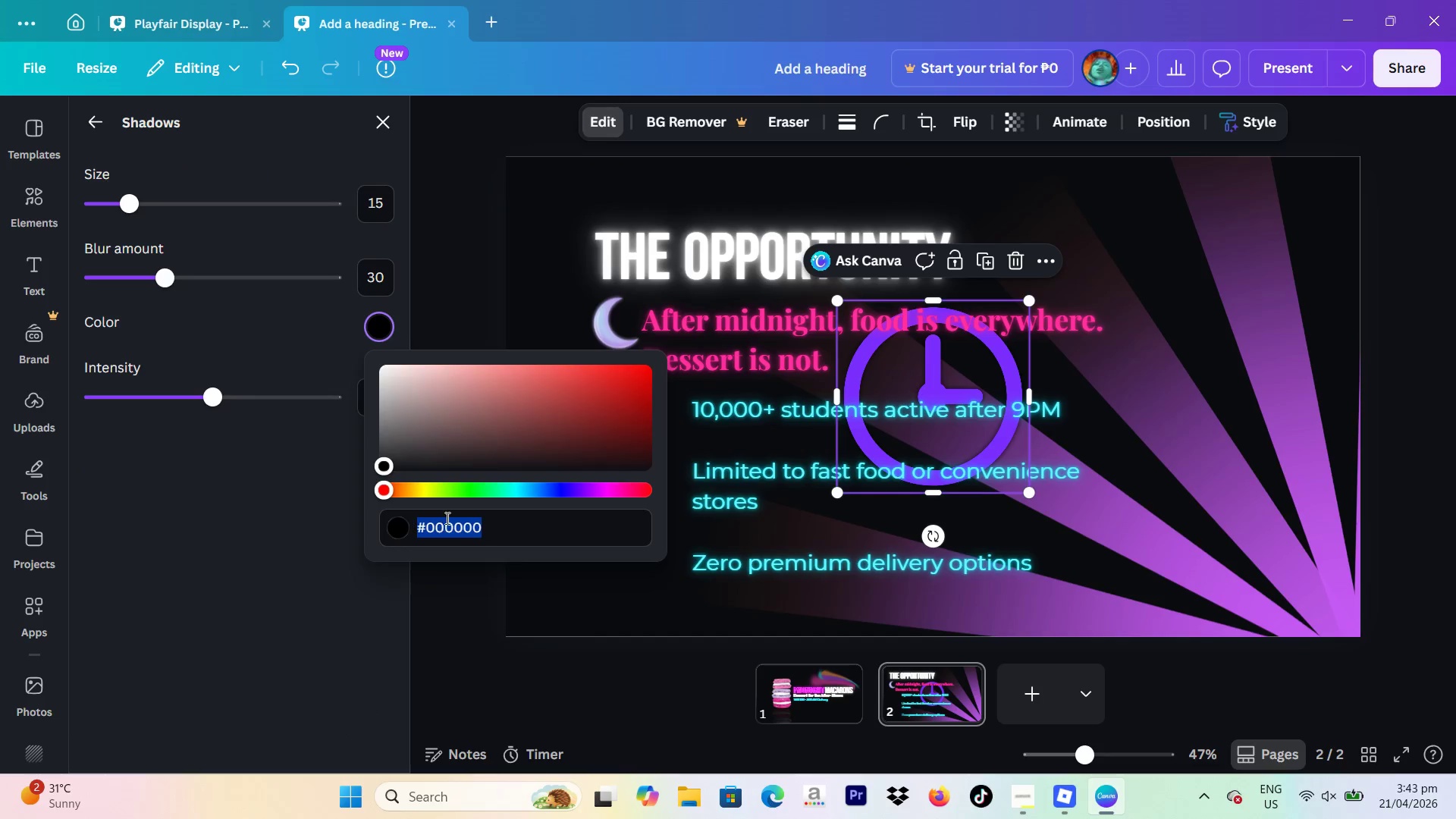 
key(Control+V)
 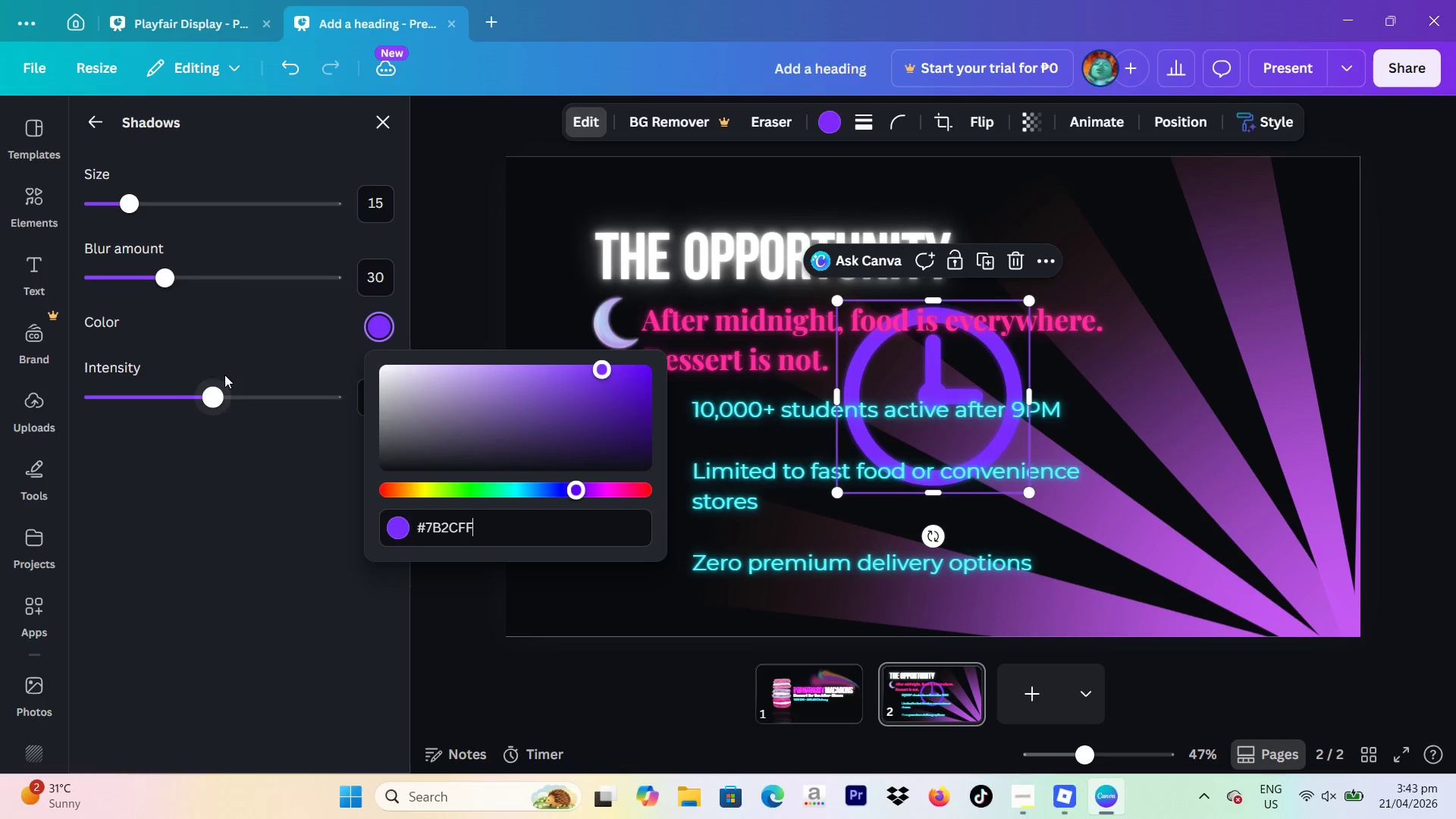 
left_click_drag(start_coordinate=[219, 393], to_coordinate=[328, 394])
 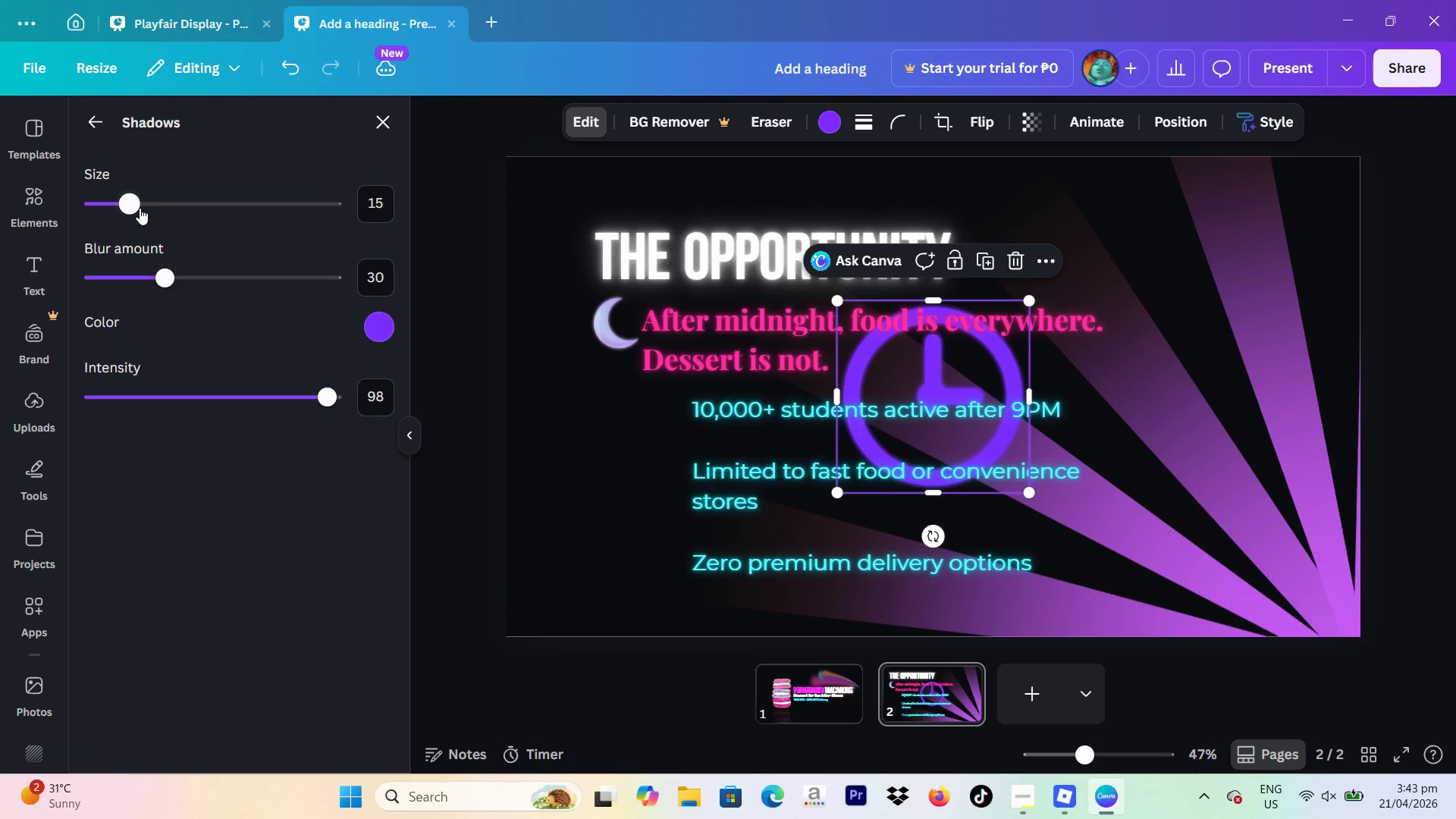 
left_click_drag(start_coordinate=[140, 208], to_coordinate=[149, 219])
 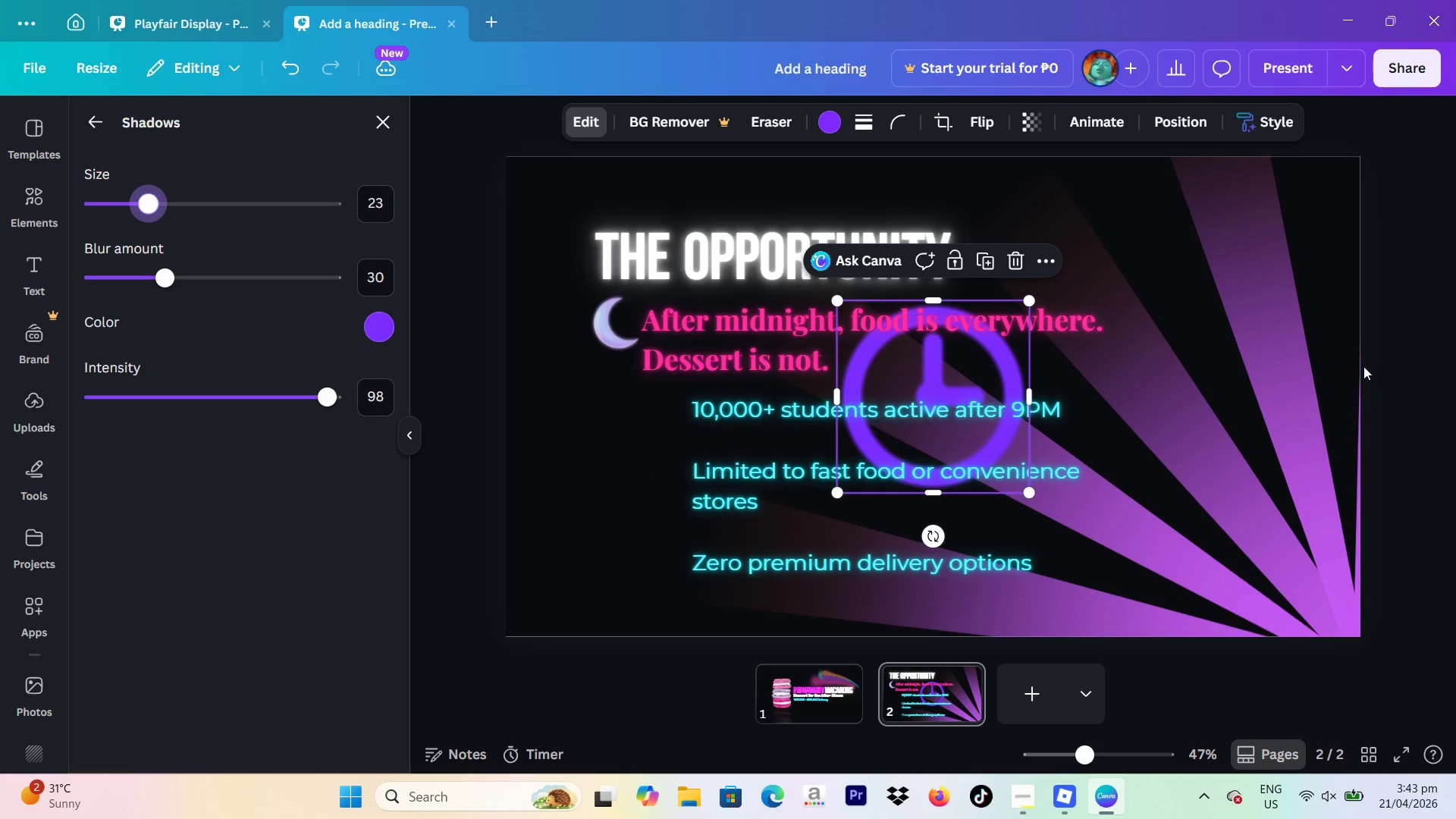 
left_click([1363, 366])
 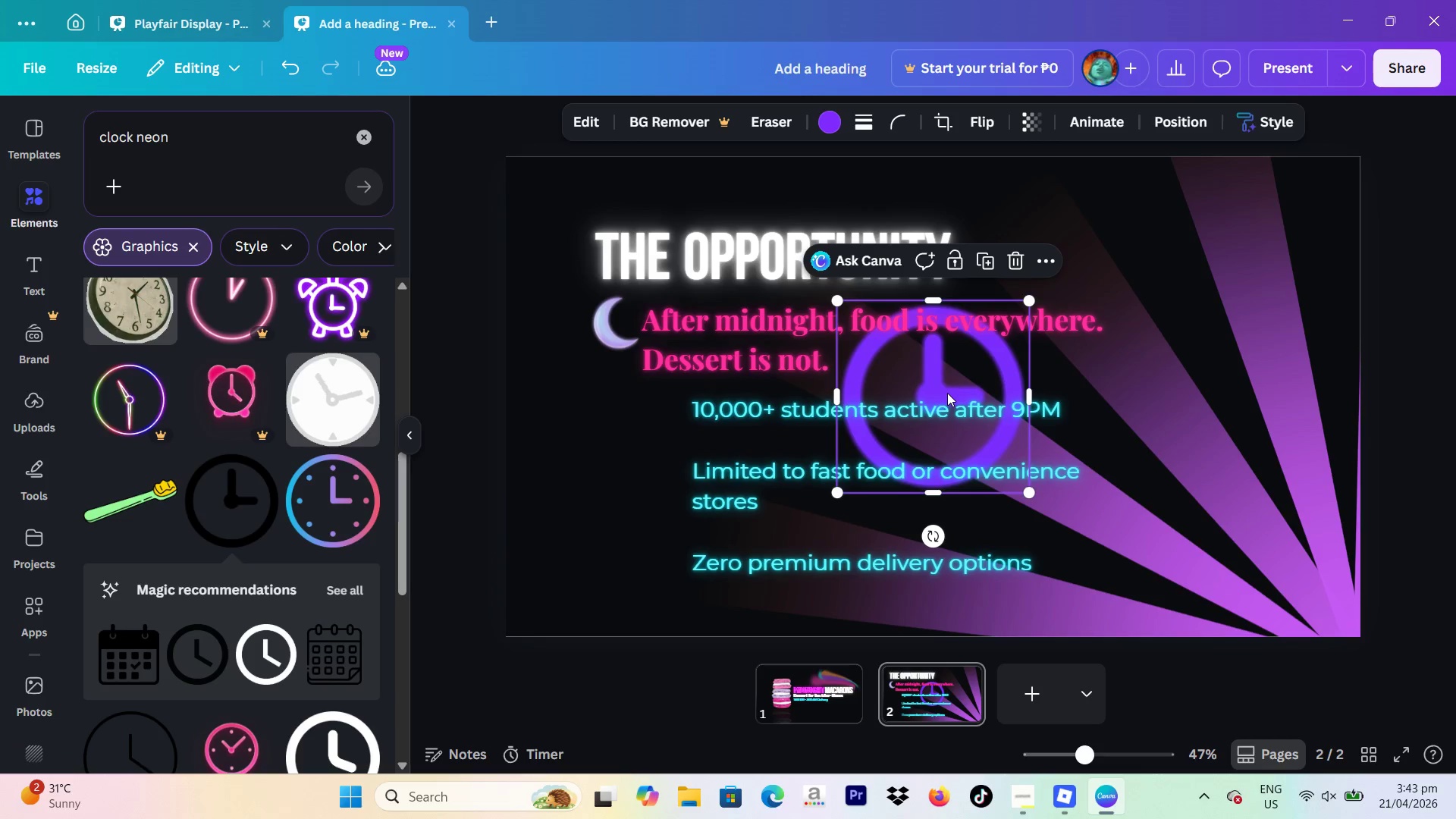 
left_click_drag(start_coordinate=[948, 393], to_coordinate=[642, 444])
 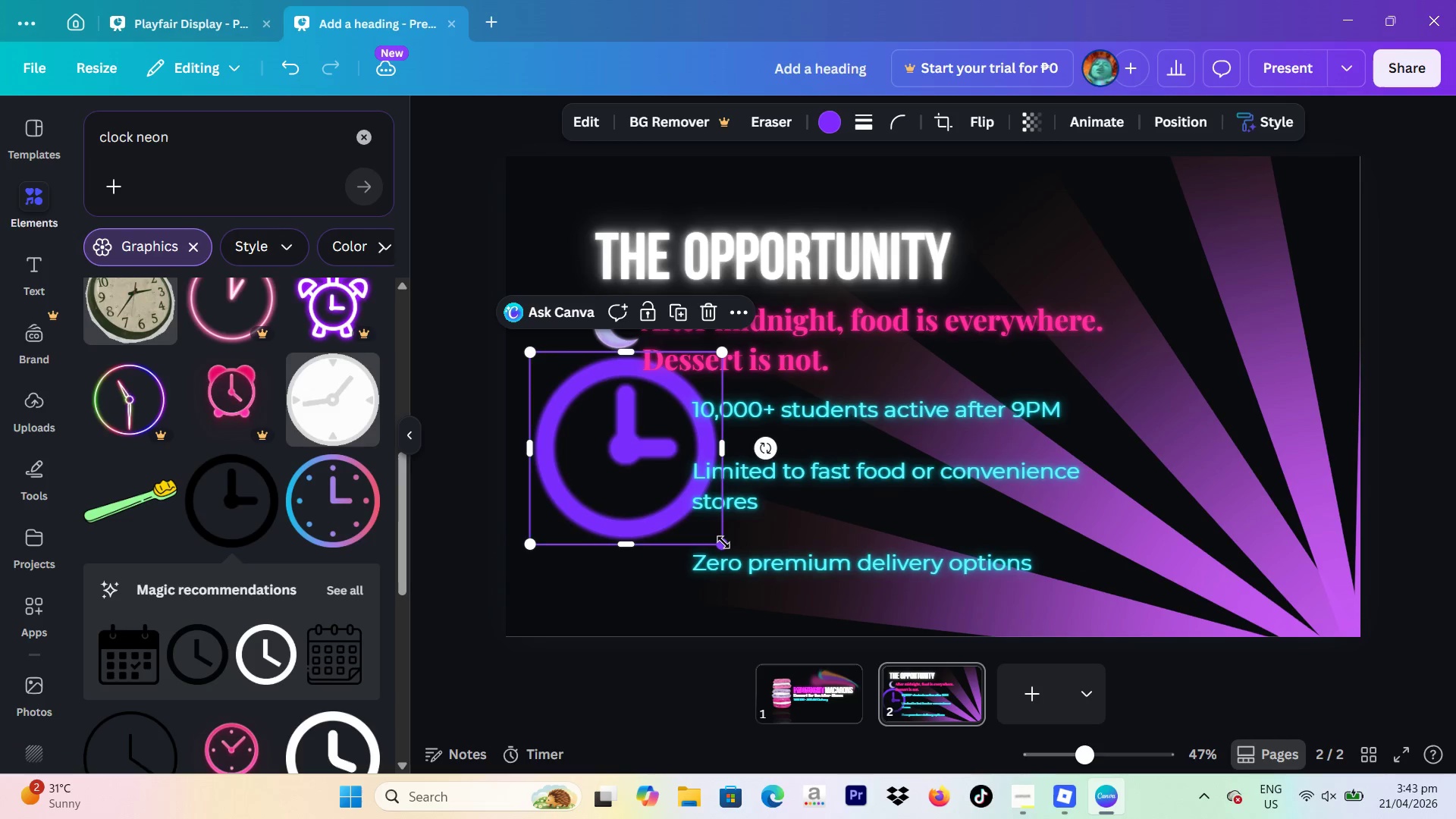 
left_click_drag(start_coordinate=[723, 542], to_coordinate=[585, 428])
 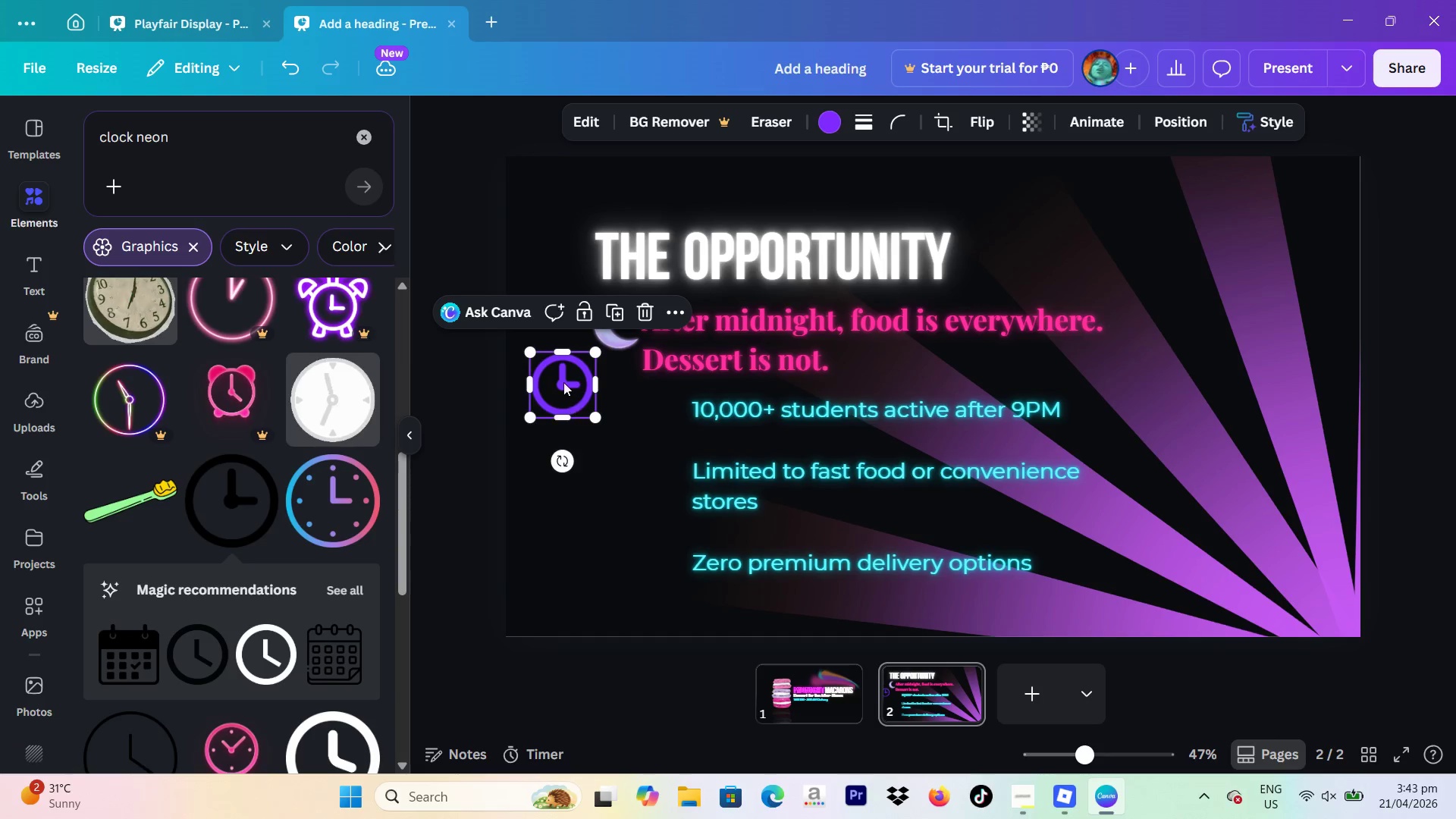 
left_click_drag(start_coordinate=[563, 381], to_coordinate=[659, 415])
 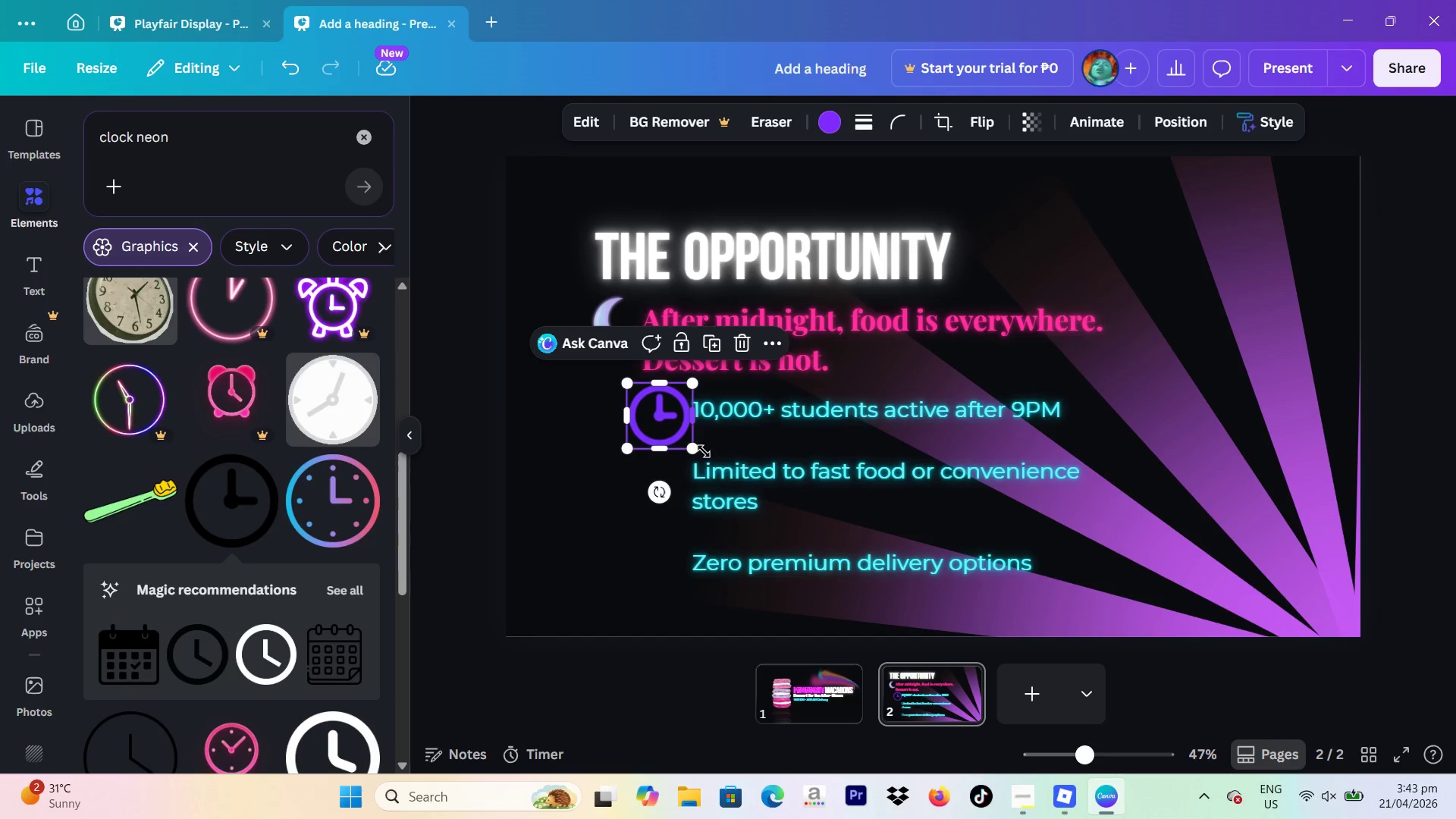 
left_click_drag(start_coordinate=[690, 454], to_coordinate=[682, 422])
 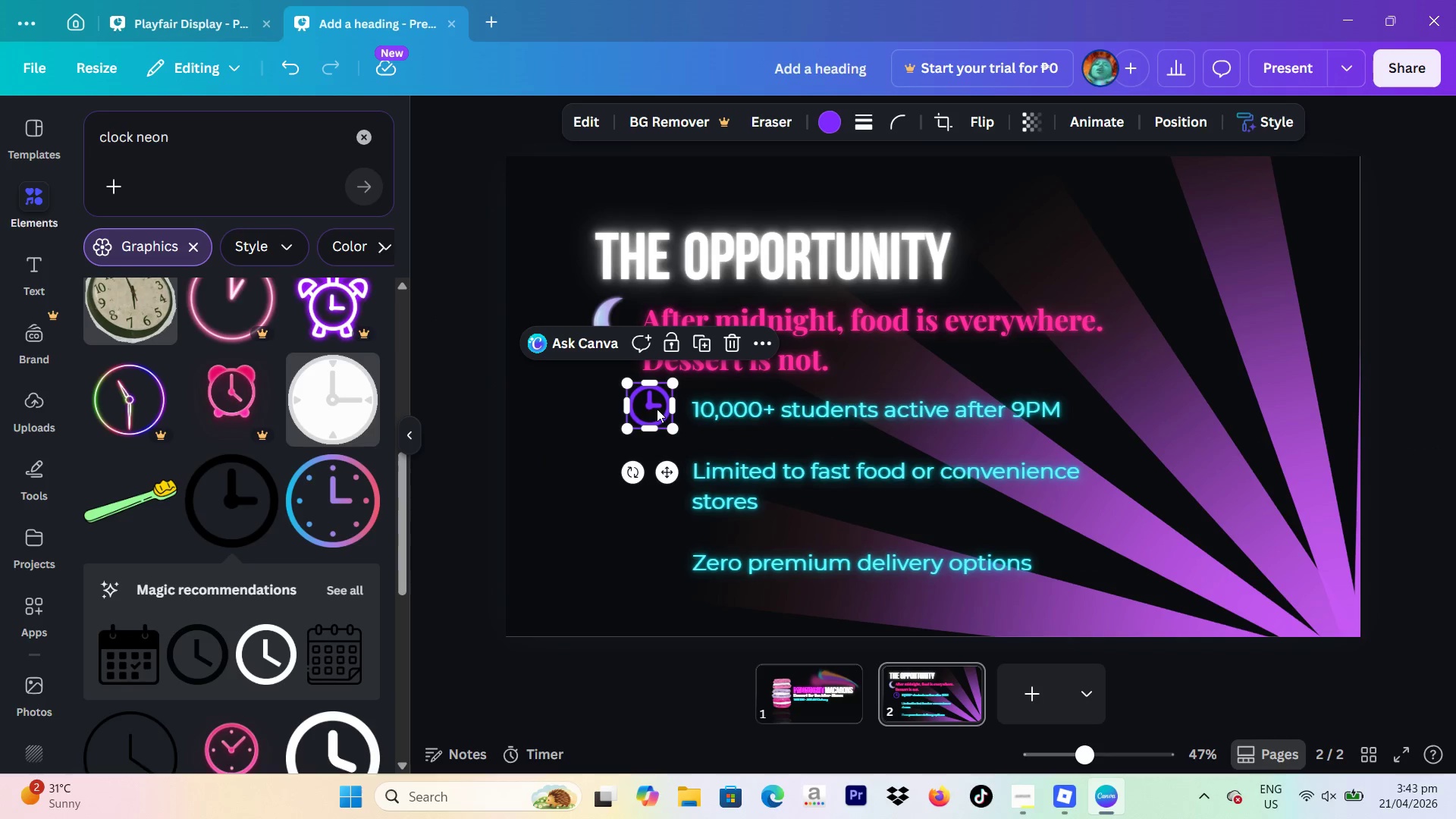 
left_click_drag(start_coordinate=[657, 409], to_coordinate=[672, 414])
 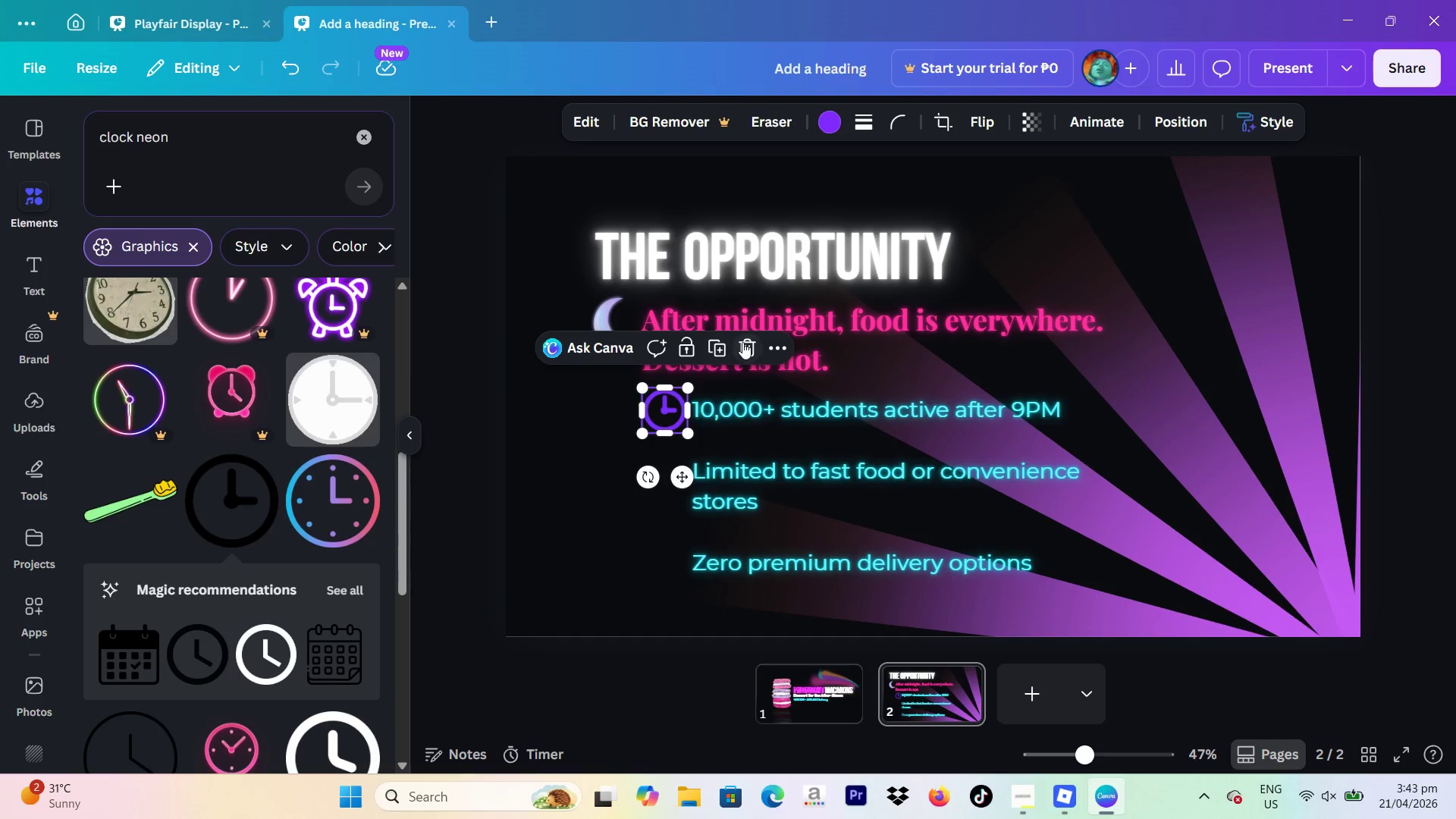 
left_click([711, 349])
 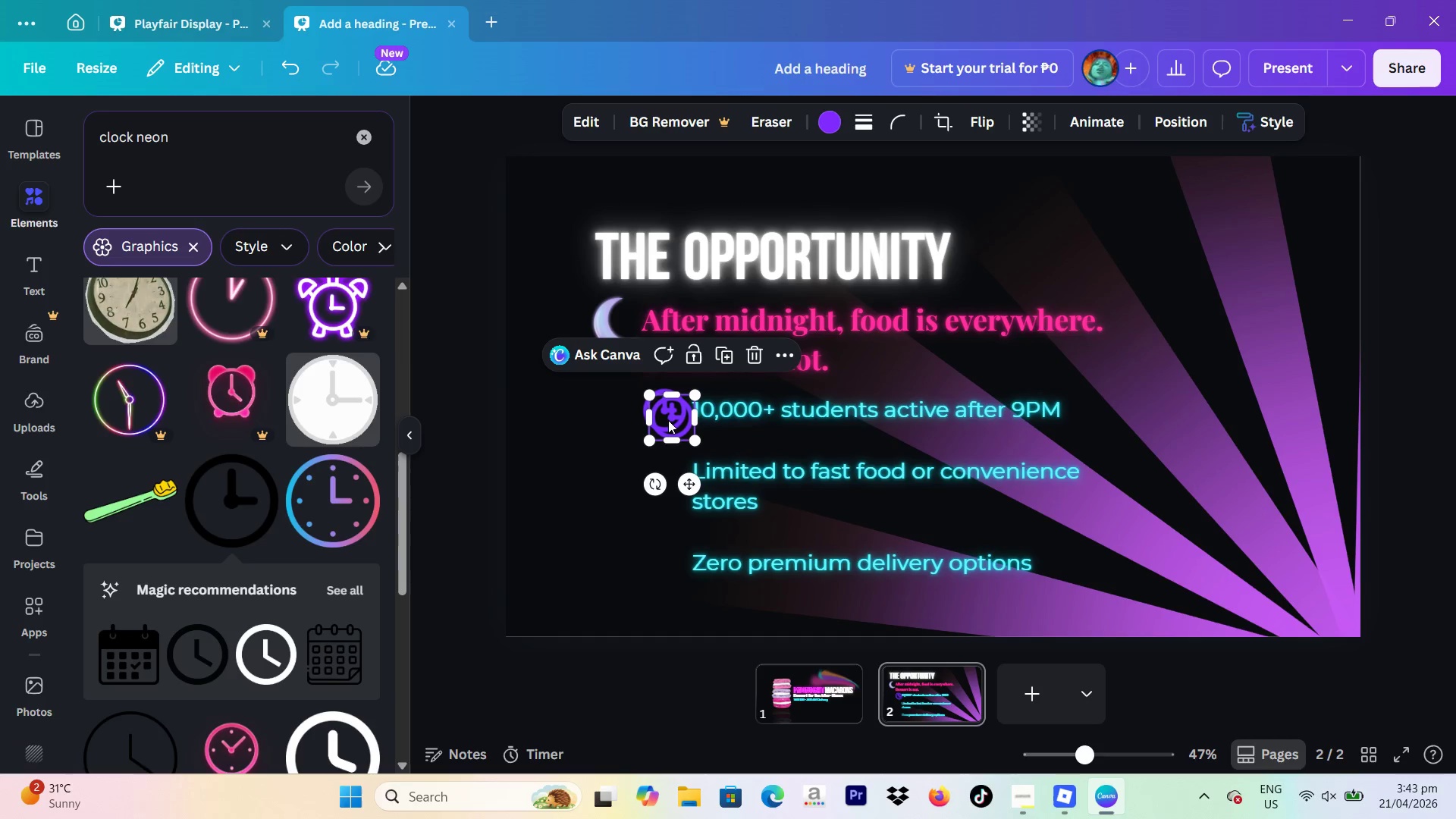 
left_click_drag(start_coordinate=[668, 420], to_coordinate=[660, 472])
 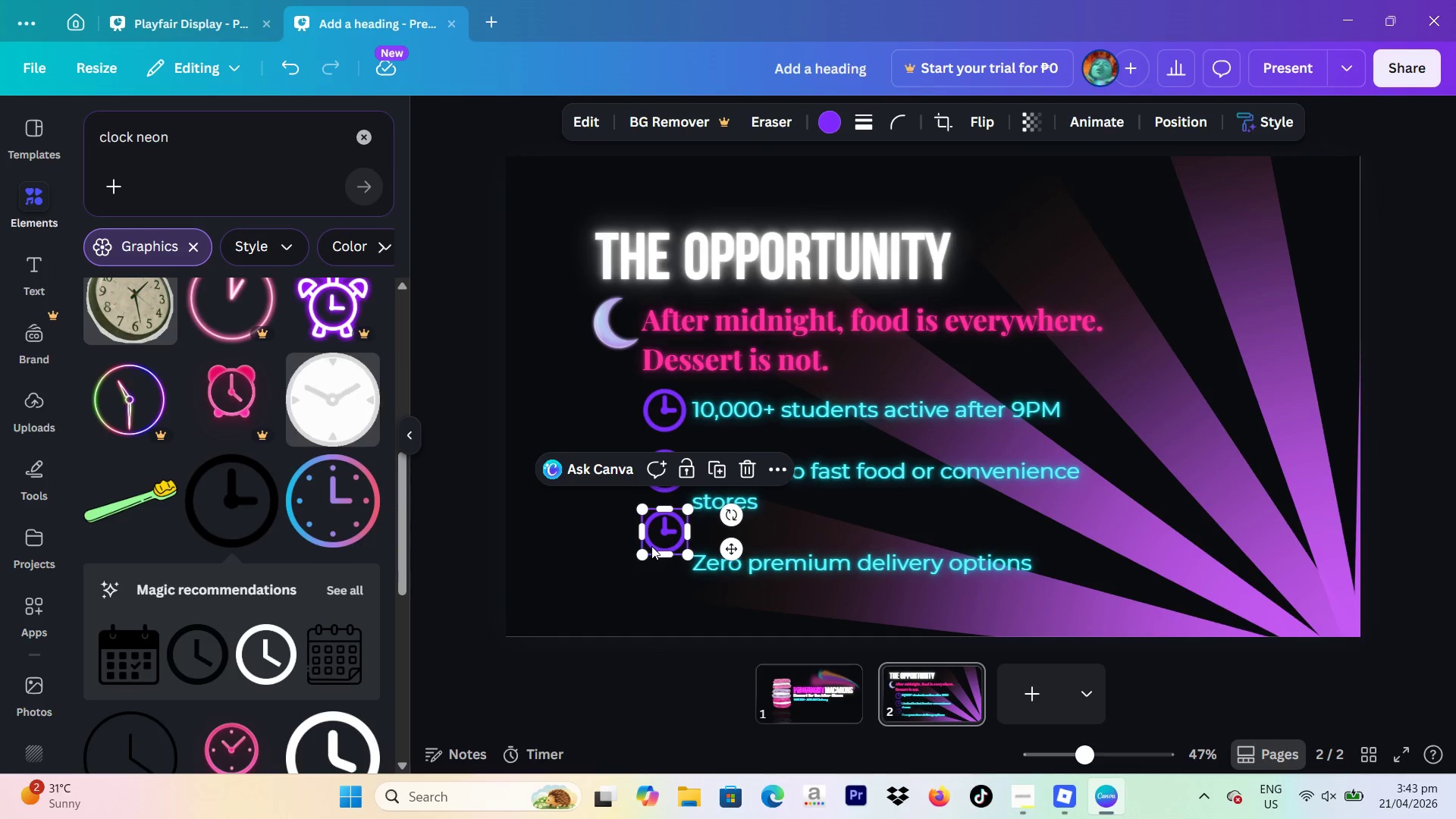 
left_click_drag(start_coordinate=[659, 529], to_coordinate=[661, 561])
 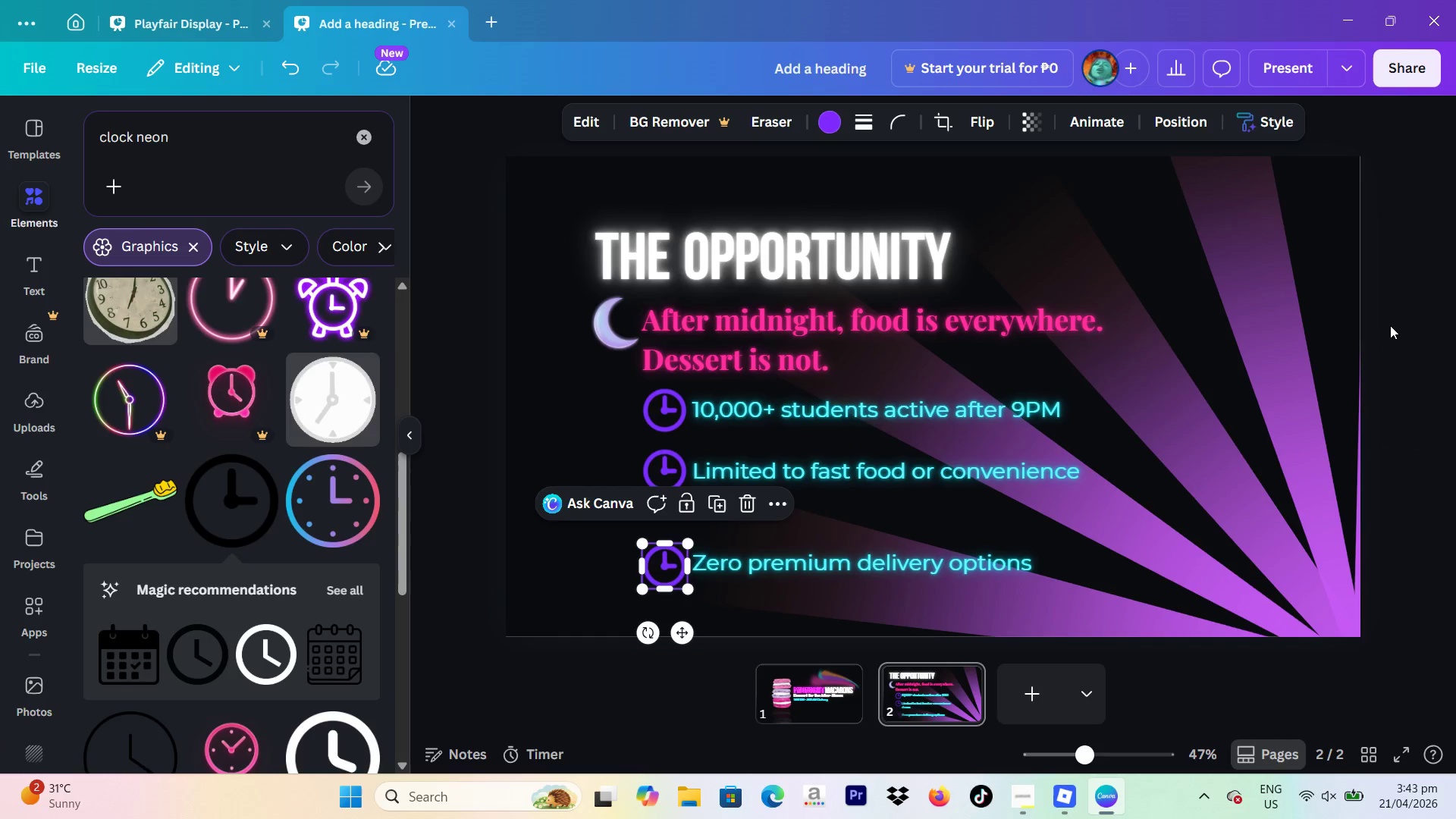 
left_click([1391, 326])
 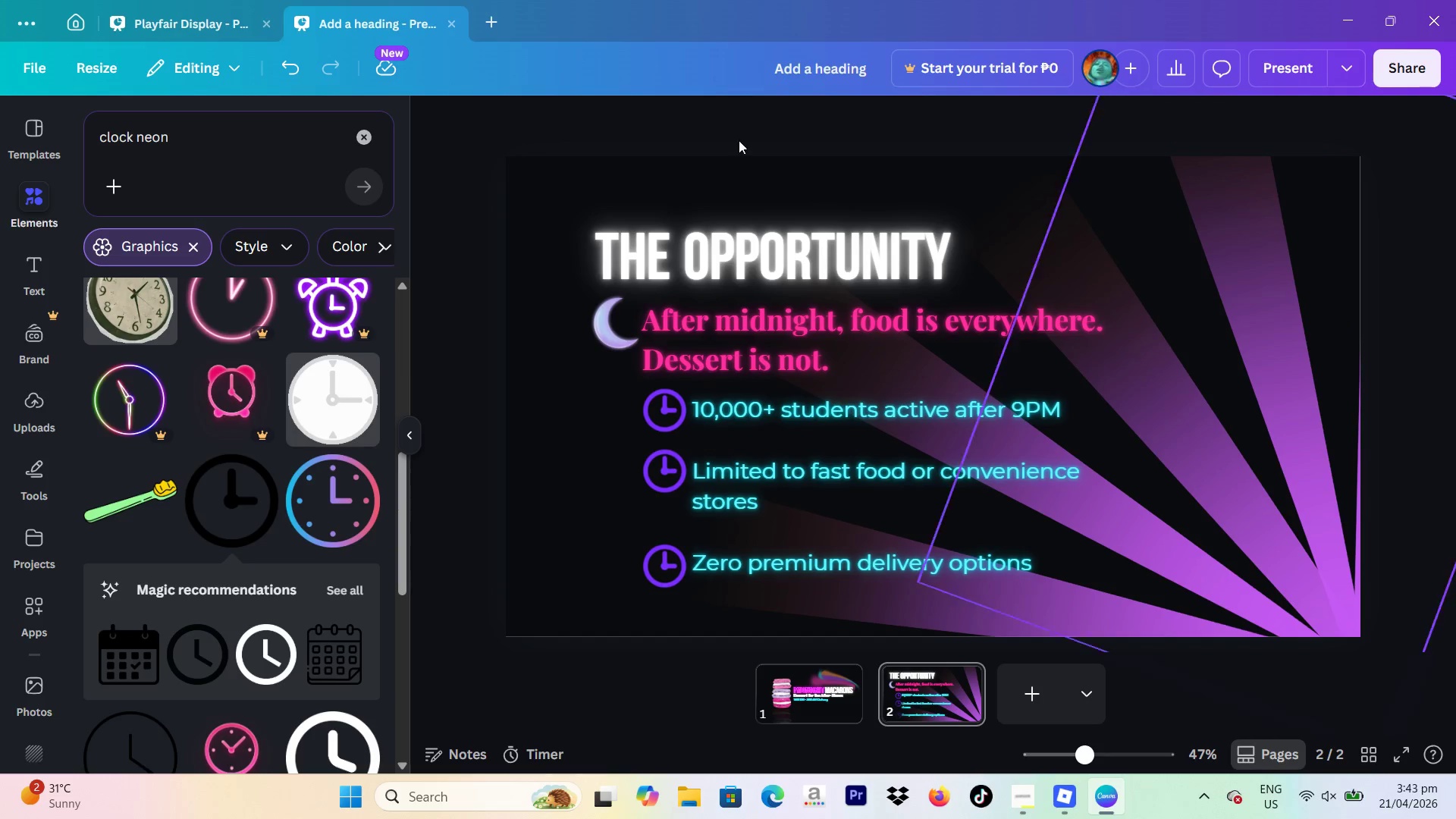 
left_click_drag(start_coordinate=[257, 142], to_coordinate=[27, 143])
 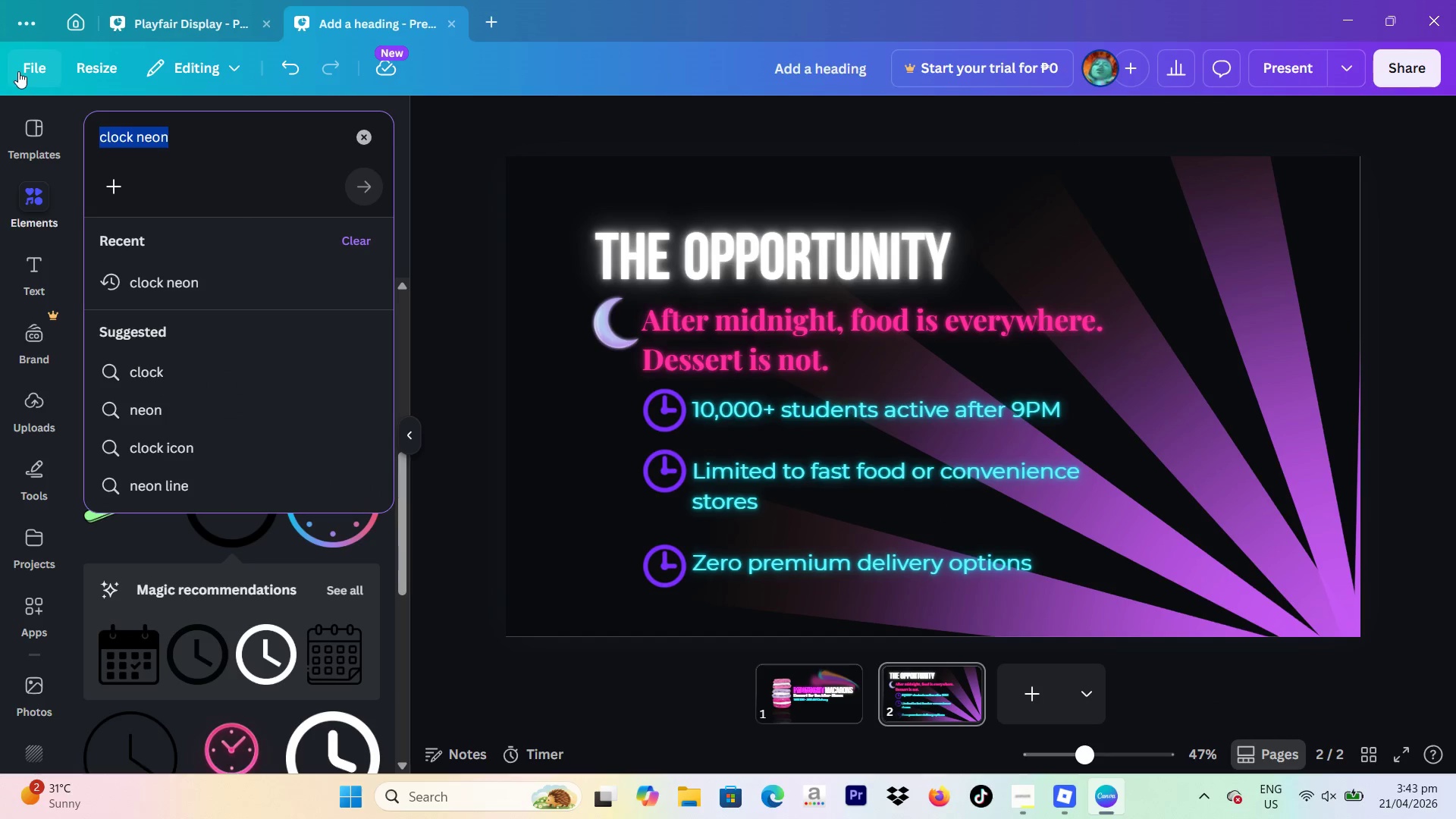 
type(glow lines)
 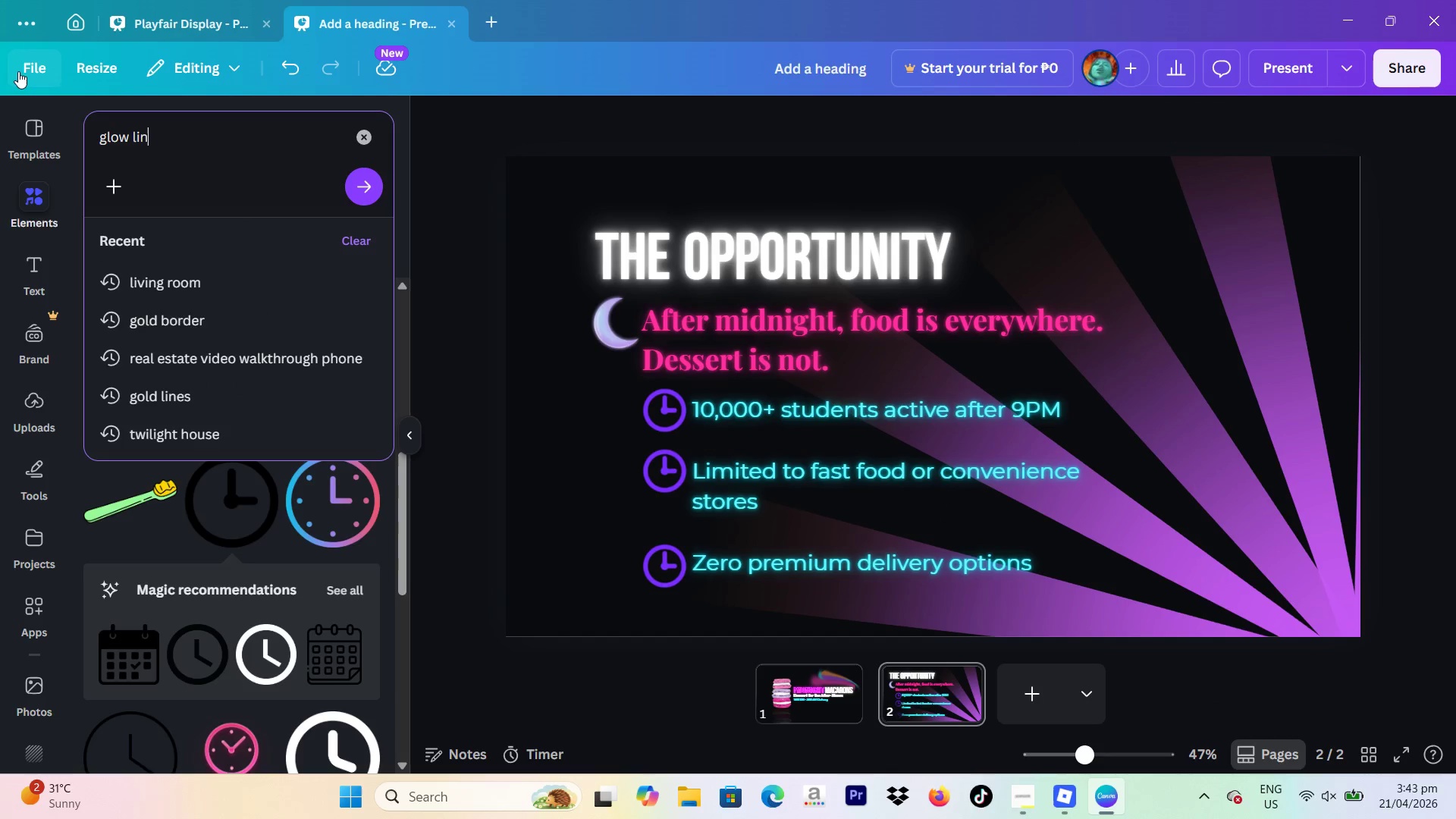 
key(Enter)
 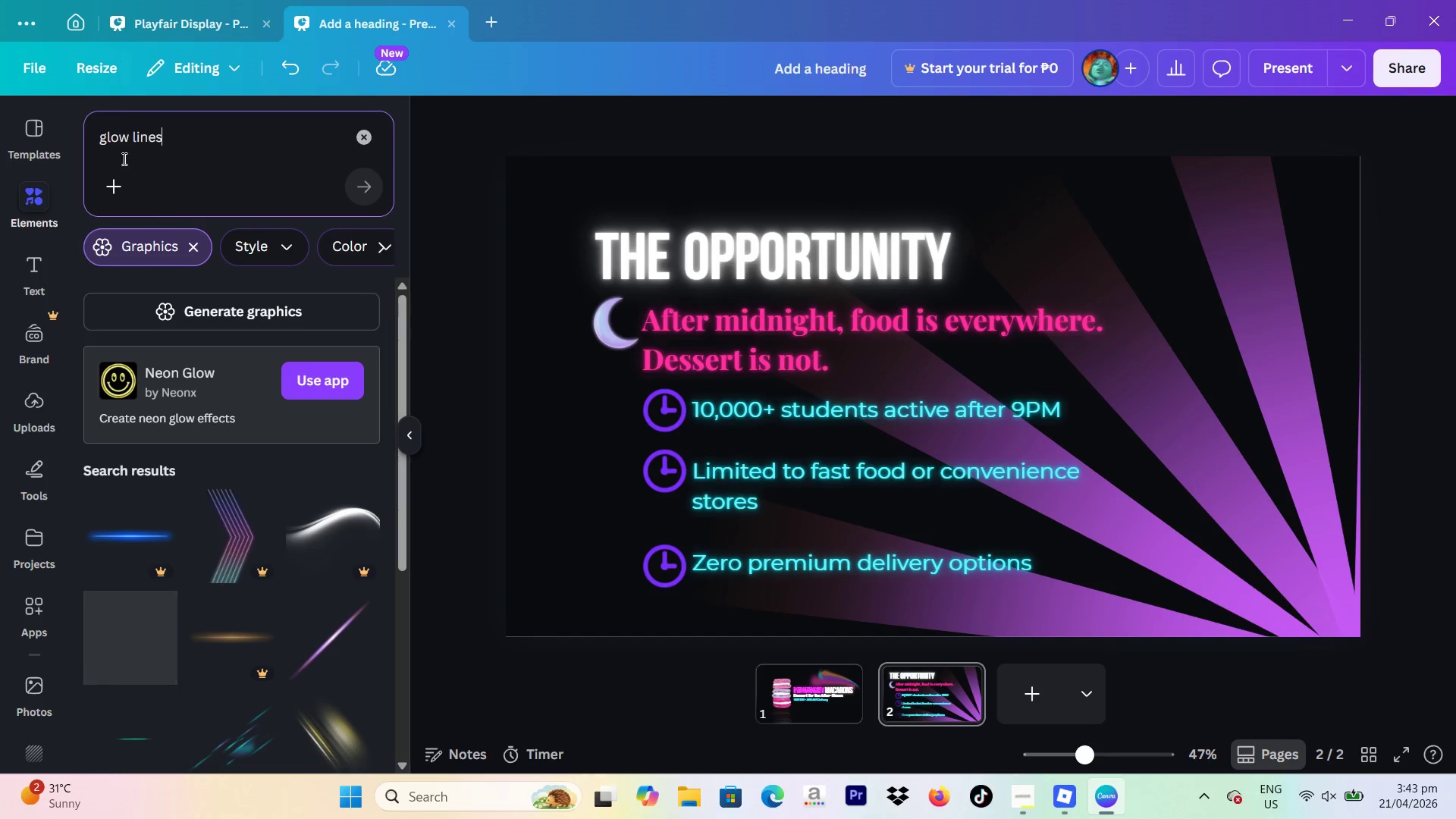 
scroll: coordinate [246, 449], scroll_direction: down, amount: 3.0
 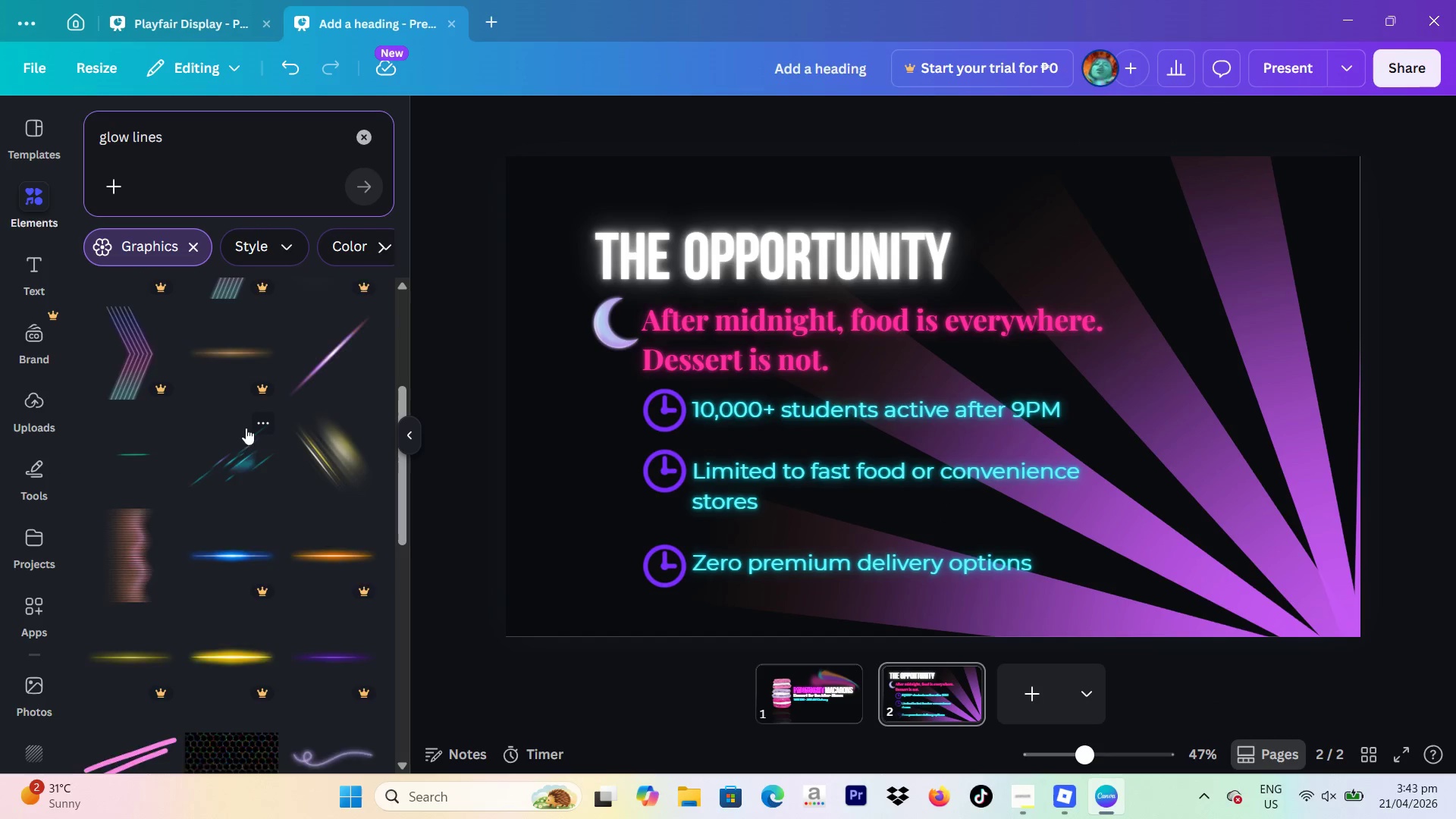 
scroll: coordinate [246, 429], scroll_direction: up, amount: 1.0
 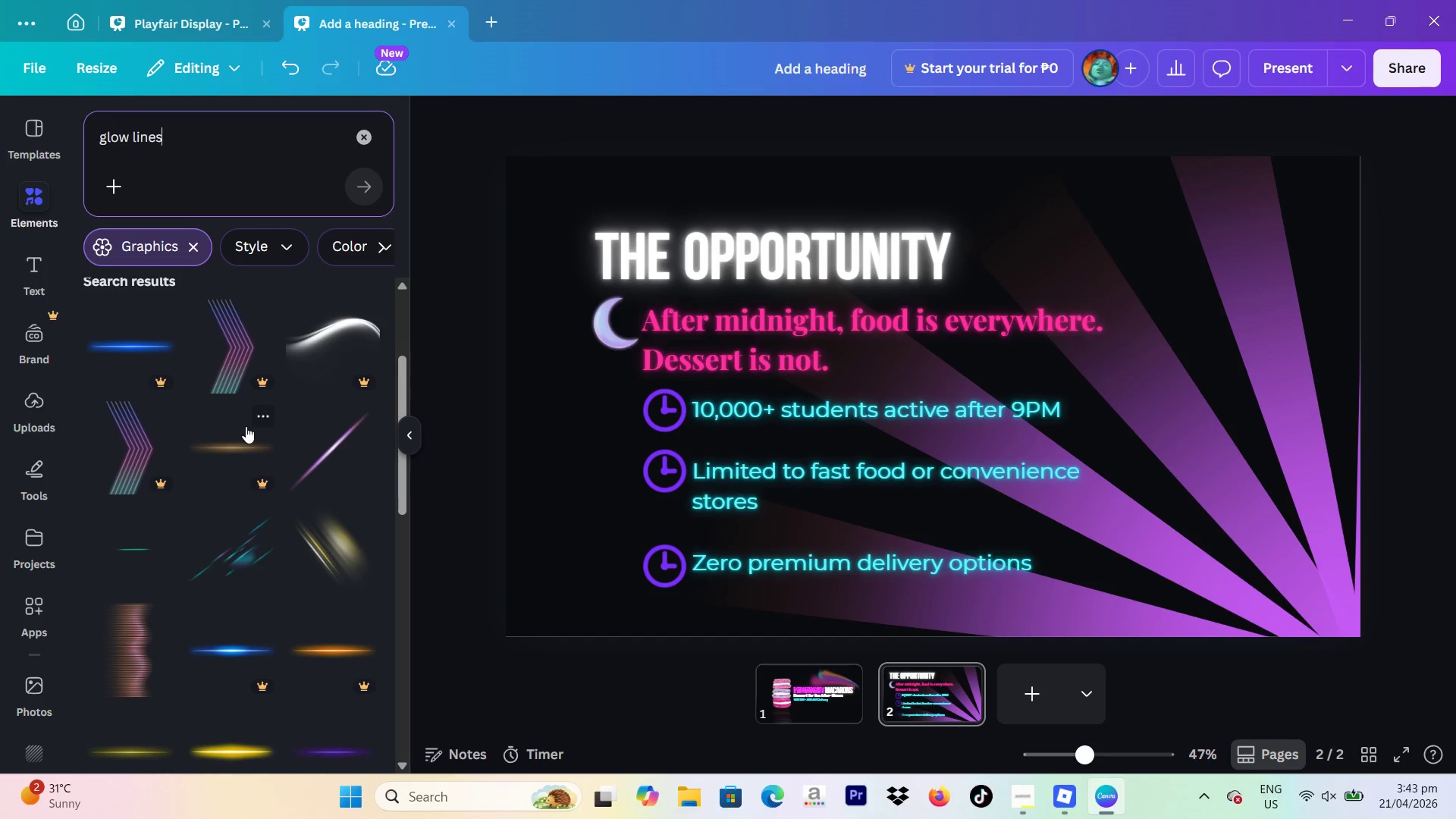 
scroll: coordinate [323, 444], scroll_direction: down, amount: 3.0
 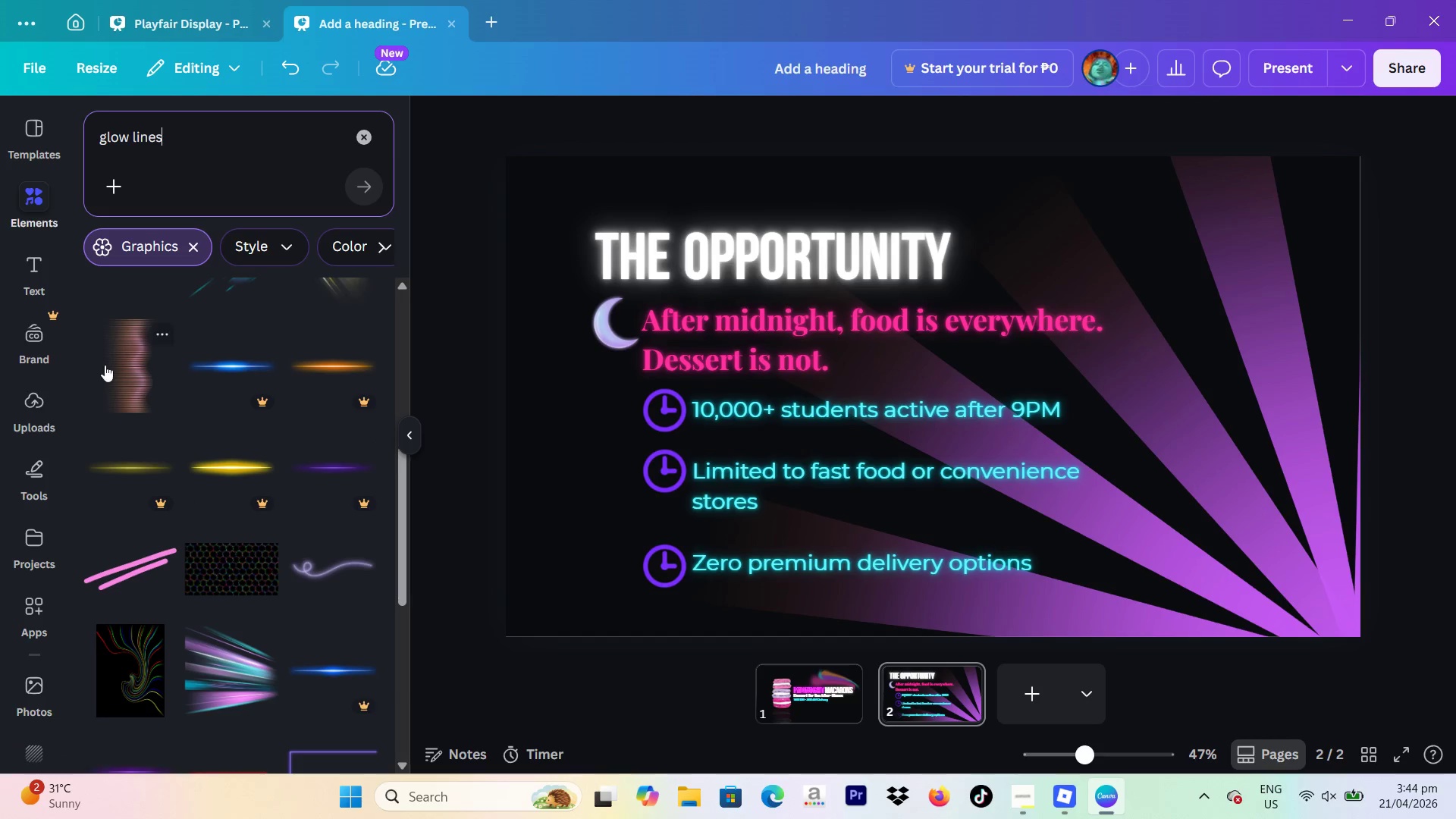 
left_click([105, 365])
 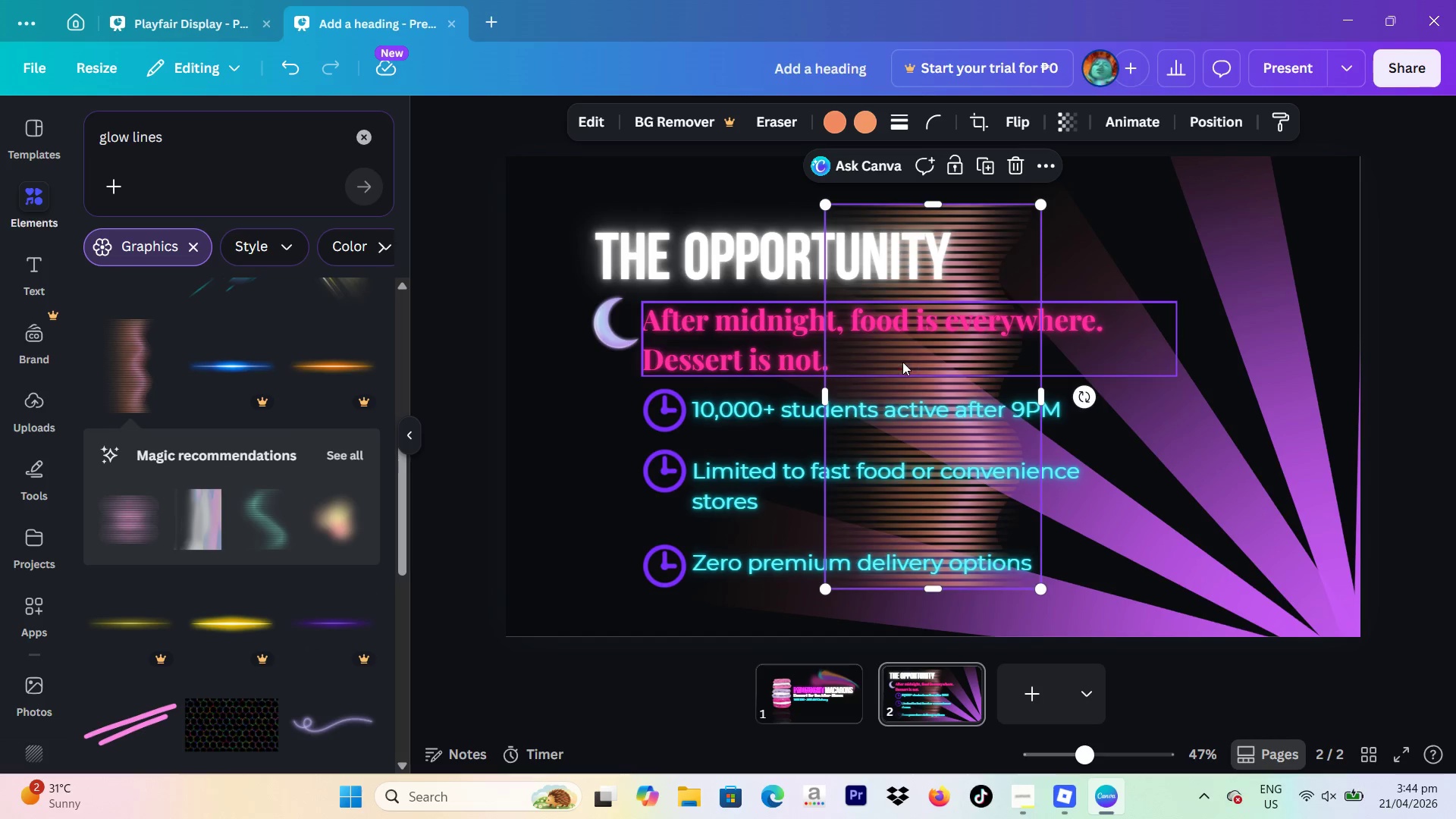 
key(Backspace)
 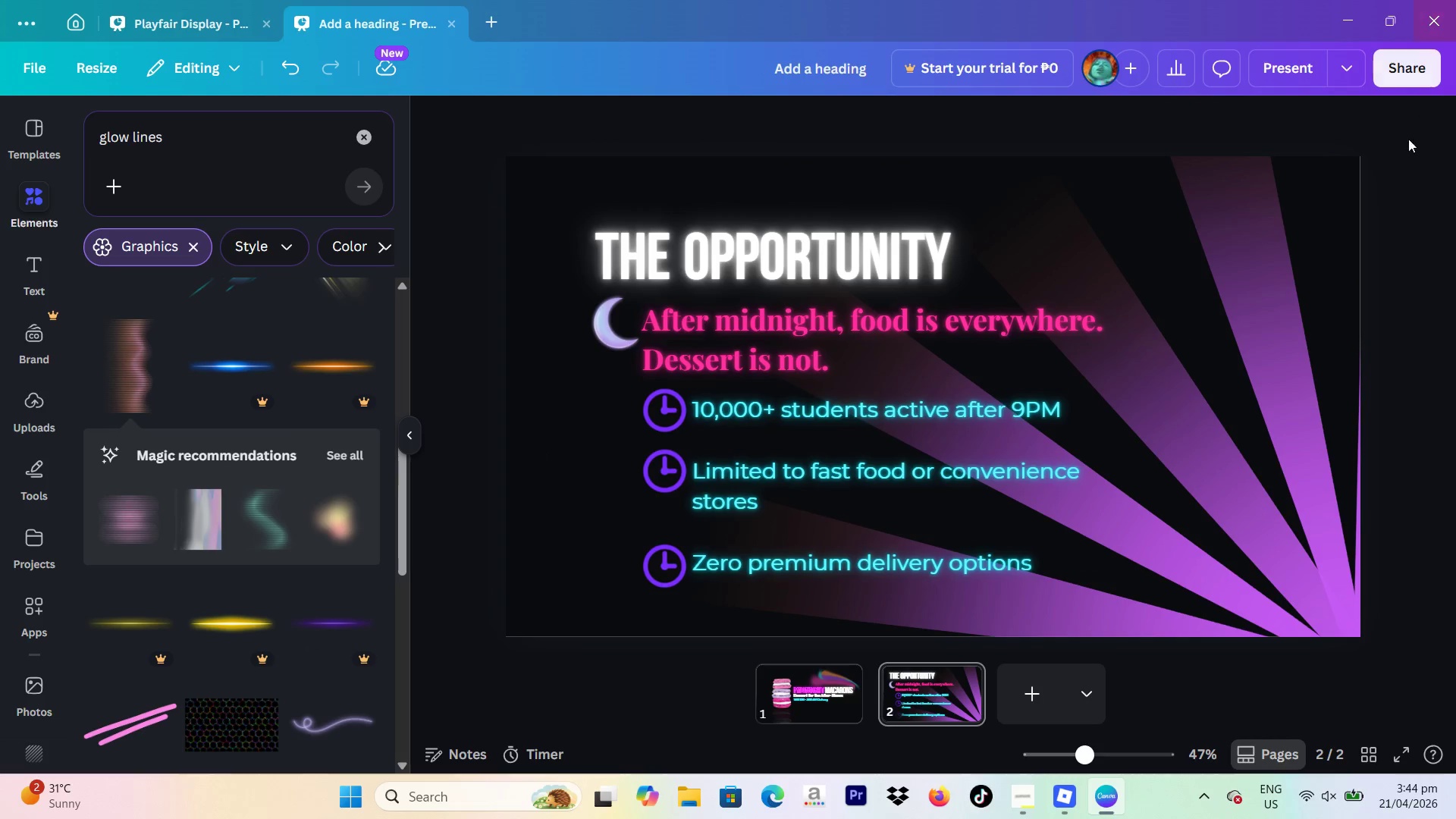 
left_click([1256, 281])
 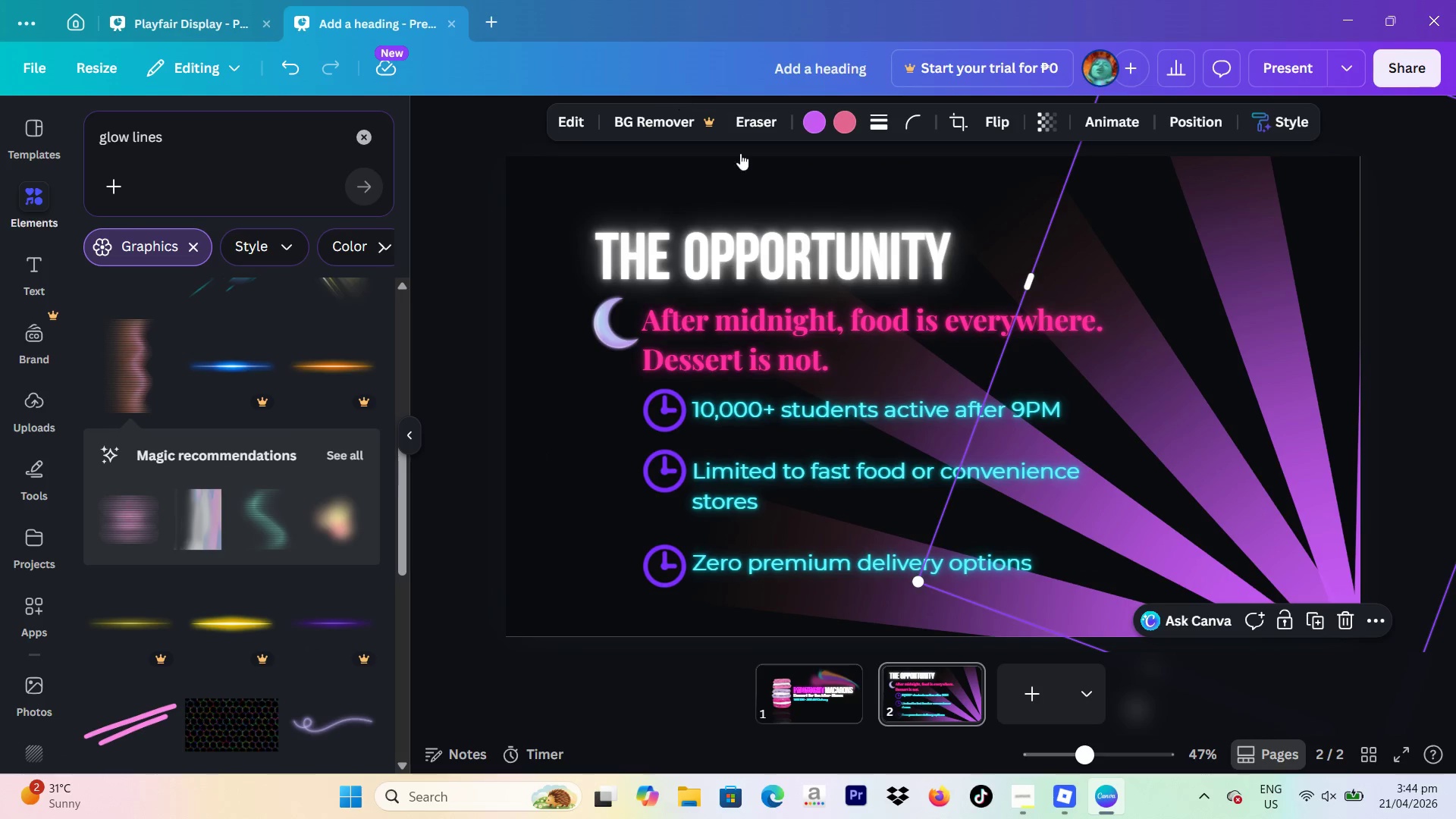 
left_click([1171, 681])
 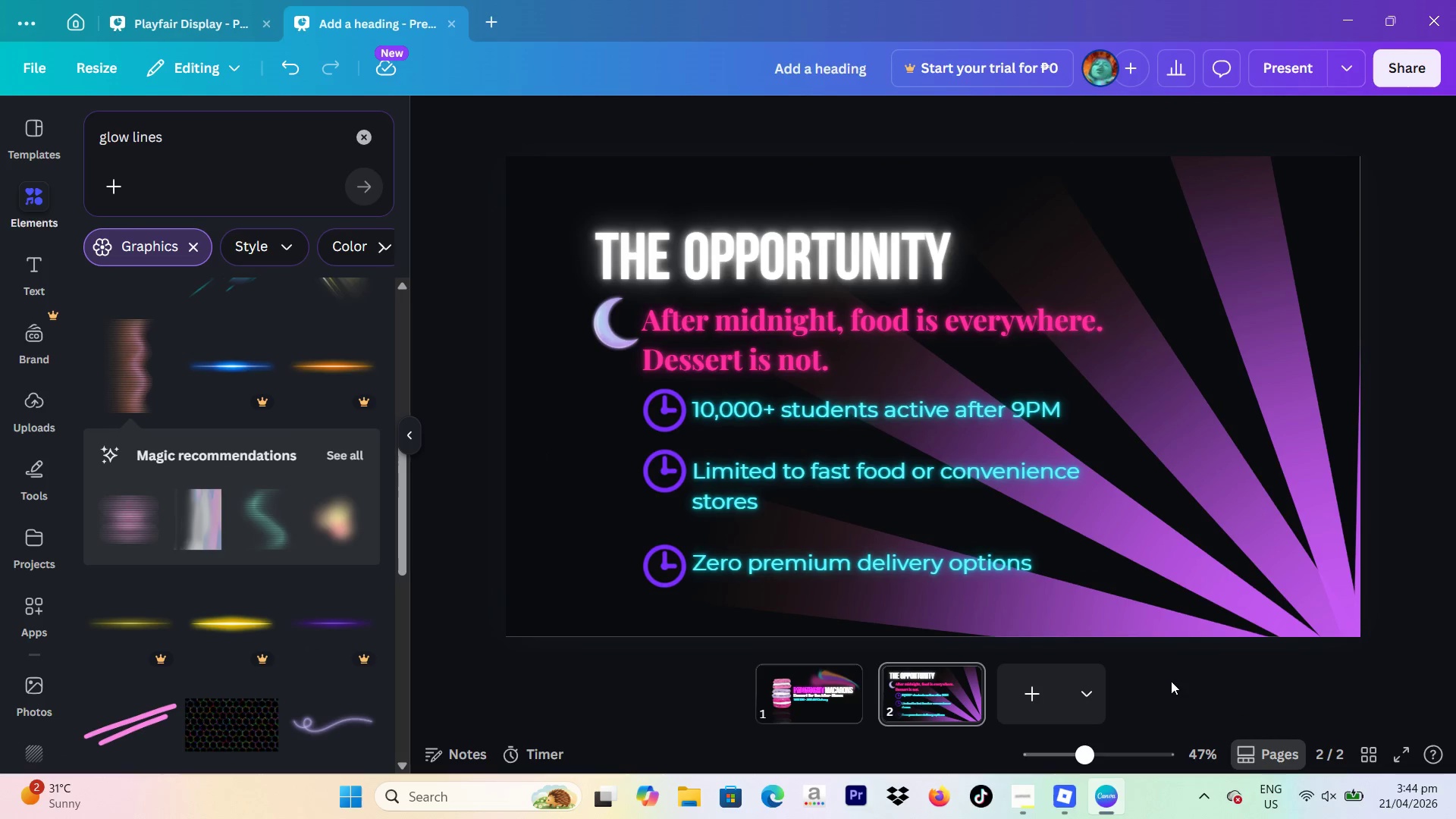 
left_click_drag(start_coordinate=[1170, 679], to_coordinate=[1269, 434])
 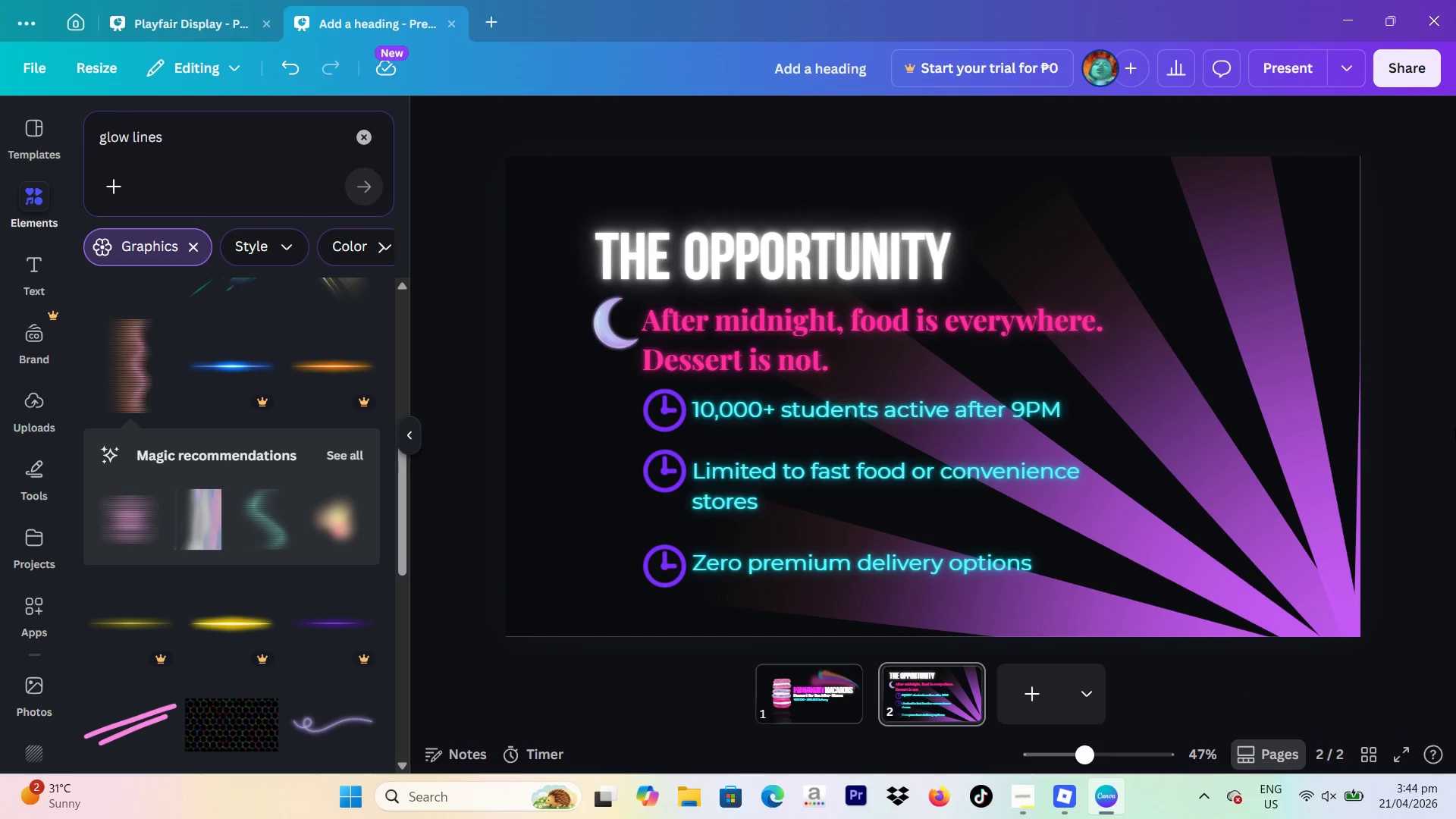 
left_click([1455, 428])
 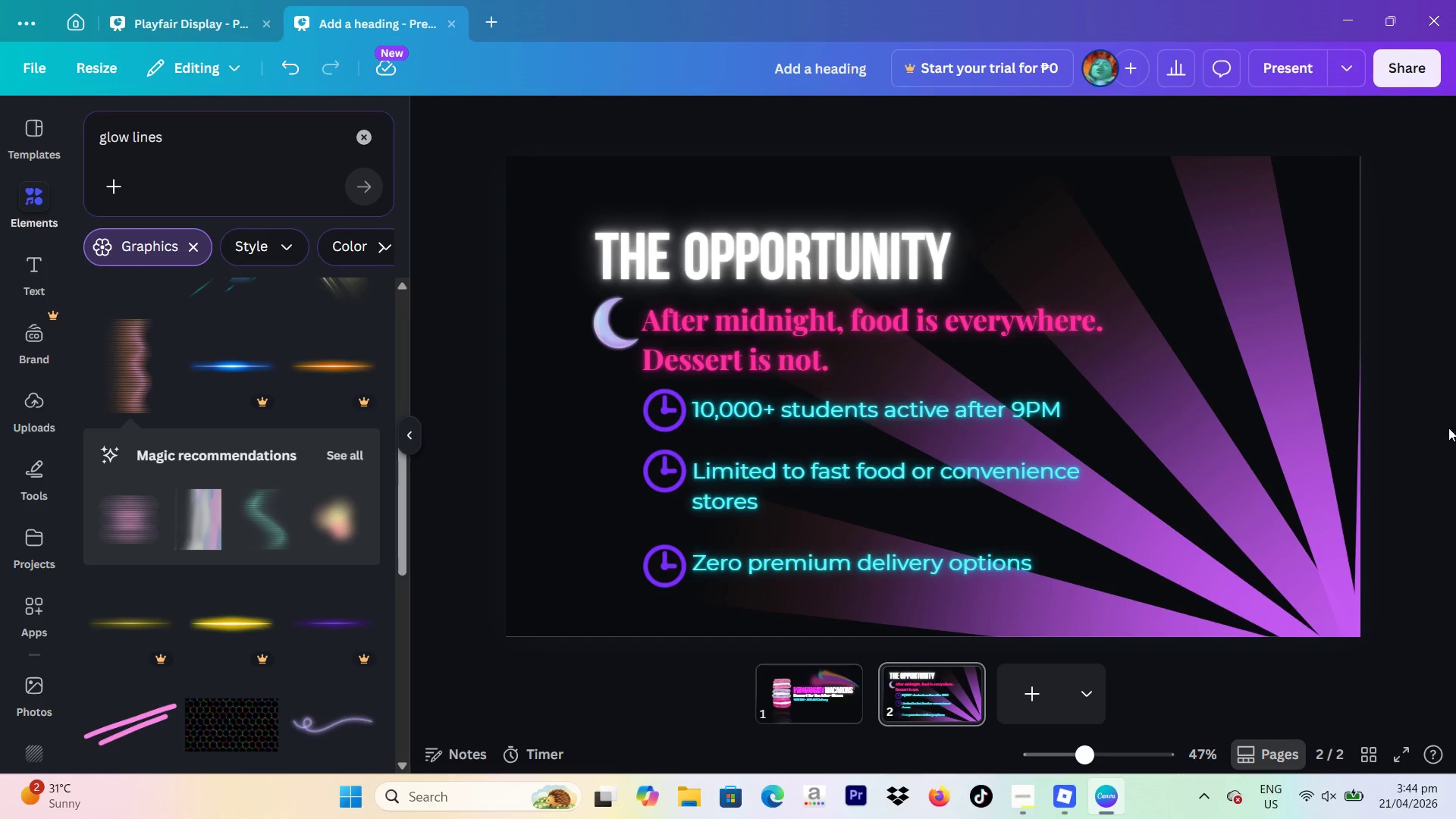 
left_click_drag(start_coordinate=[1455, 428], to_coordinate=[1156, 667])
 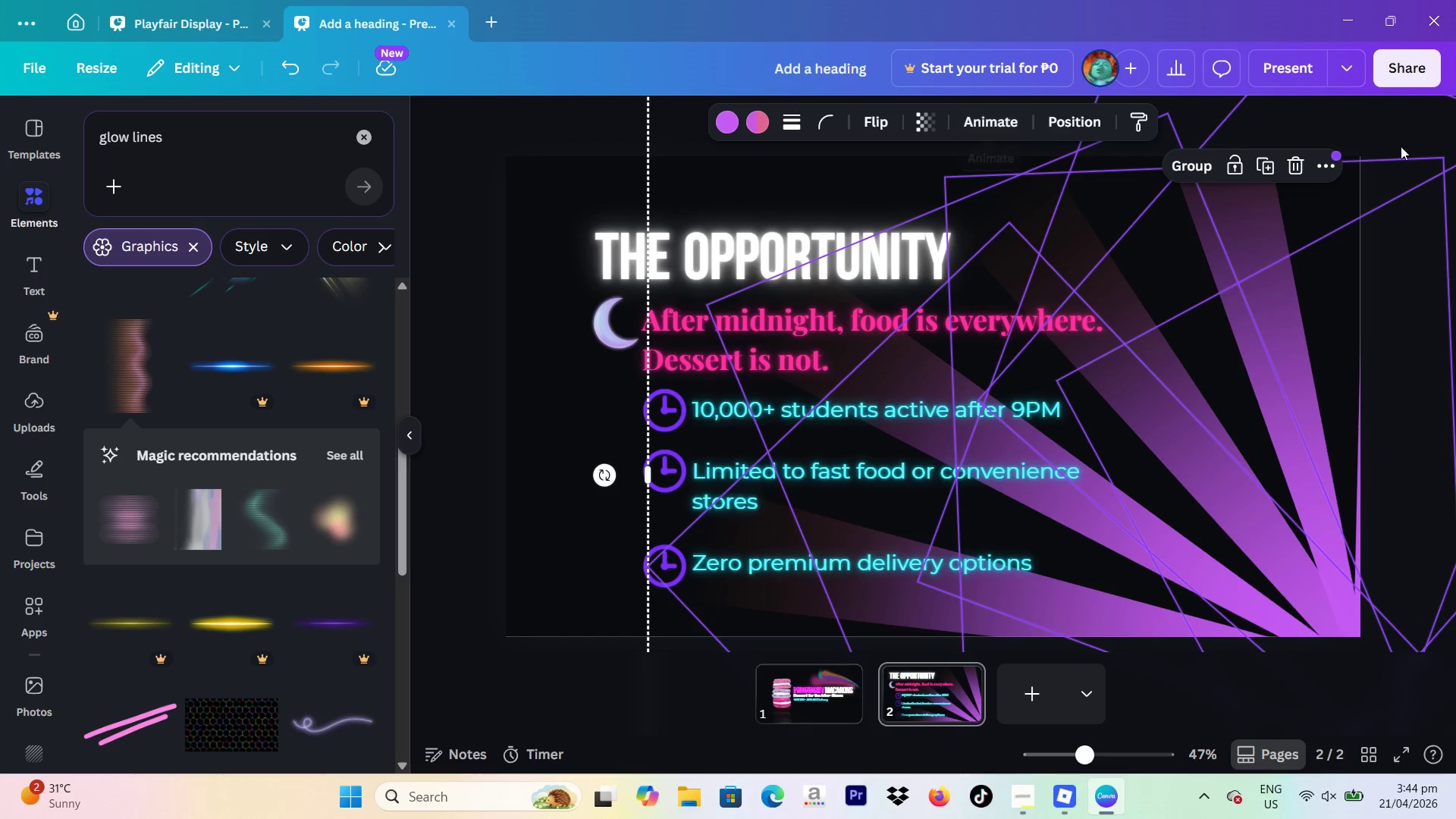 
left_click([1422, 127])
 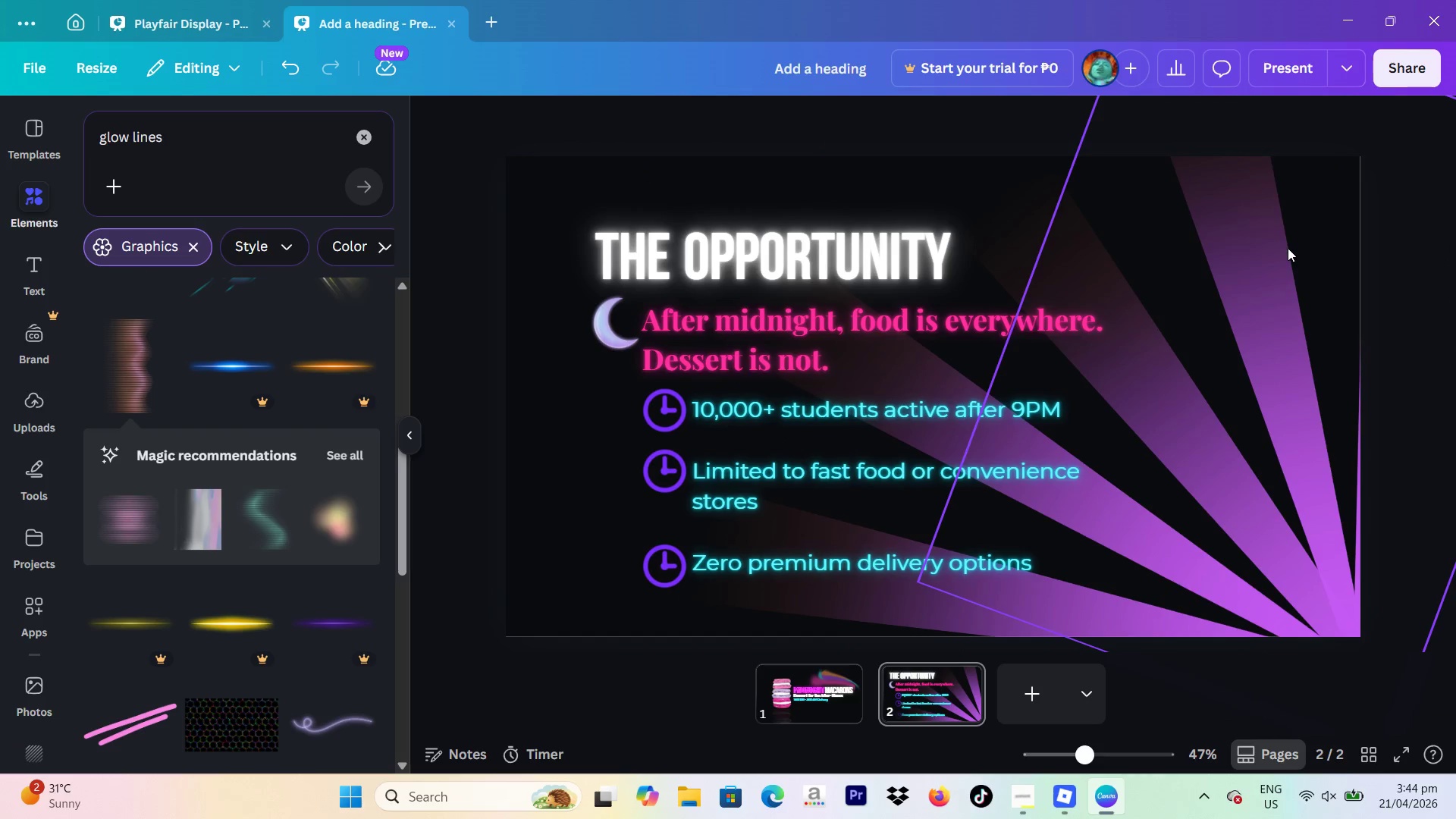 
left_click([1288, 248])
 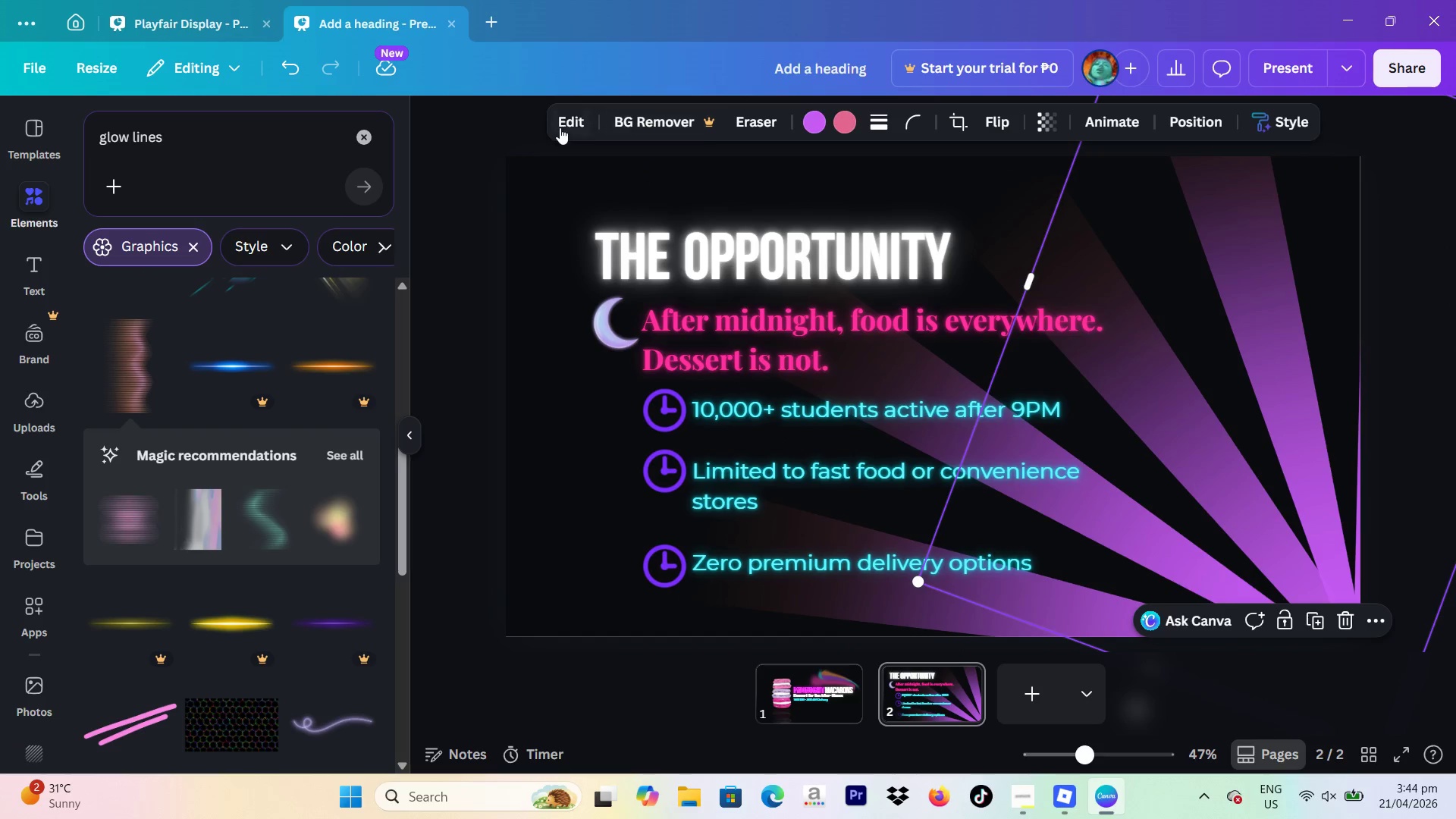 
left_click([560, 127])
 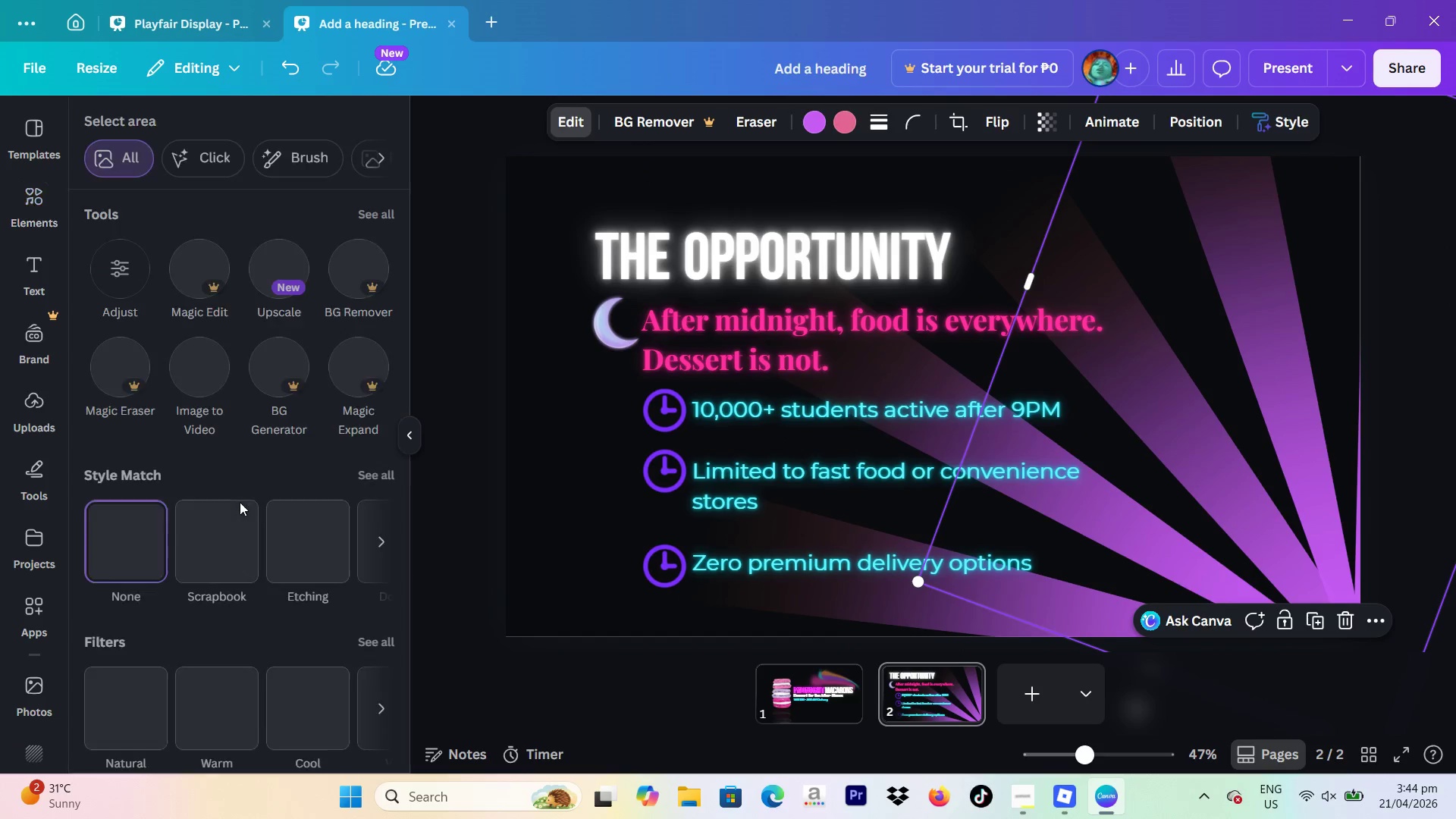 
scroll: coordinate [259, 496], scroll_direction: down, amount: 7.0
 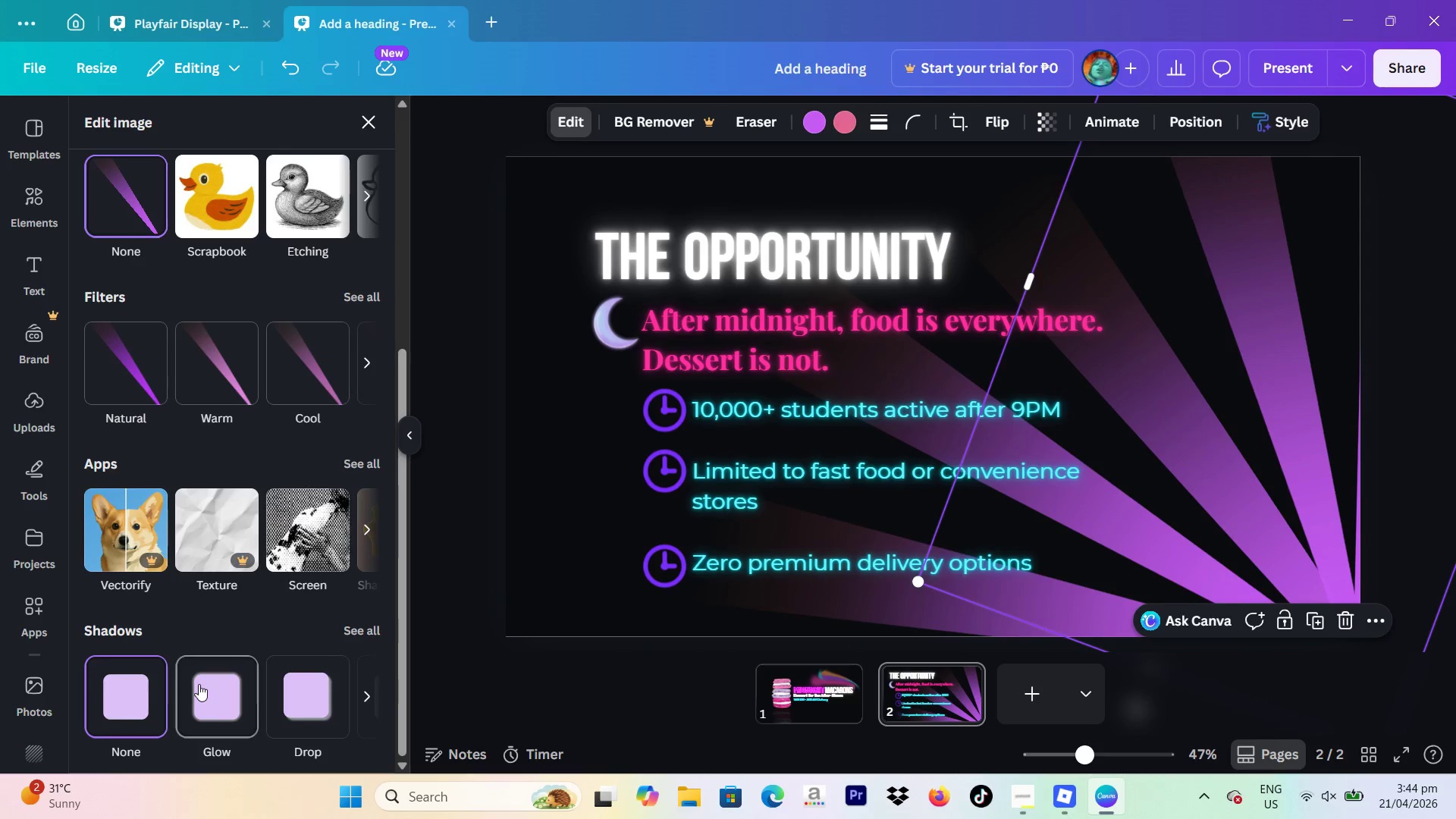 
left_click([212, 701])
 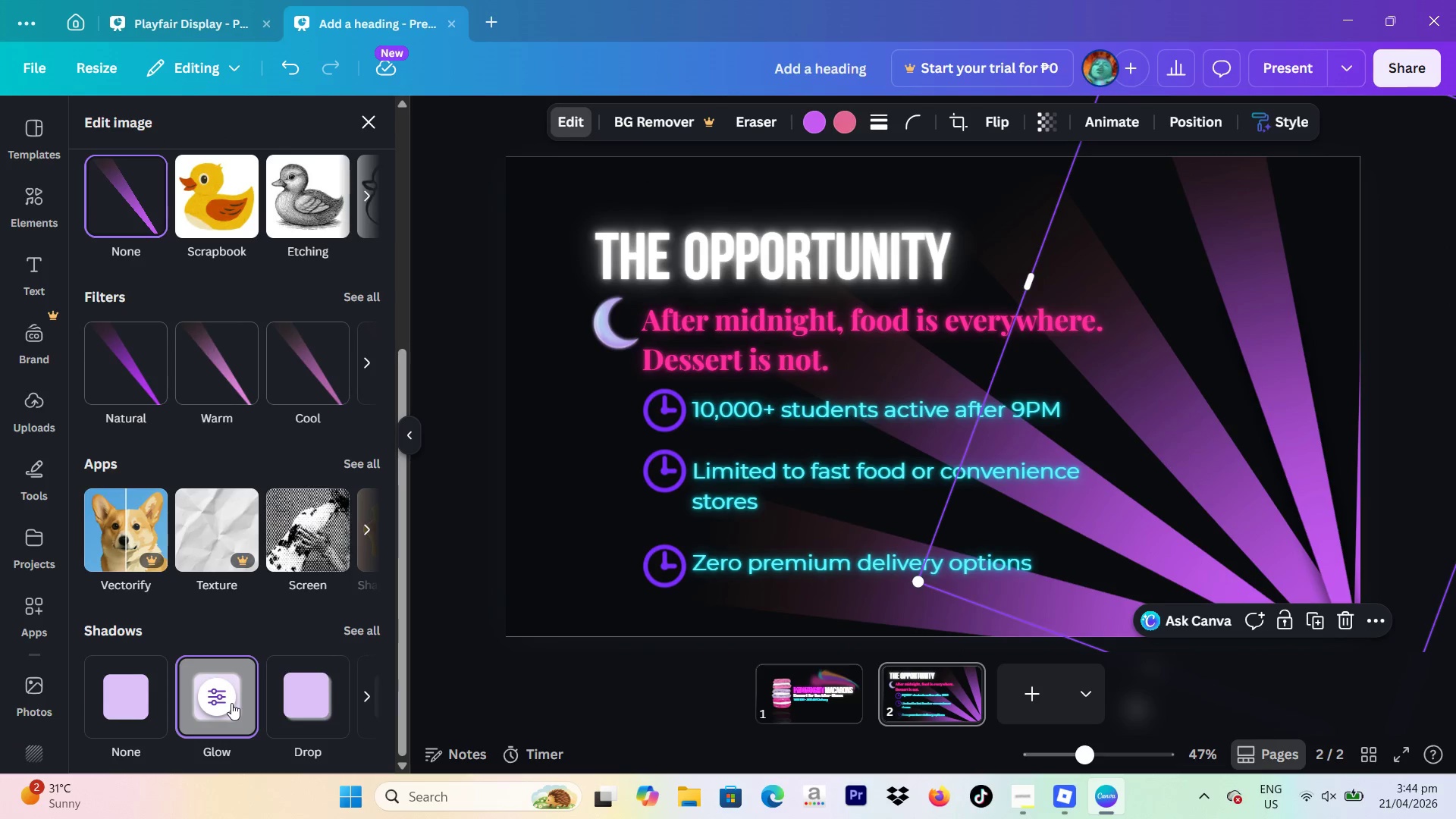 
left_click([231, 703])
 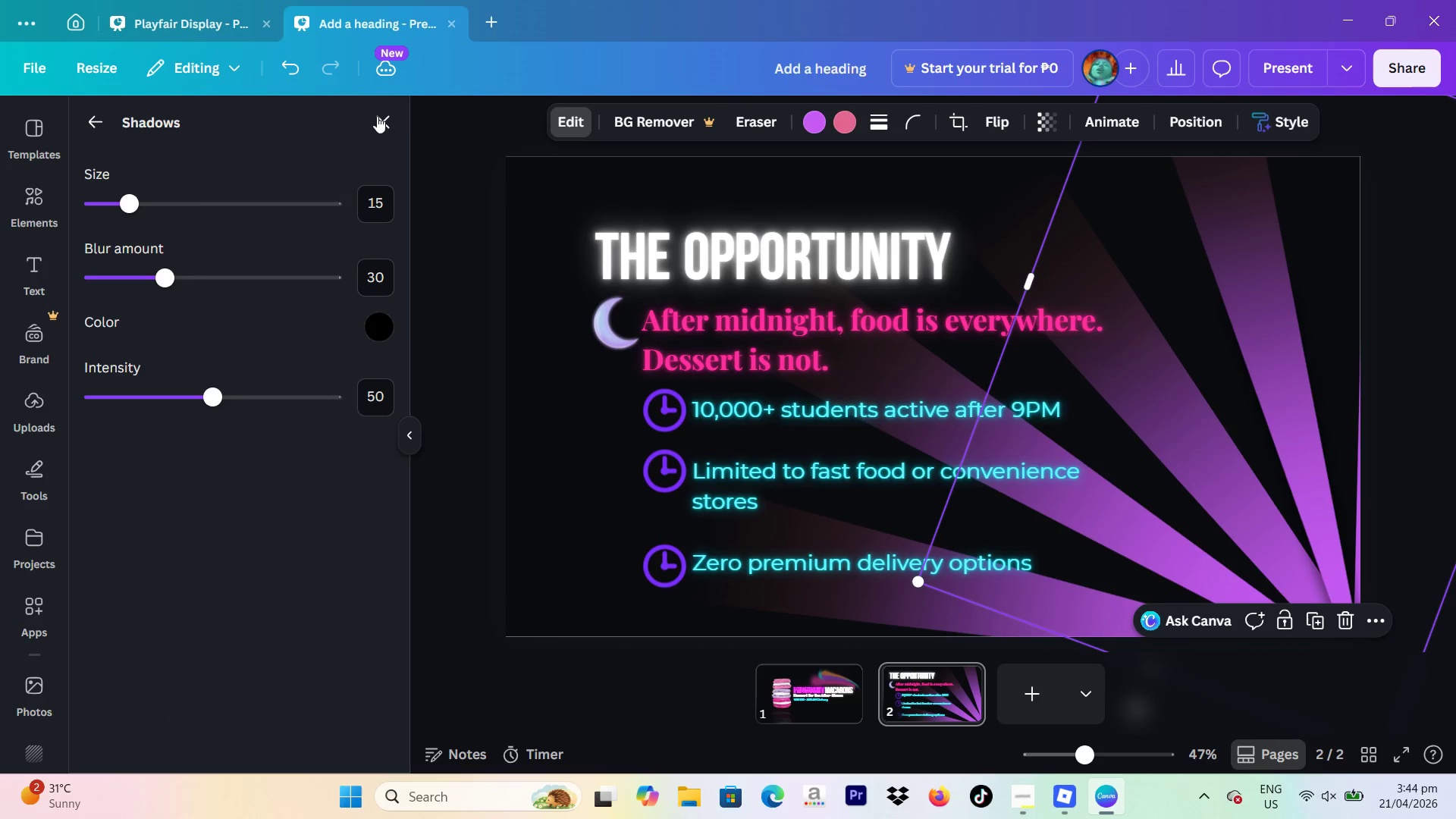 
left_click([375, 121])
 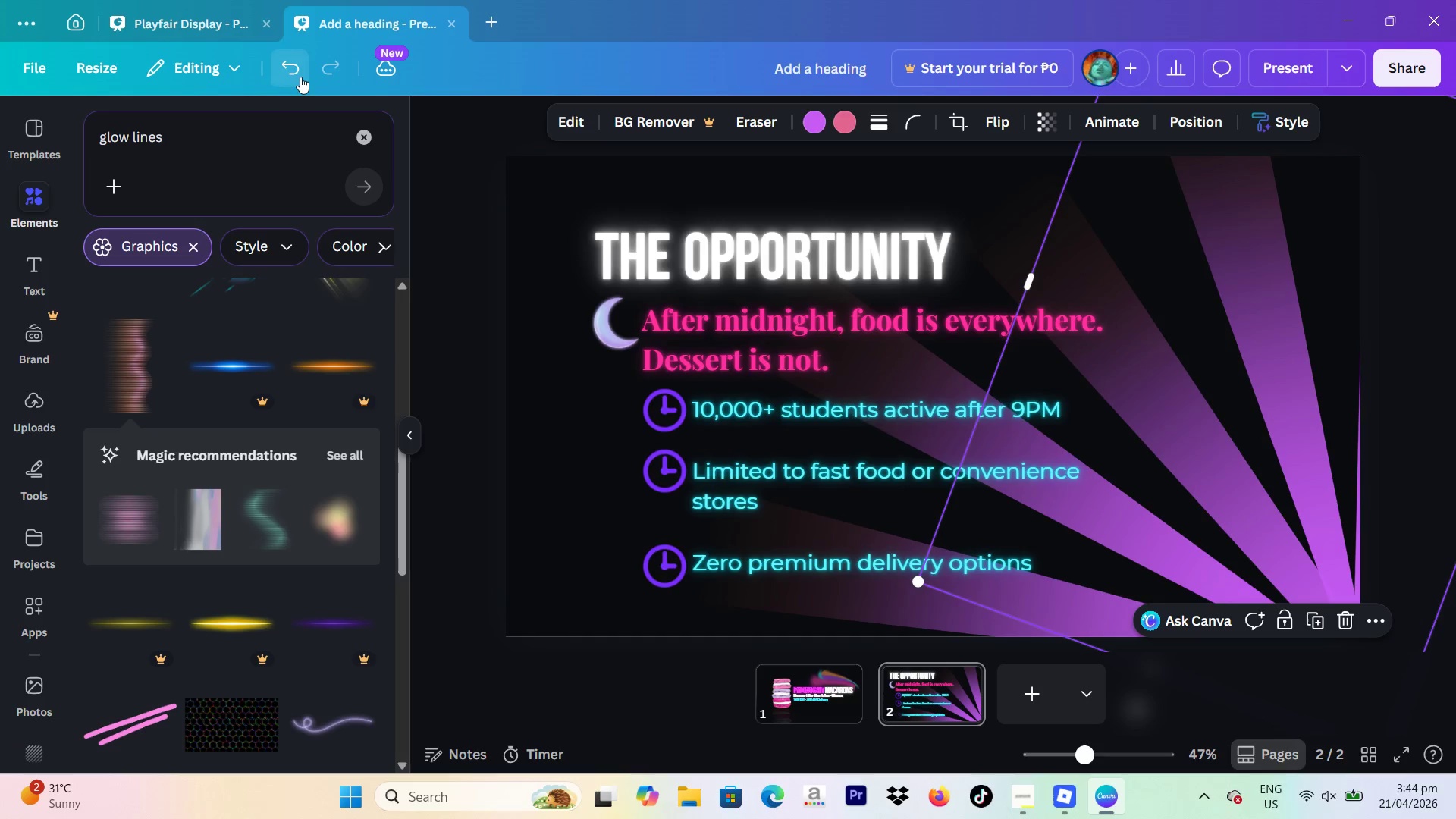 
left_click([418, 253])
 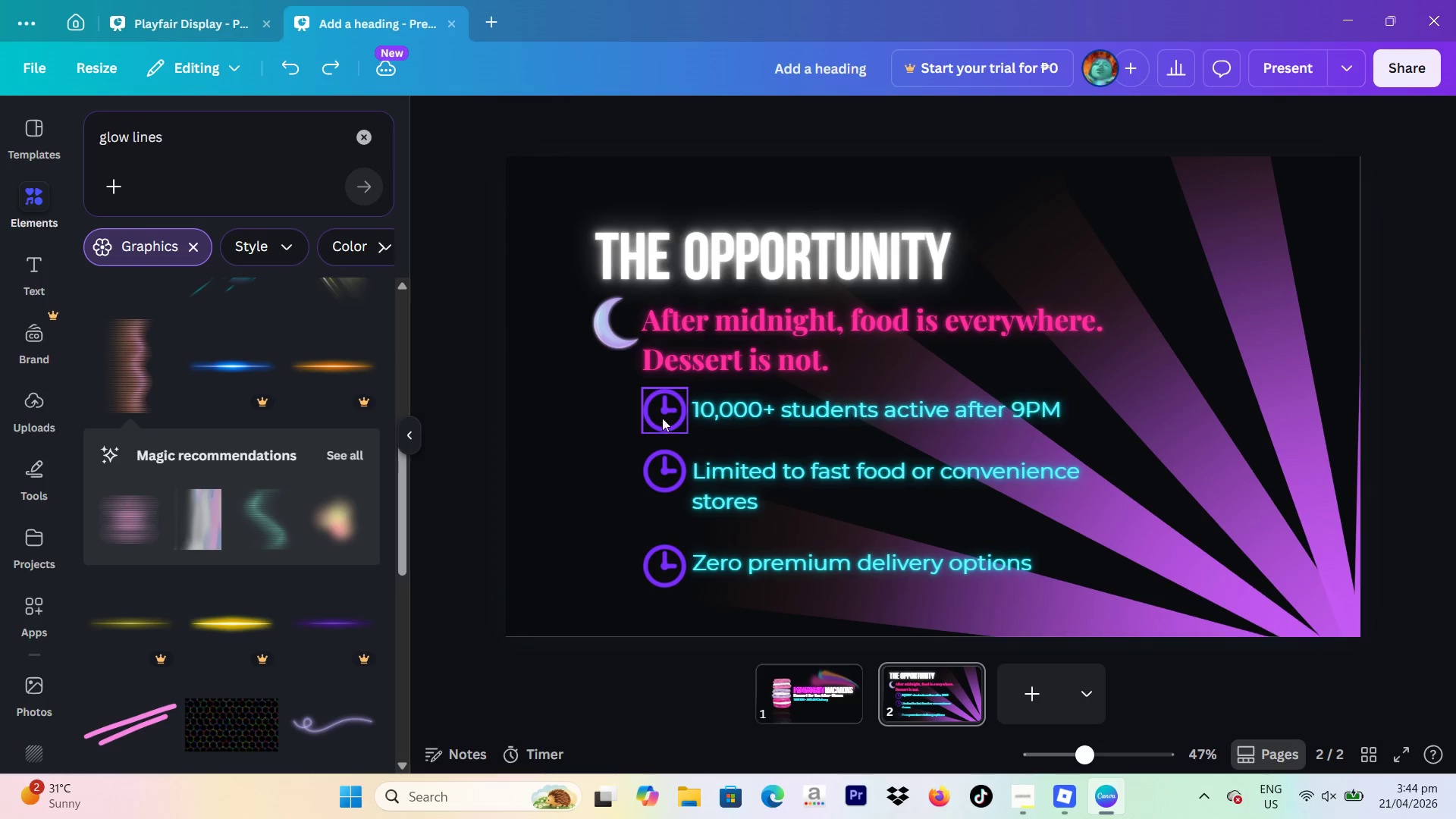 
left_click([670, 412])
 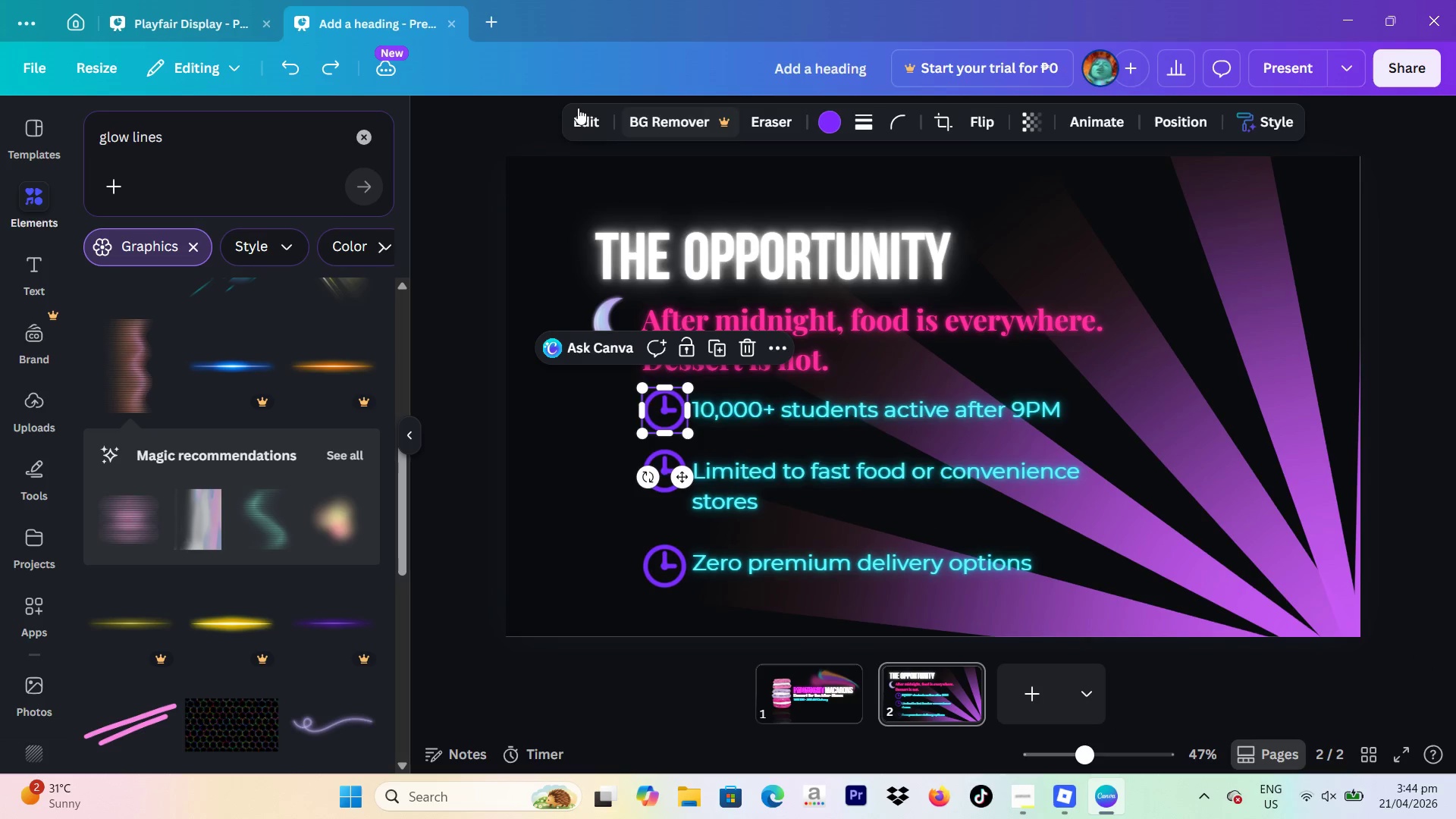 
left_click([575, 108])
 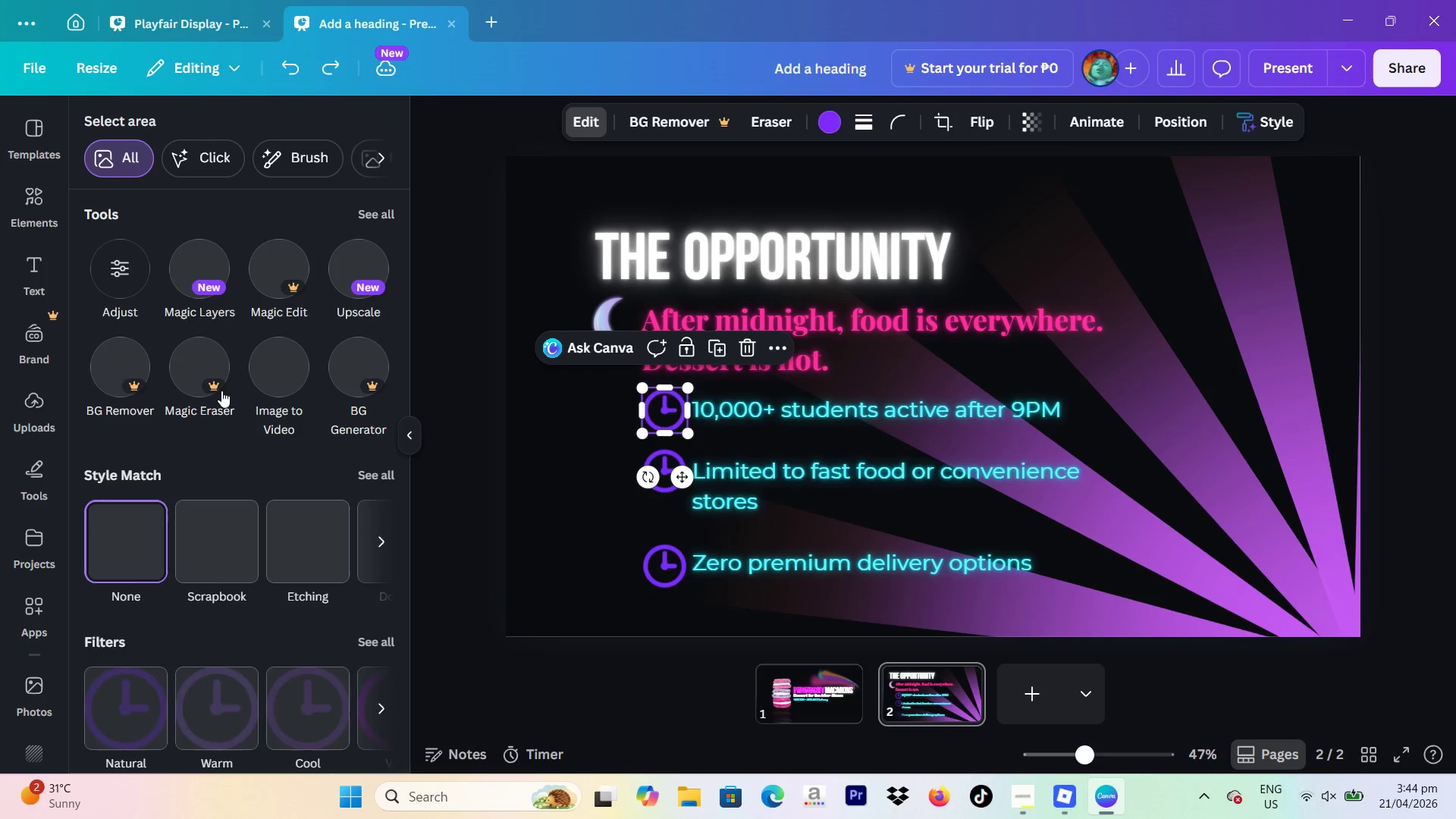 
scroll: coordinate [283, 549], scroll_direction: down, amount: 7.0
 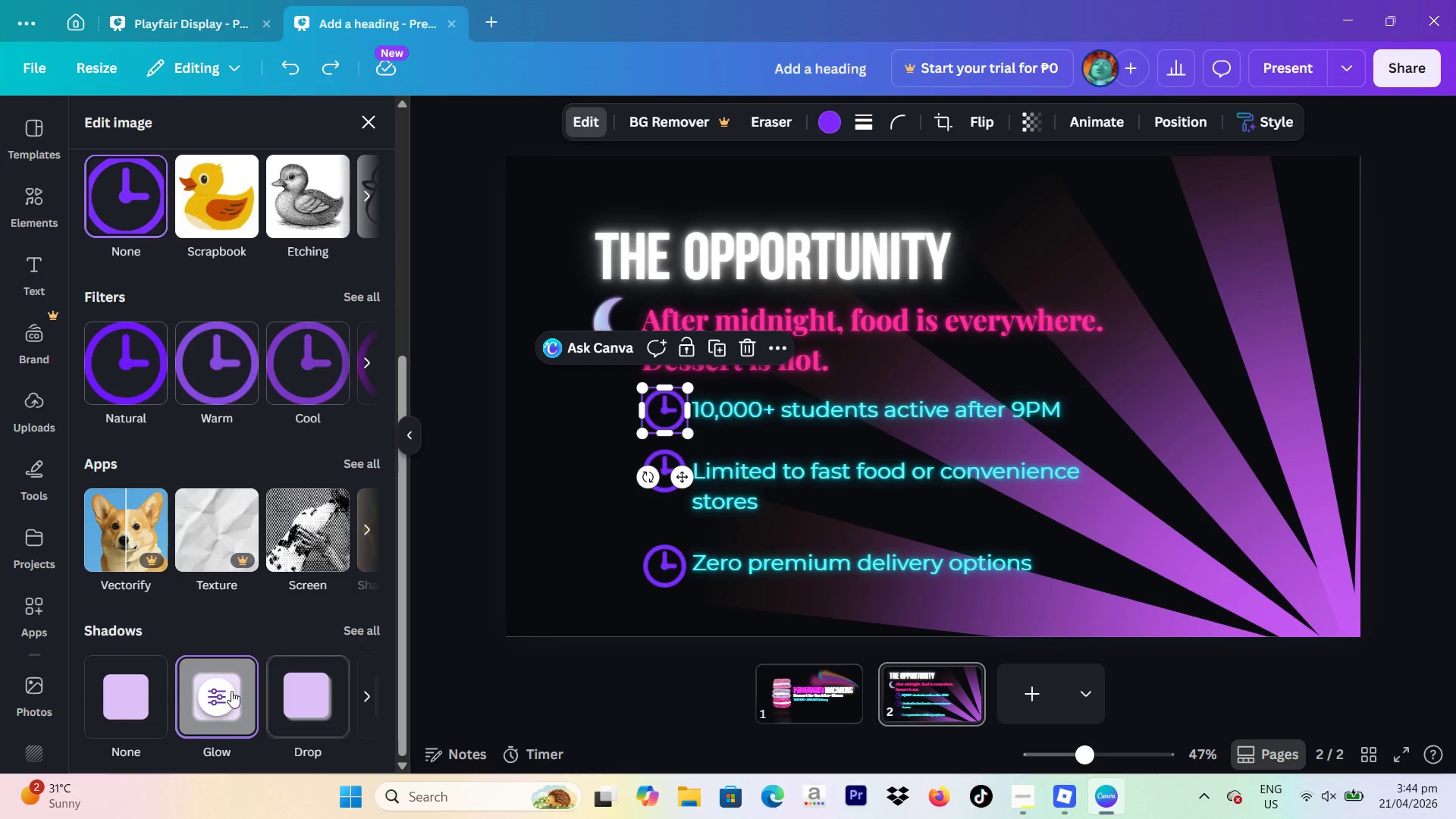 
left_click([223, 691])
 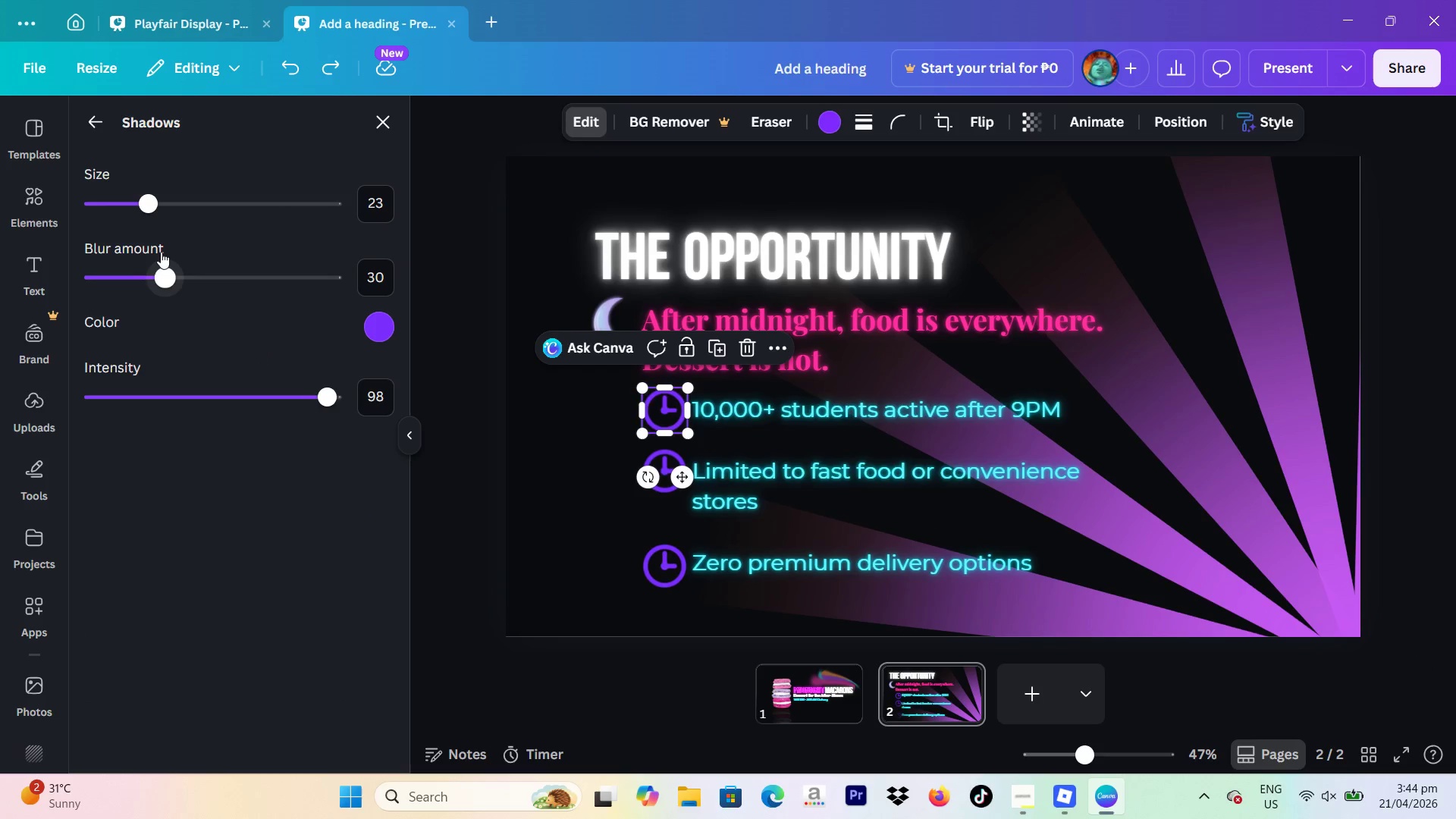 
left_click_drag(start_coordinate=[146, 194], to_coordinate=[278, 196])
 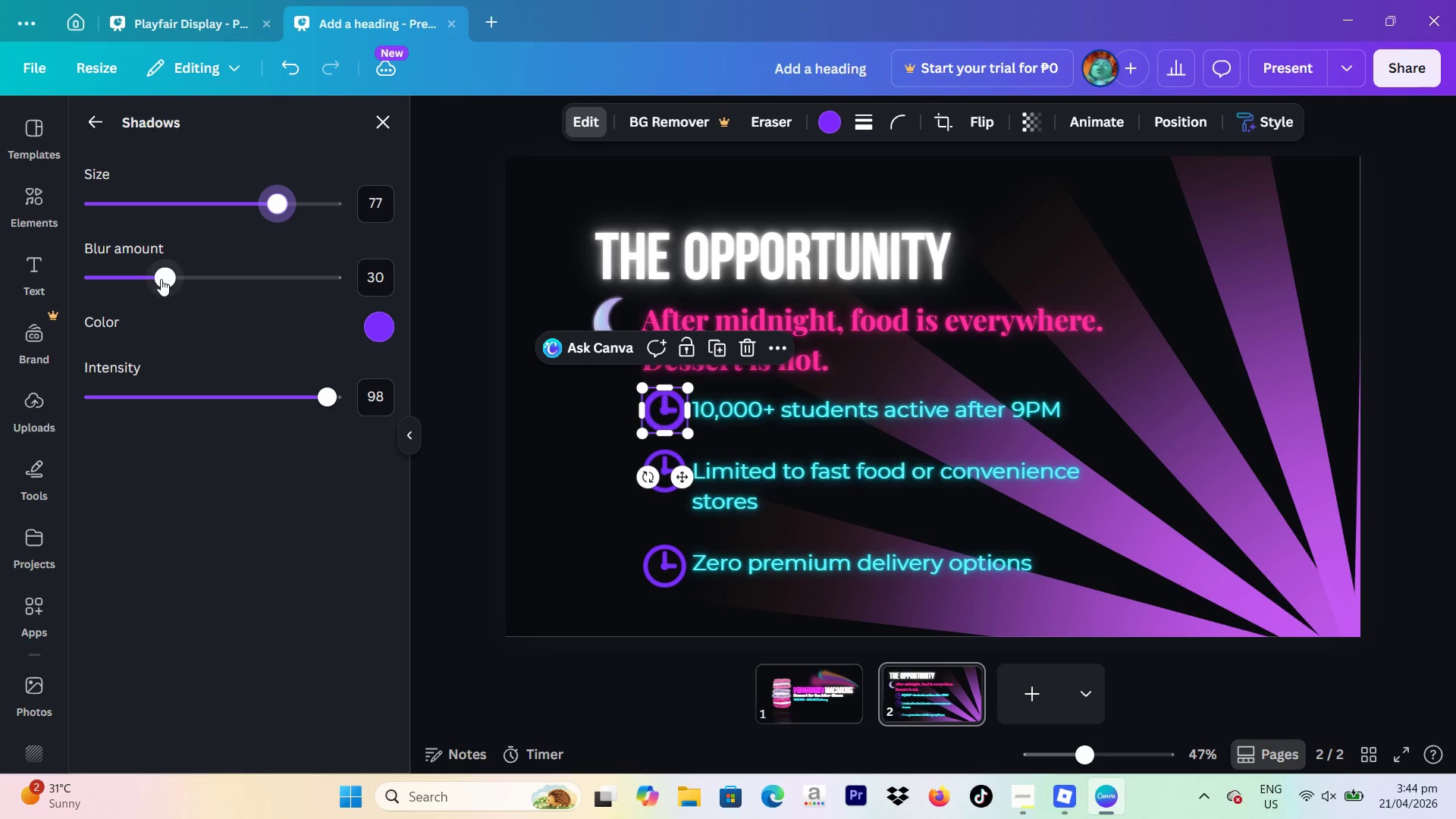 
left_click_drag(start_coordinate=[161, 280], to_coordinate=[228, 287])
 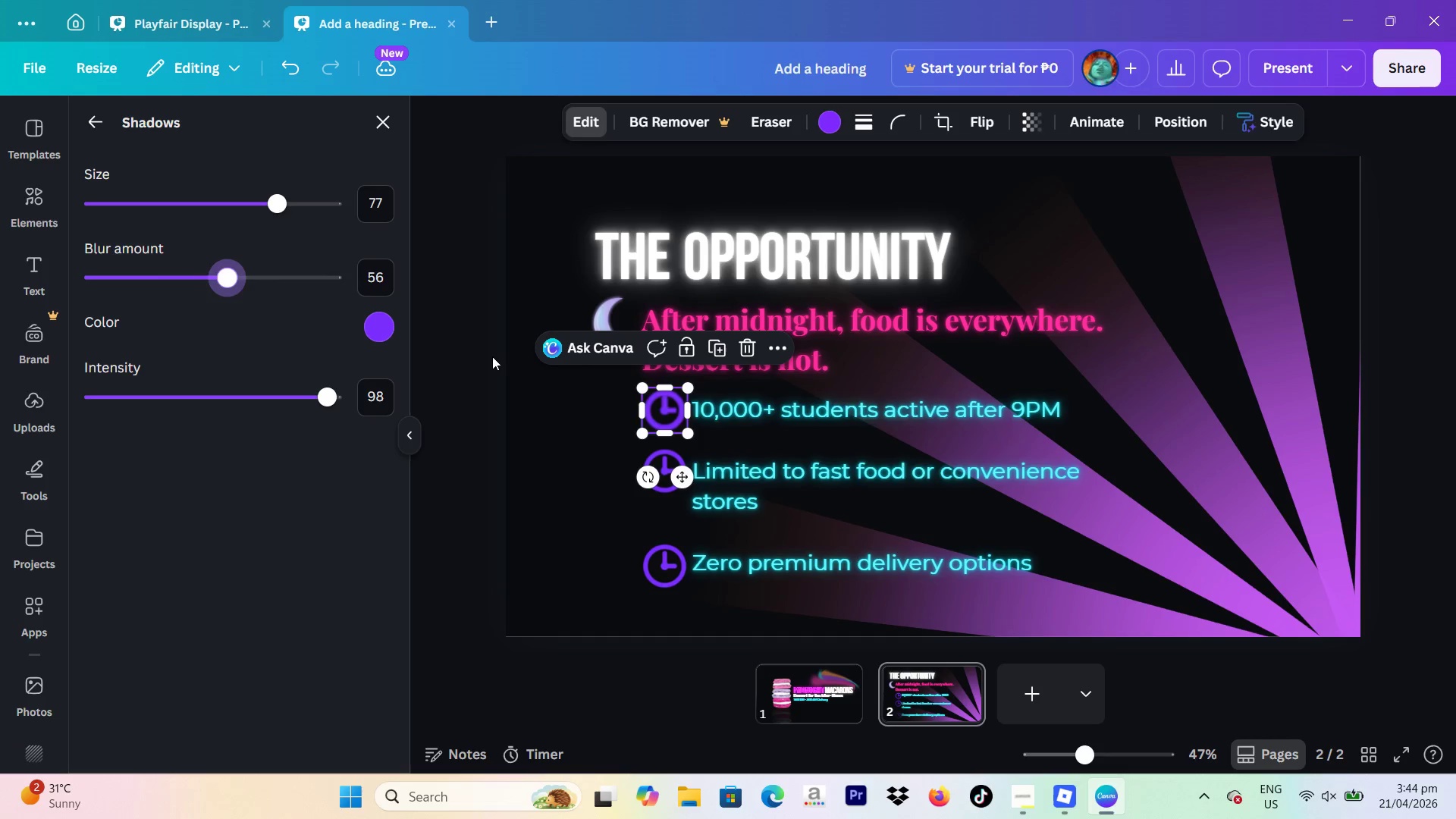 
left_click([492, 356])
 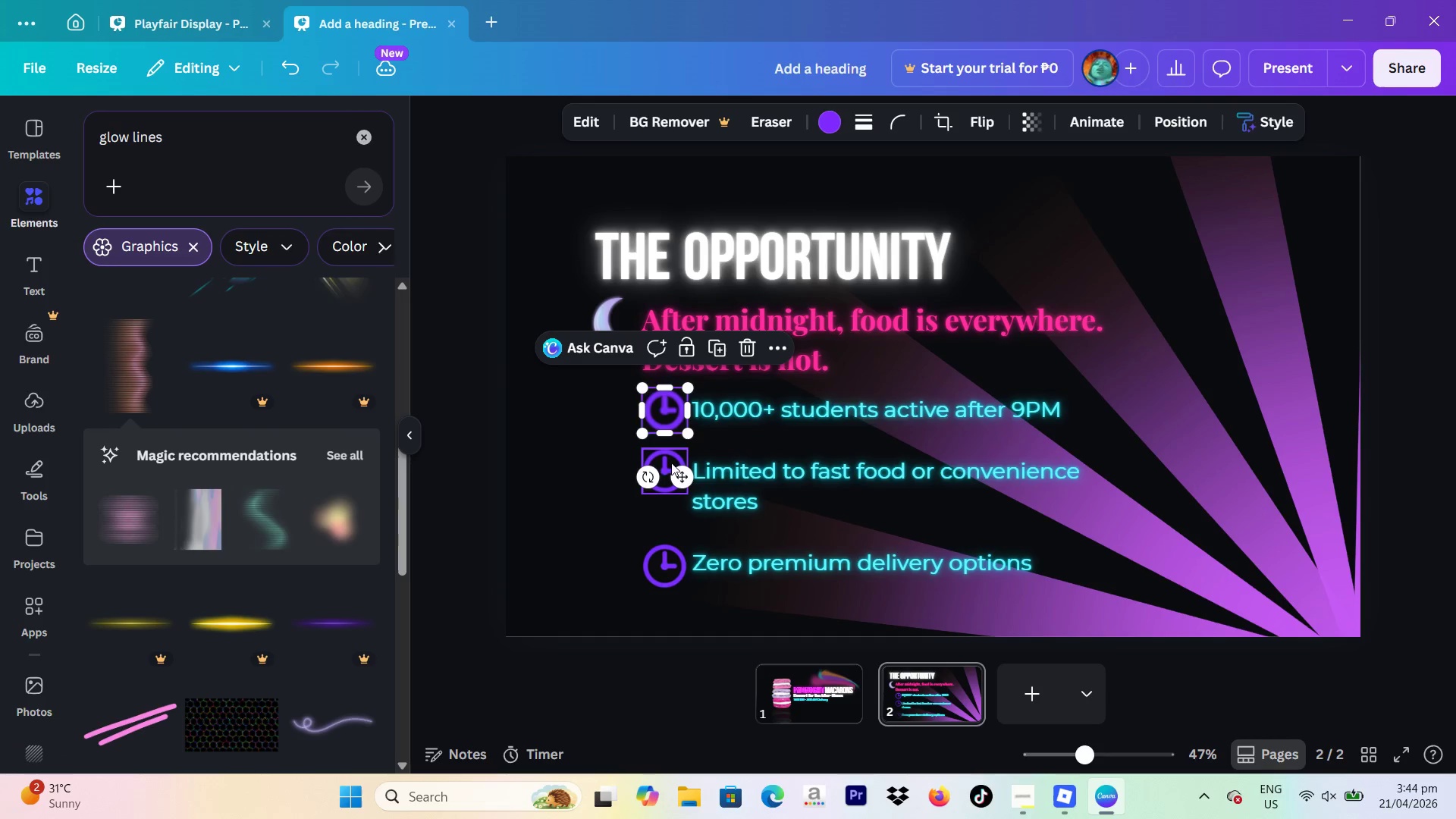 
left_click([667, 457])
 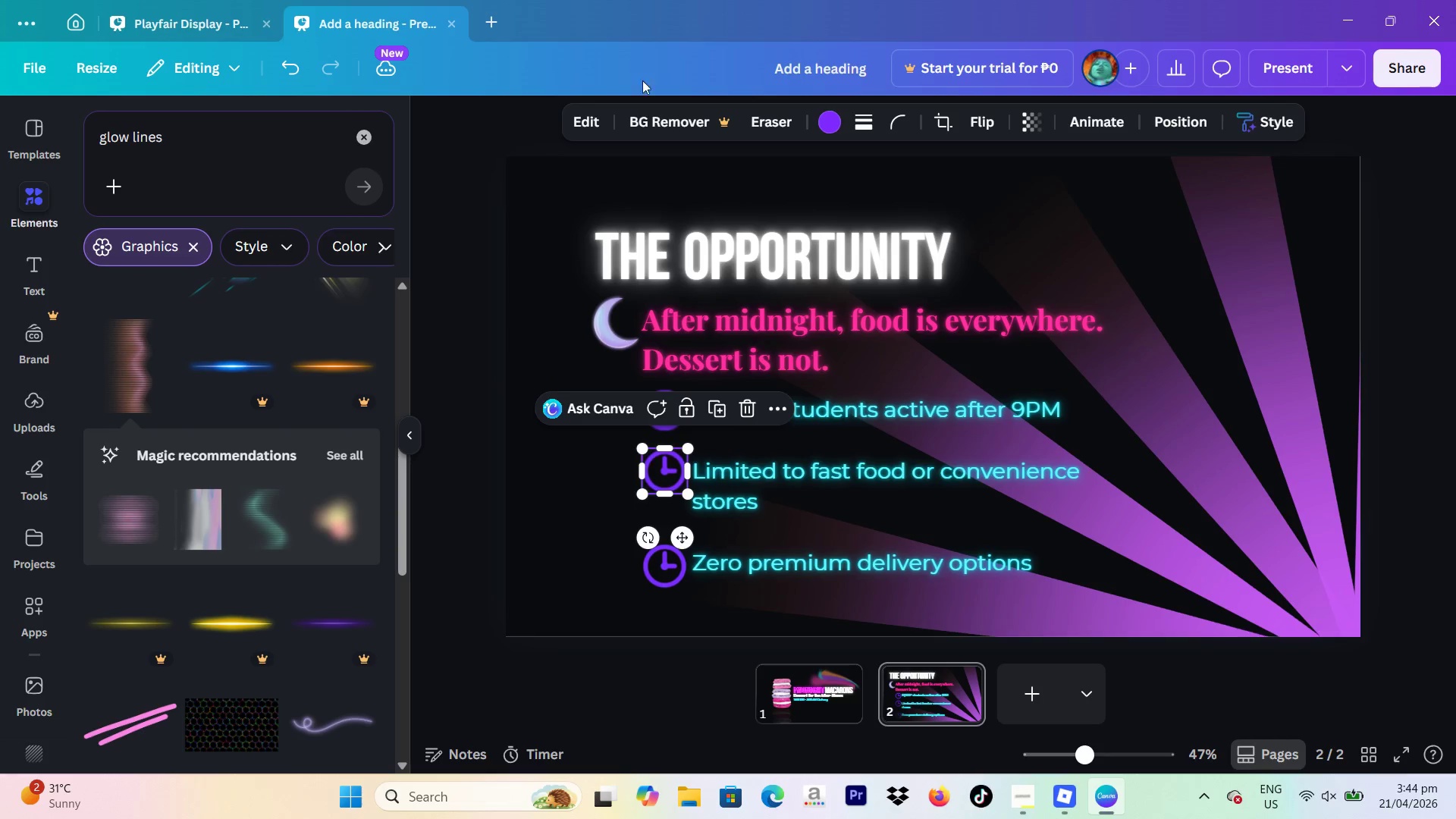 
left_click([600, 115])
 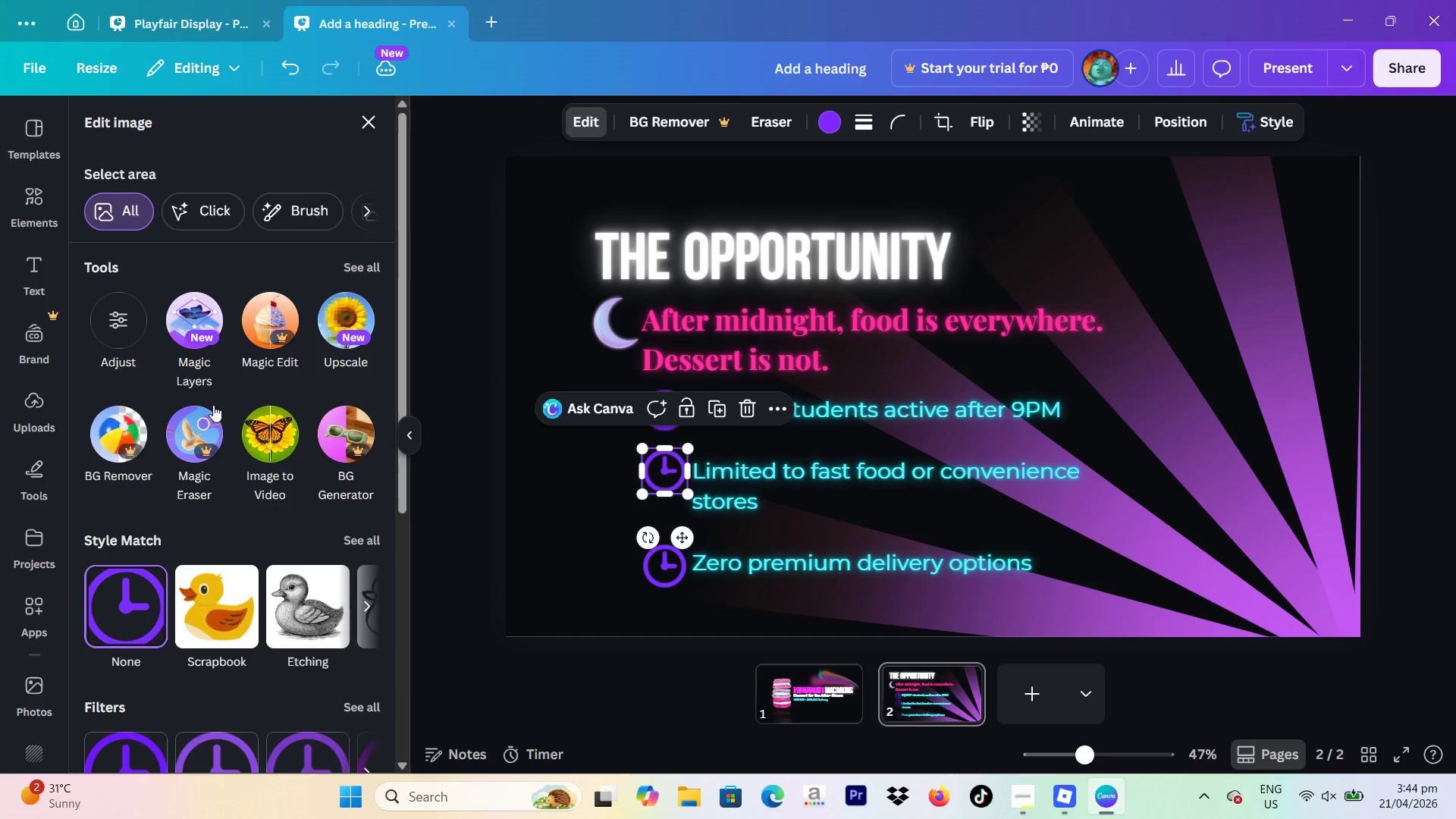 
left_click([209, 675])
 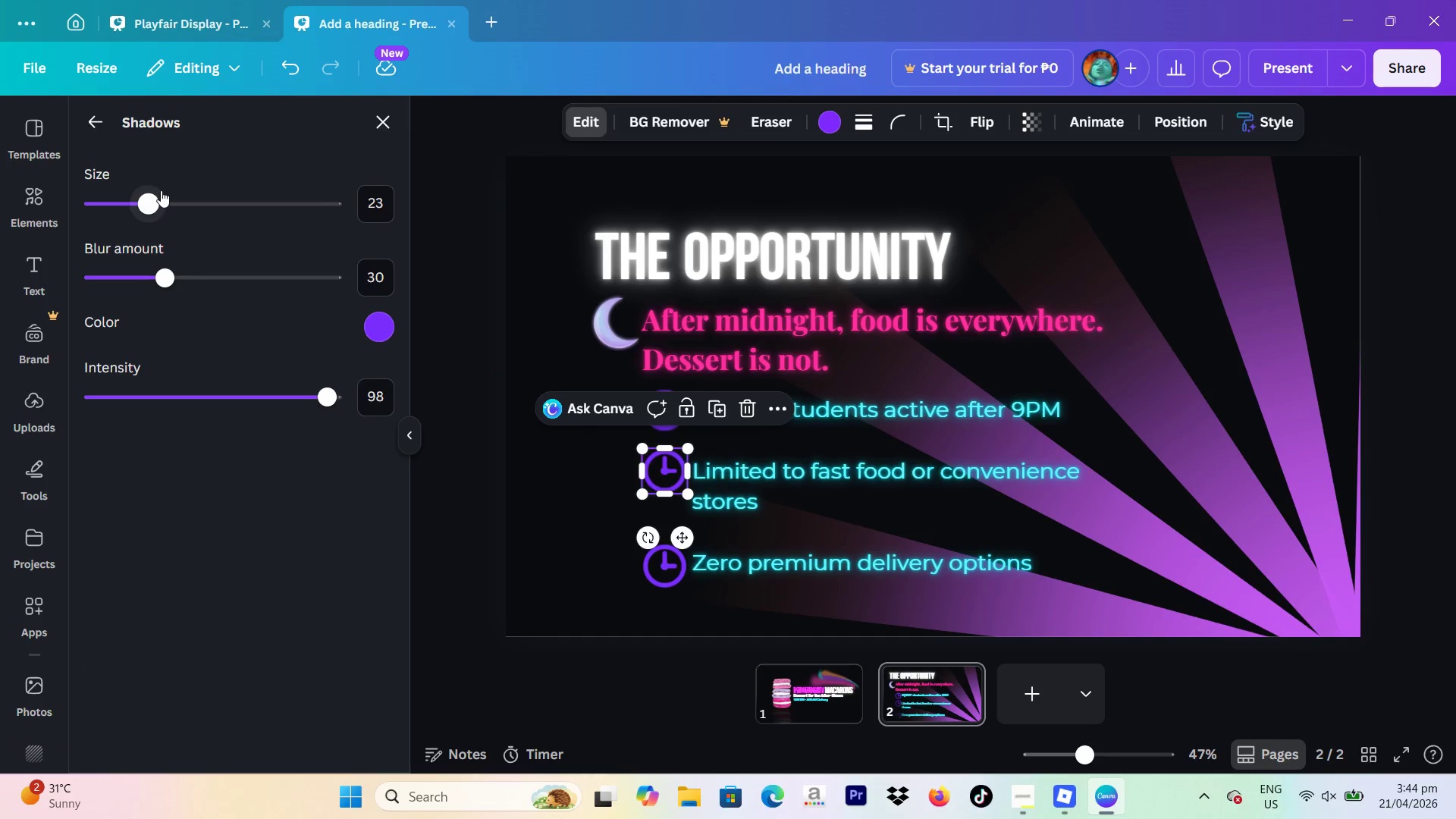 
scroll: coordinate [271, 463], scroll_direction: down, amount: 11.0
 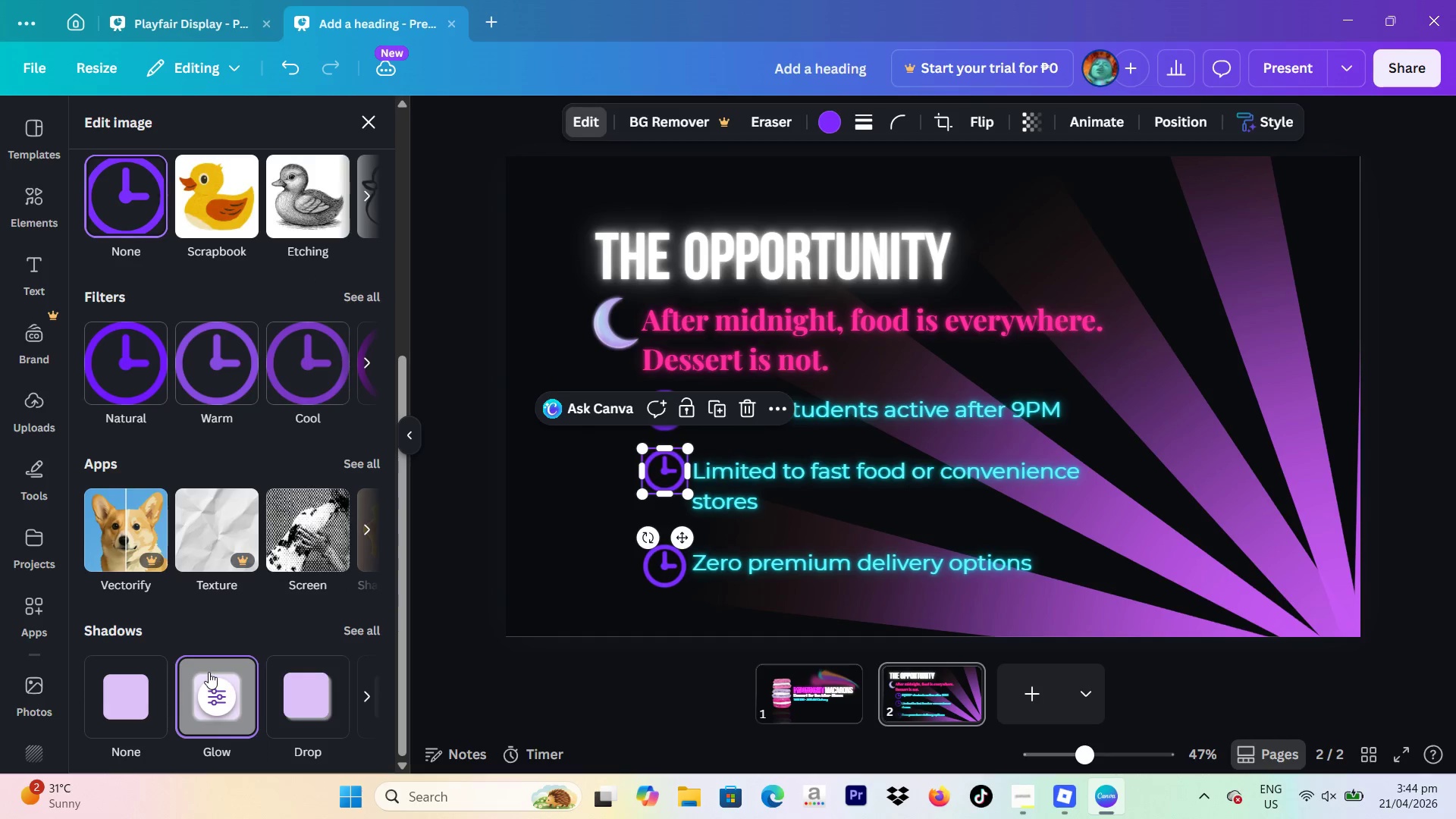 
left_click_drag(start_coordinate=[152, 192], to_coordinate=[225, 199])
 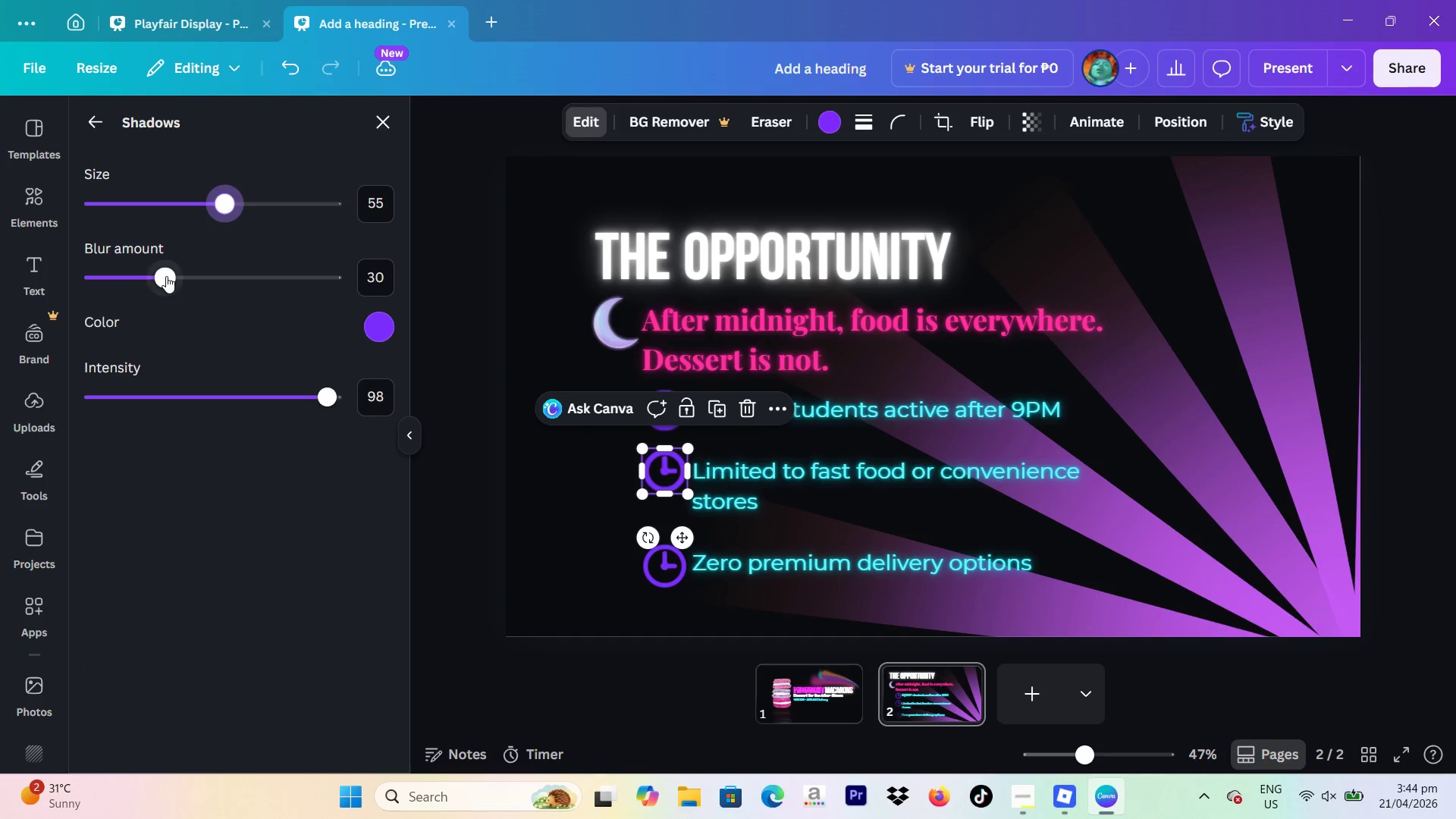 
left_click_drag(start_coordinate=[166, 276], to_coordinate=[199, 276])
 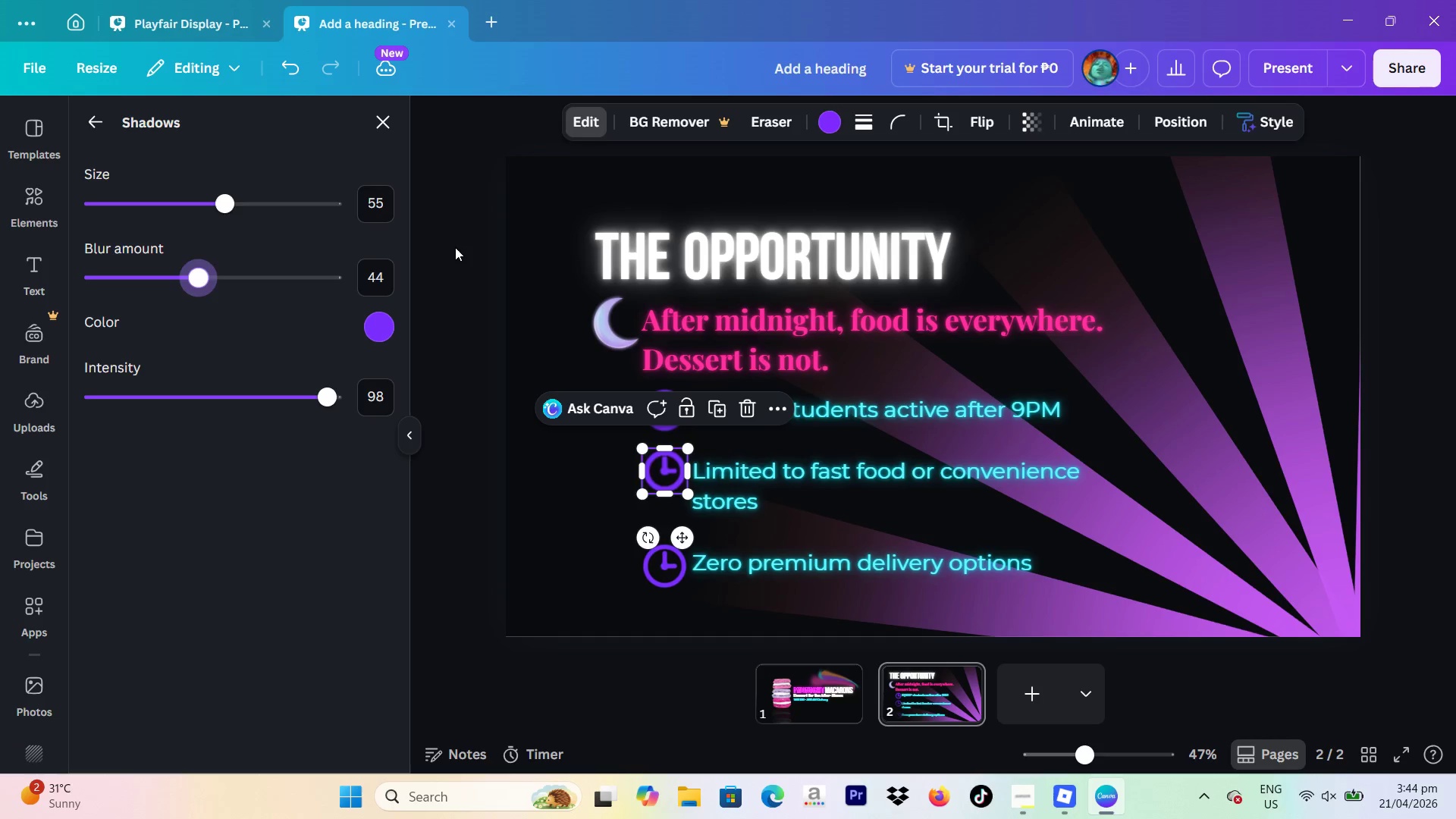 
left_click([455, 247])
 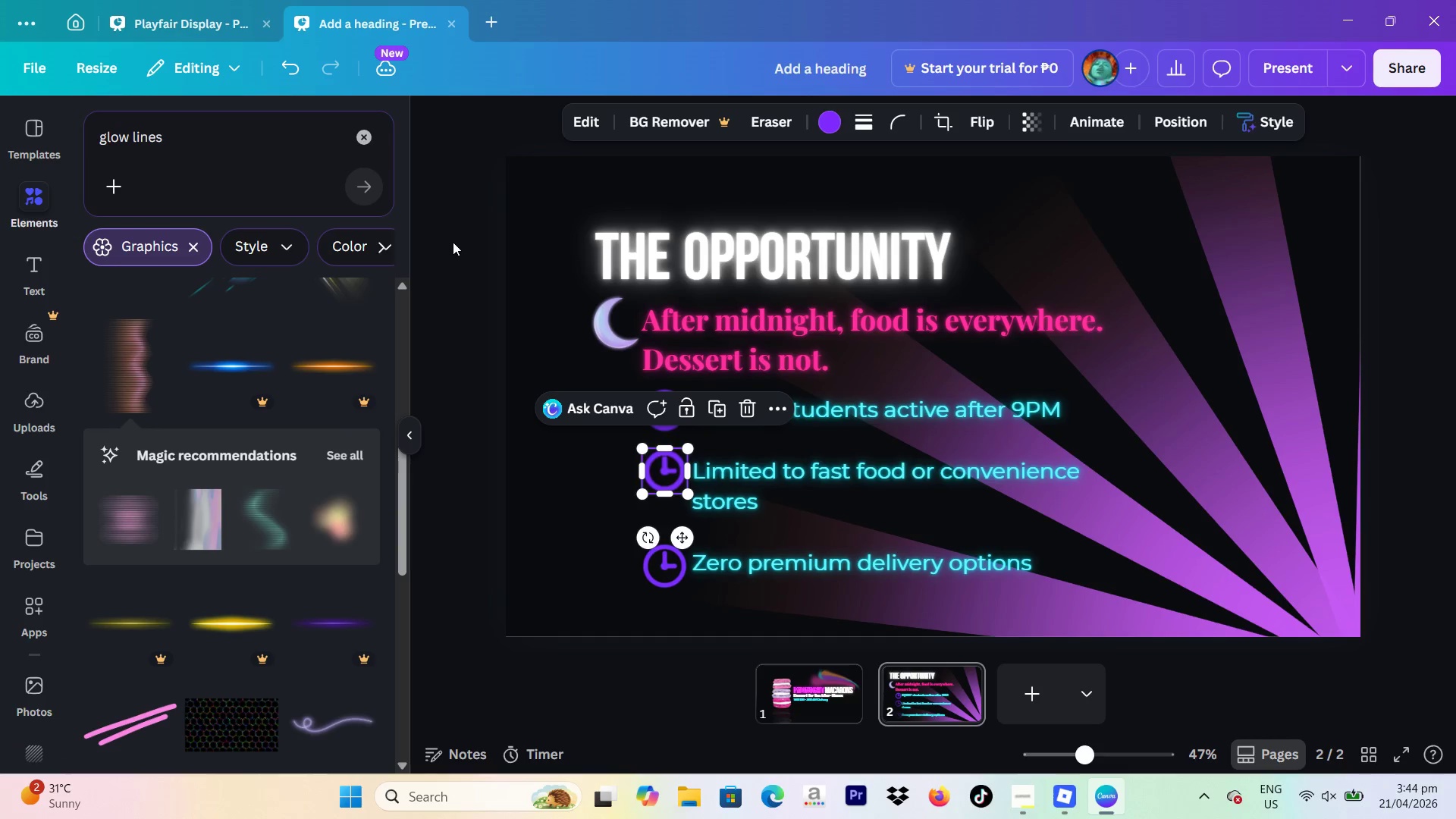 
left_click([453, 242])
 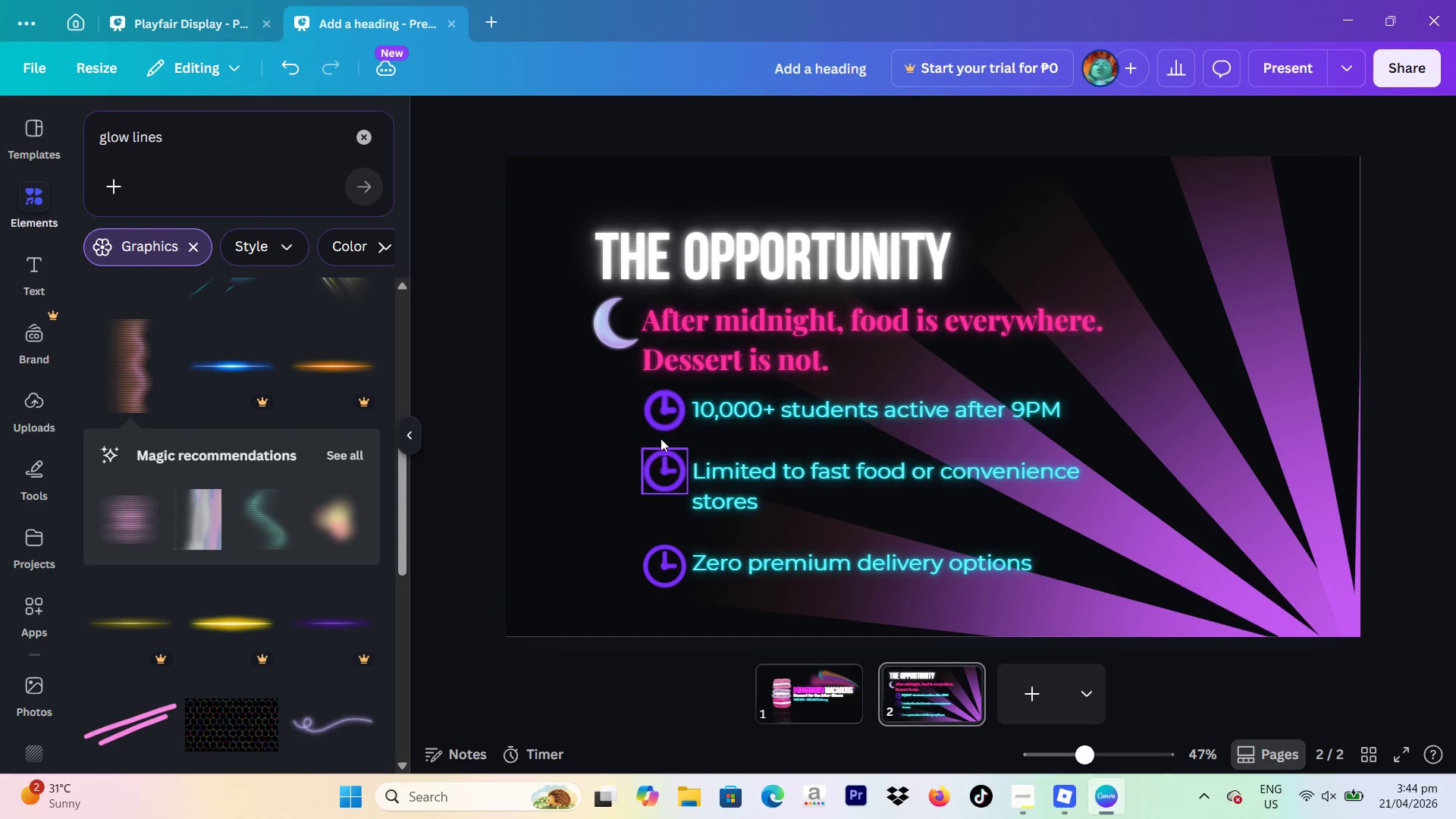 
left_click([661, 420])
 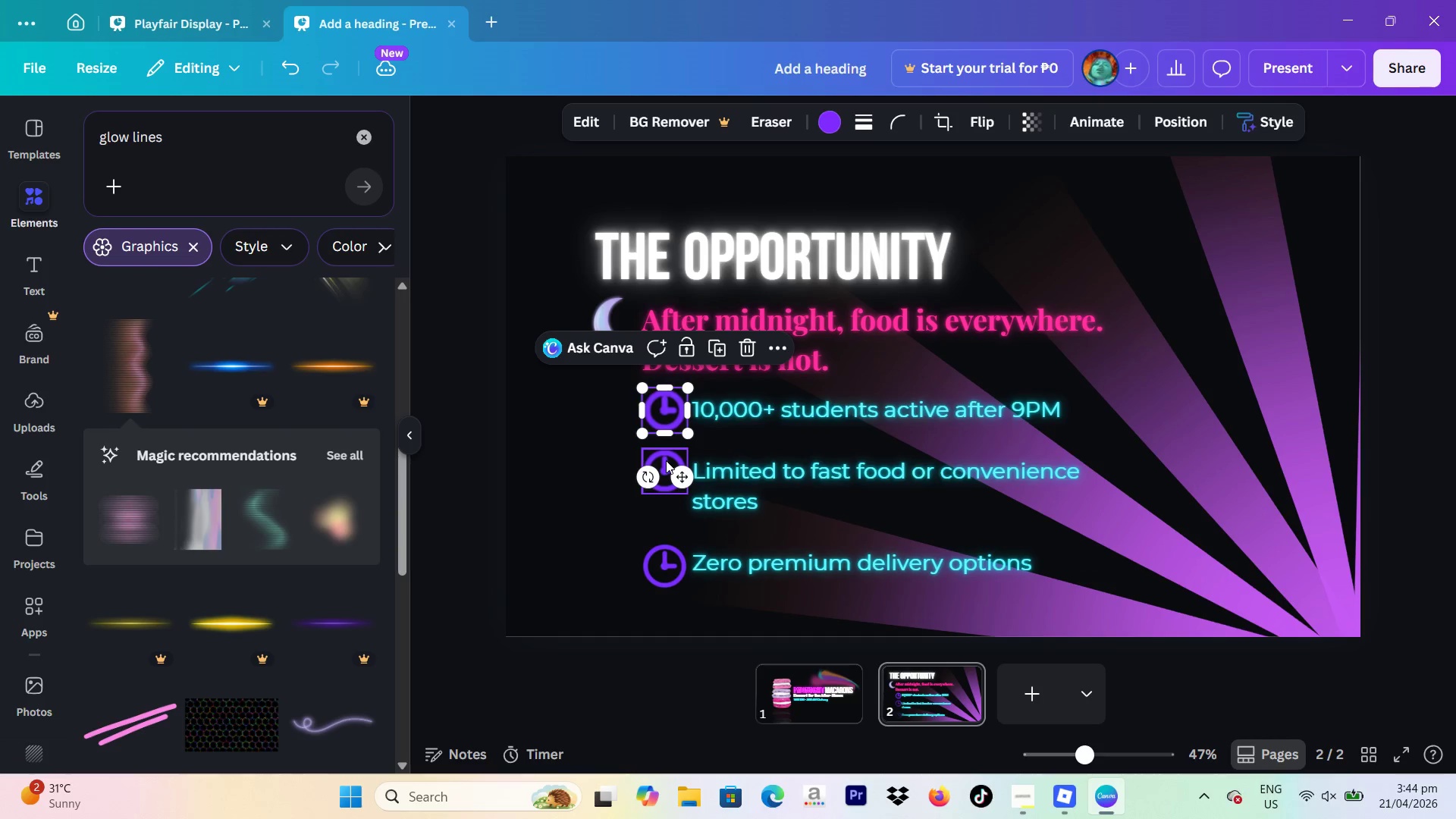 
left_click([666, 460])
 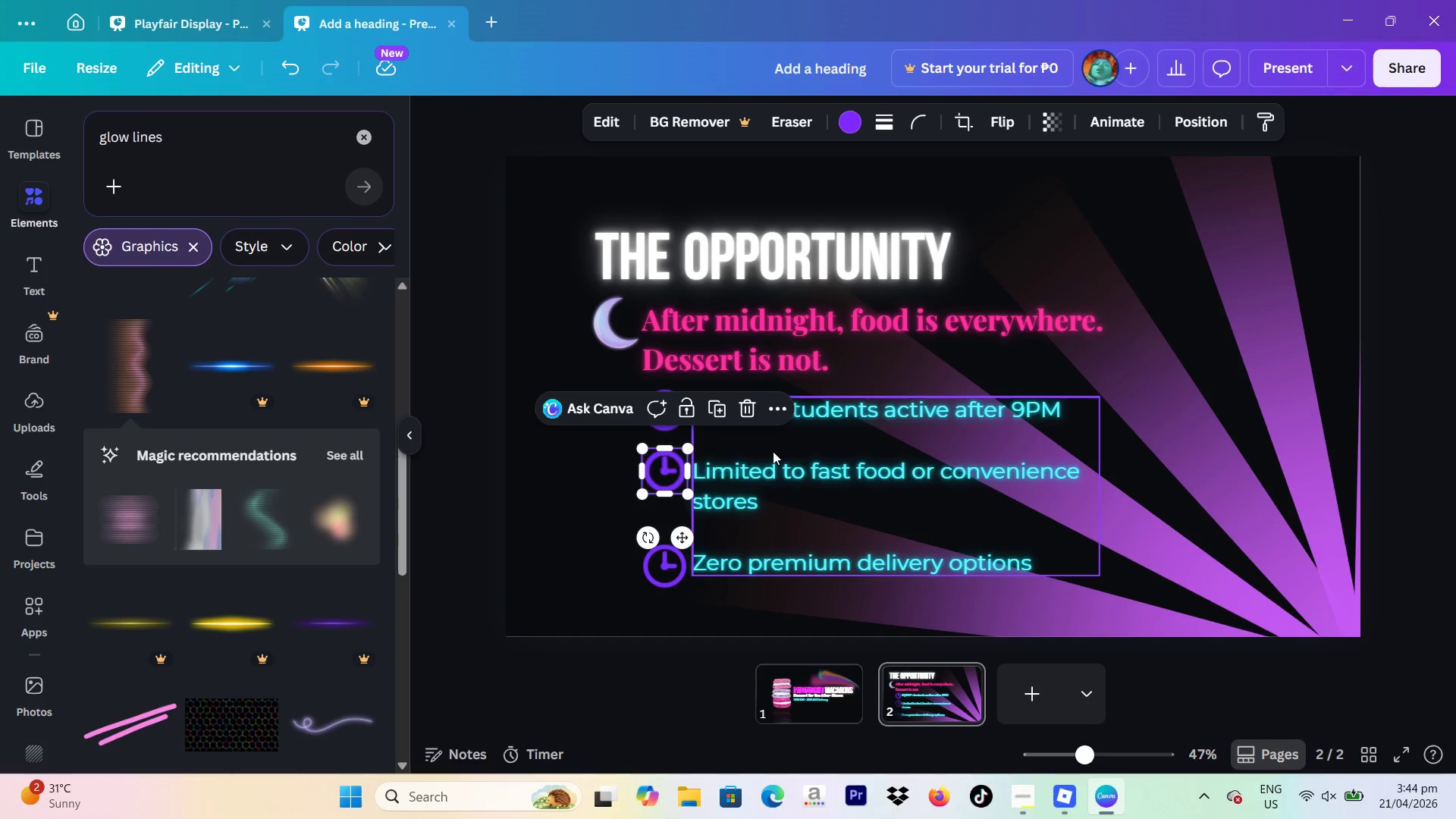 
key(Backspace)
 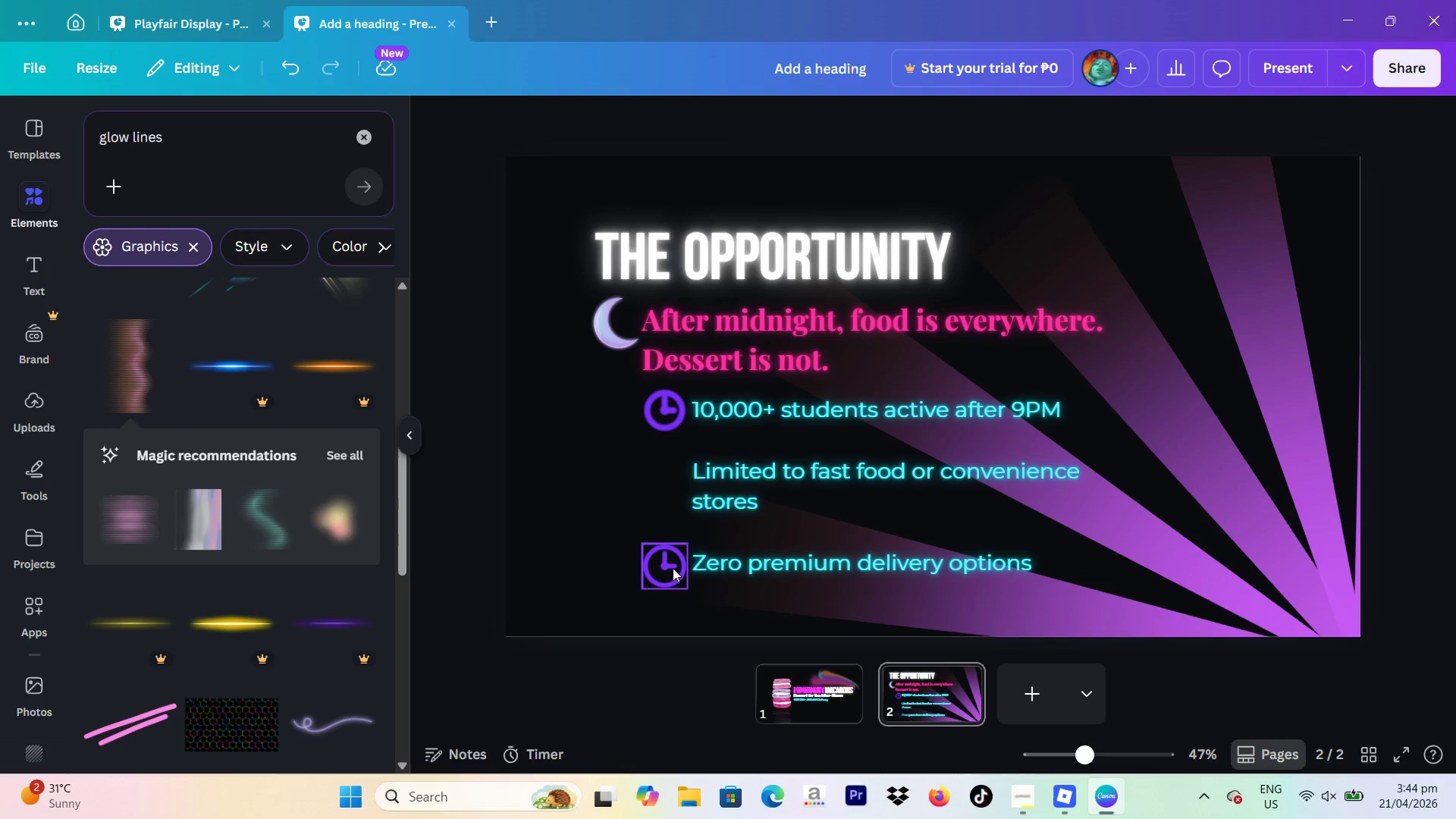 
left_click([672, 568])
 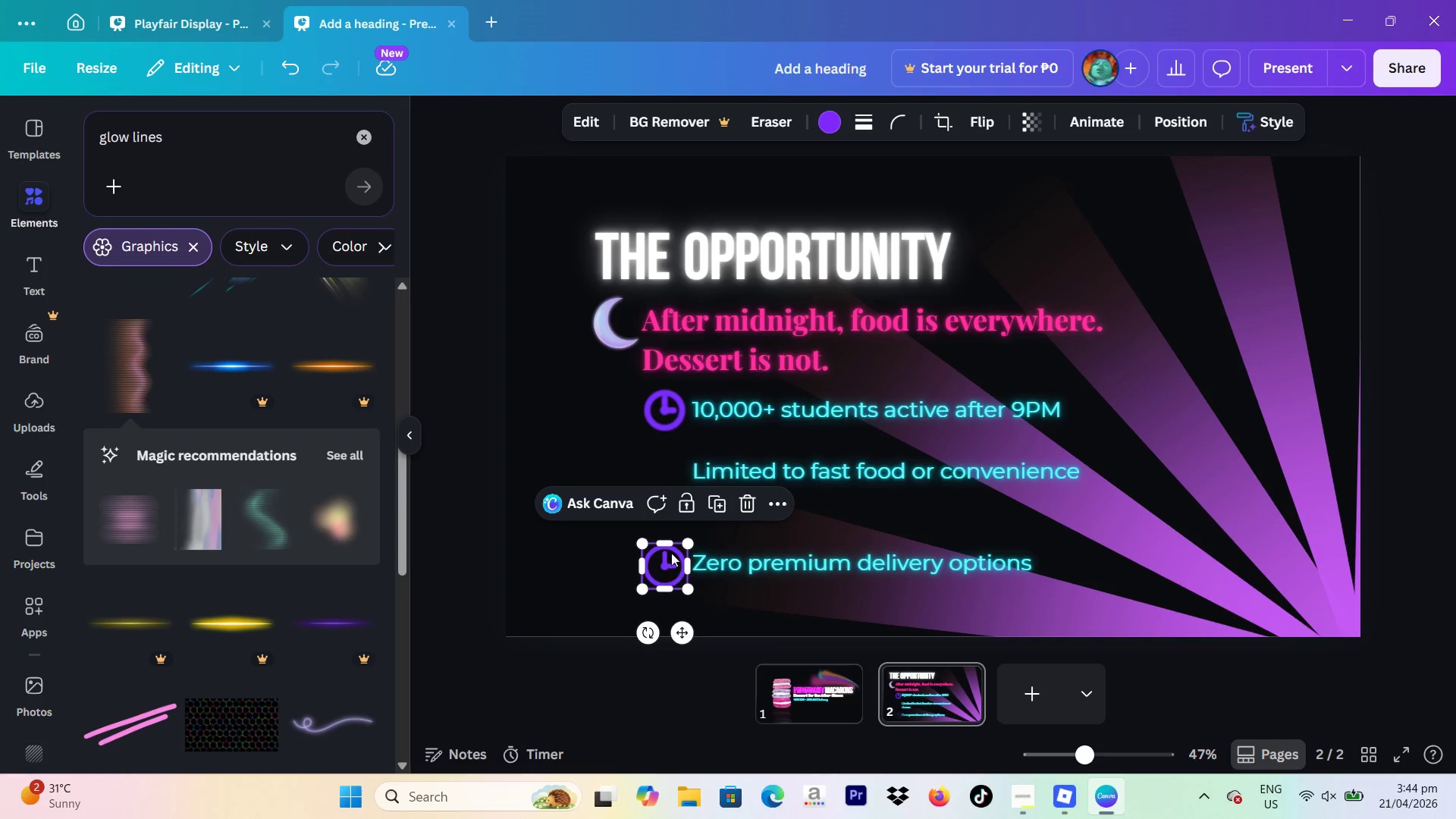 
key(Backspace)
 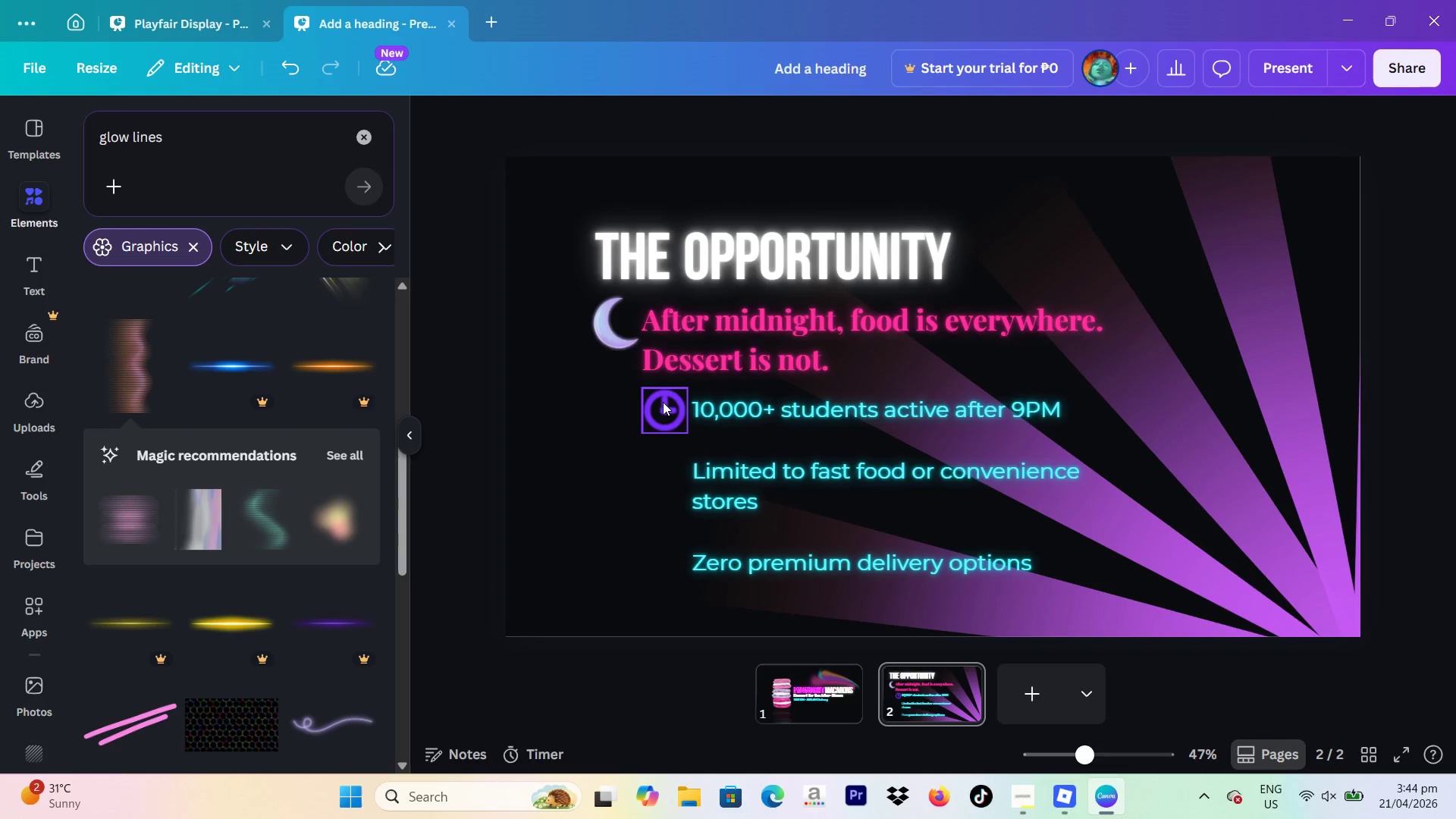 
left_click([663, 402])
 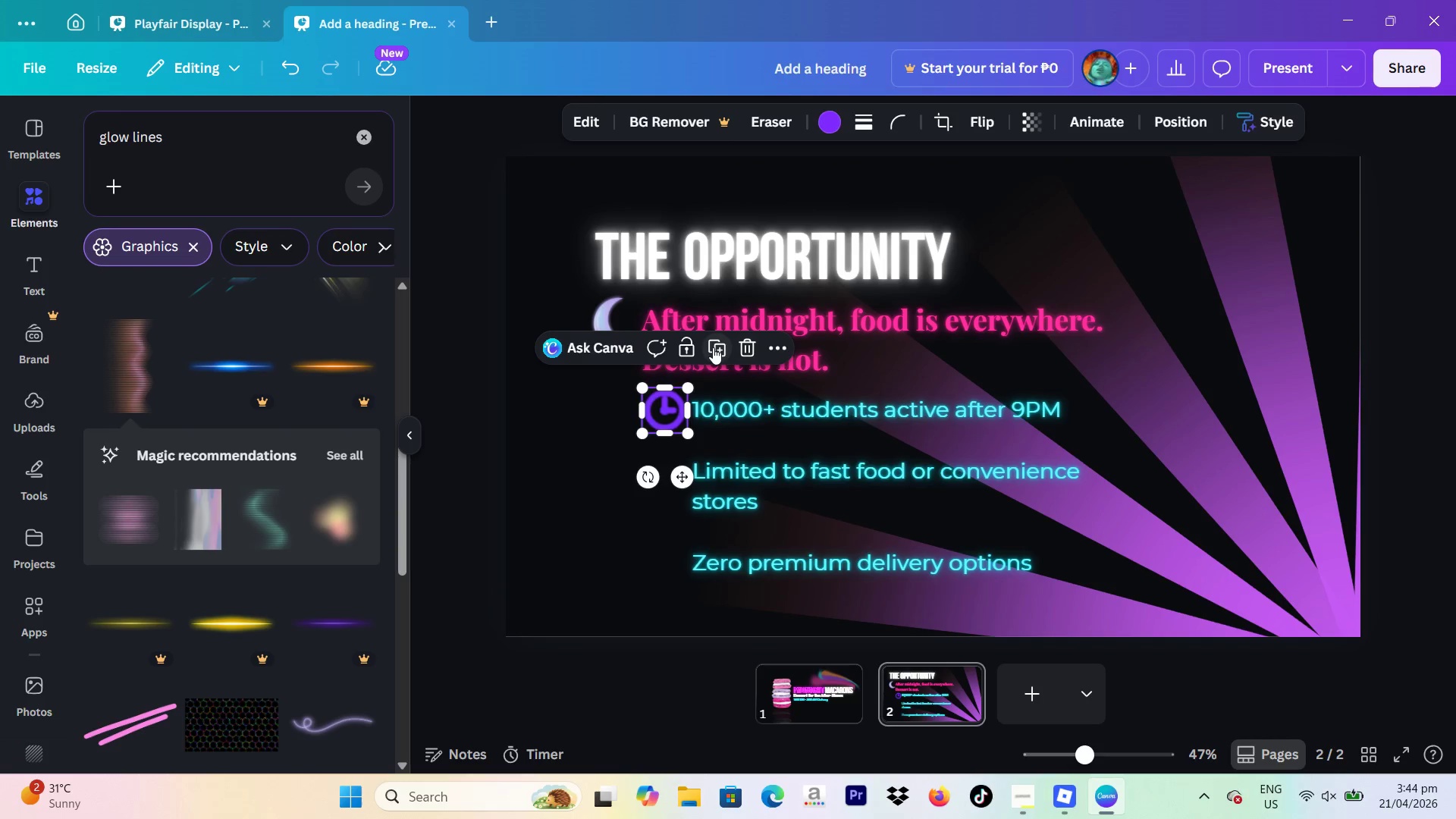 
left_click([713, 347])
 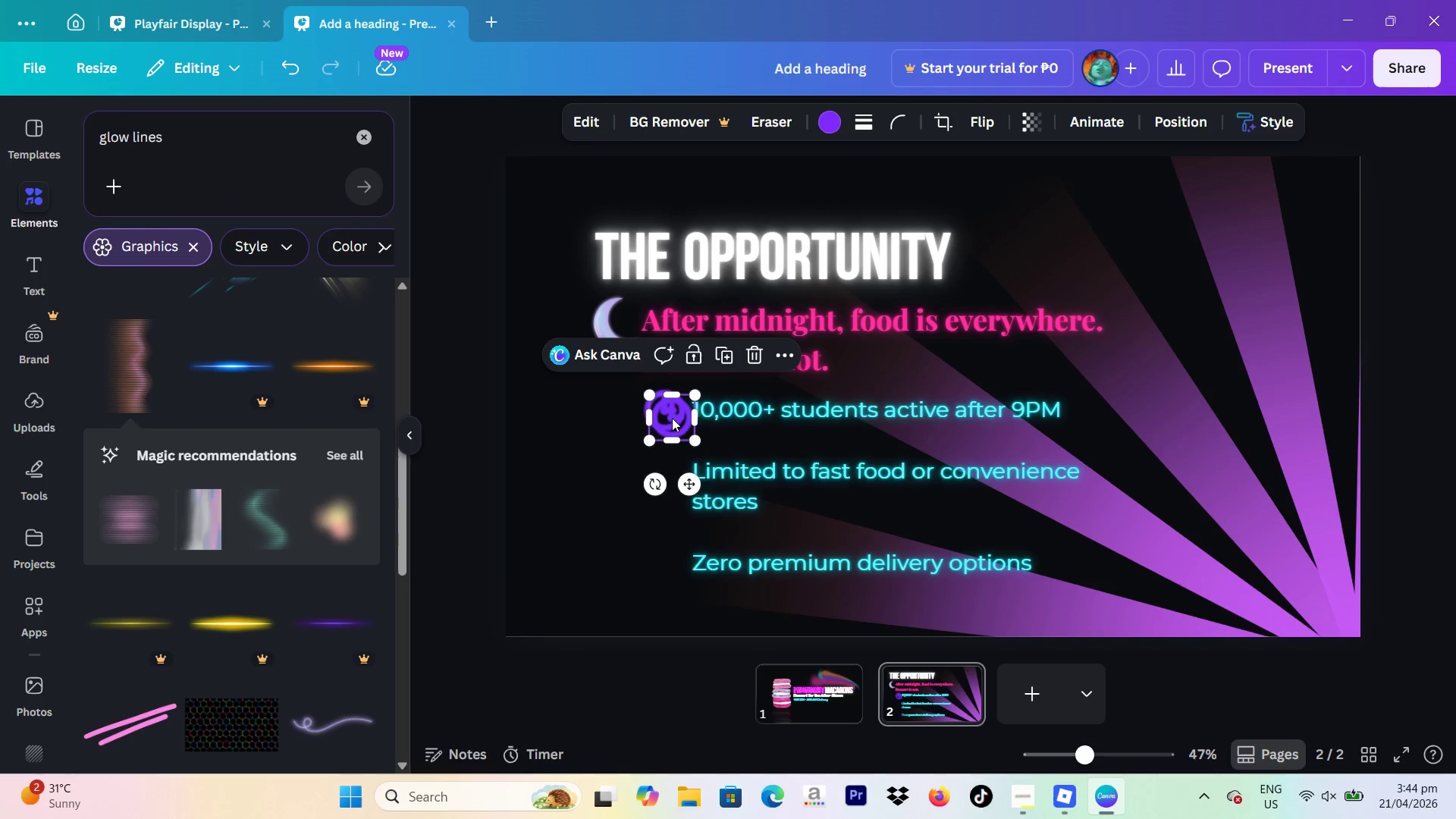 
left_click_drag(start_coordinate=[672, 417], to_coordinate=[664, 472])
 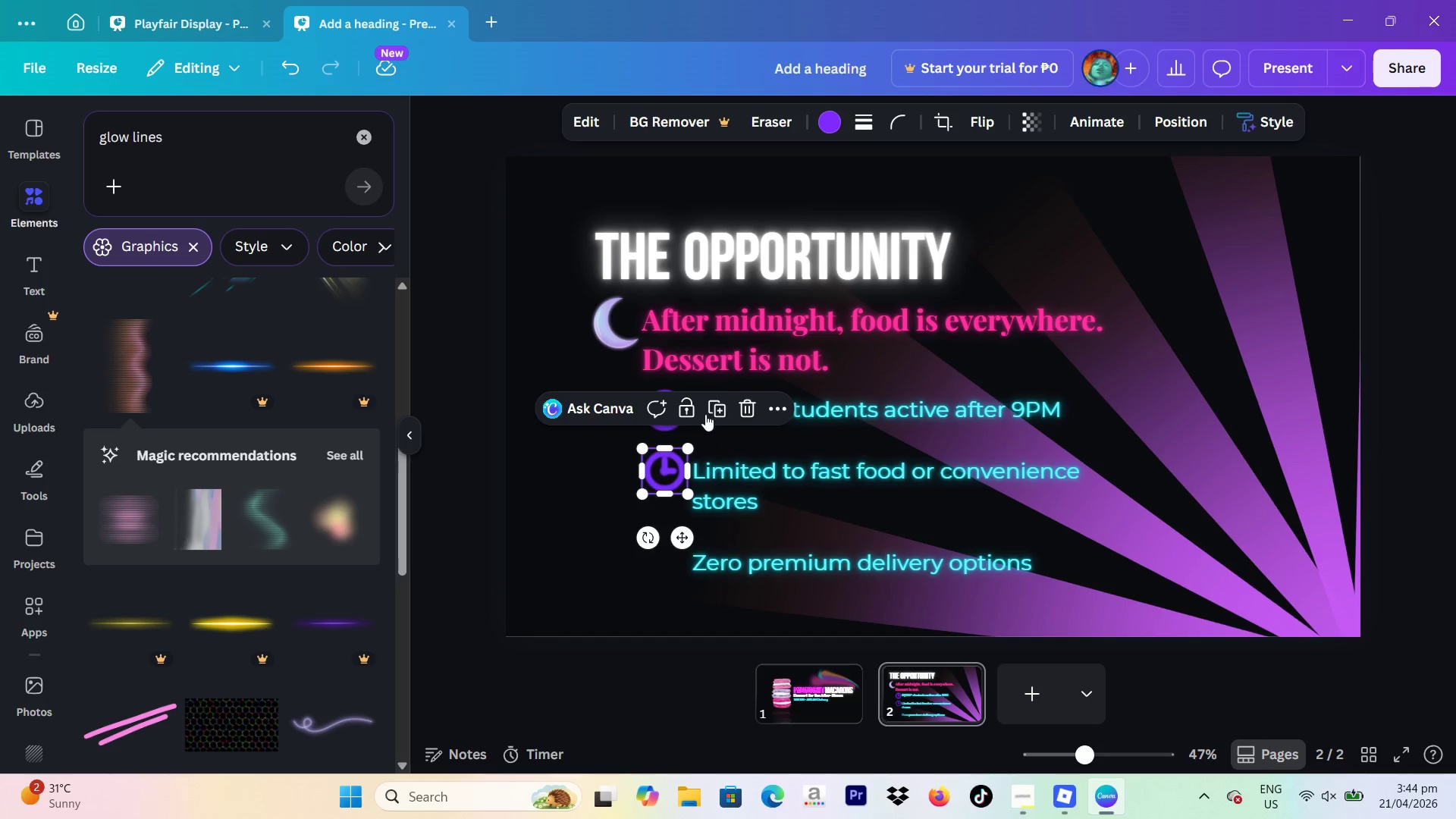 
left_click([708, 413])
 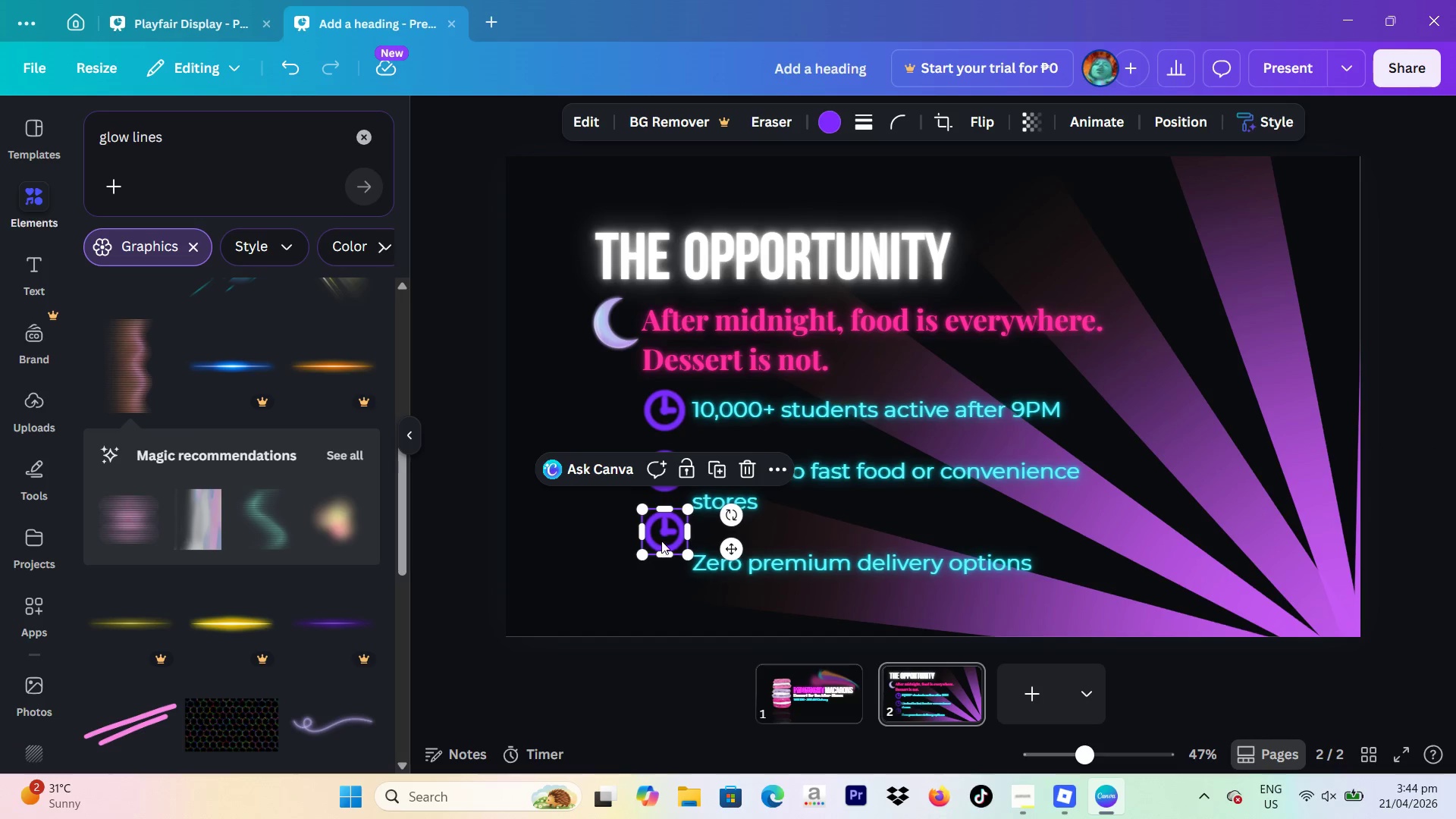 
left_click_drag(start_coordinate=[664, 529], to_coordinate=[664, 563])
 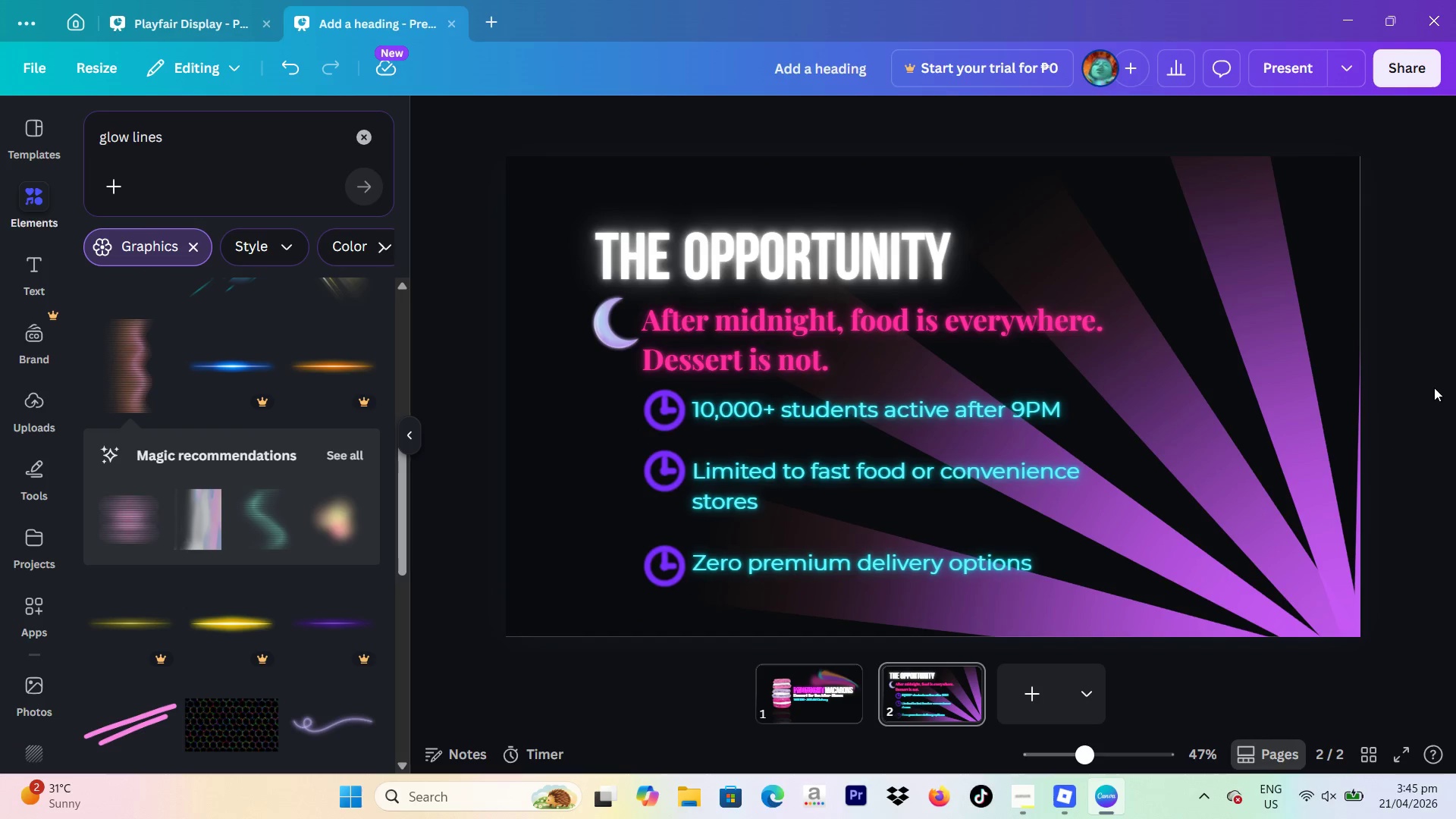 
mouse_move([225, 340])
 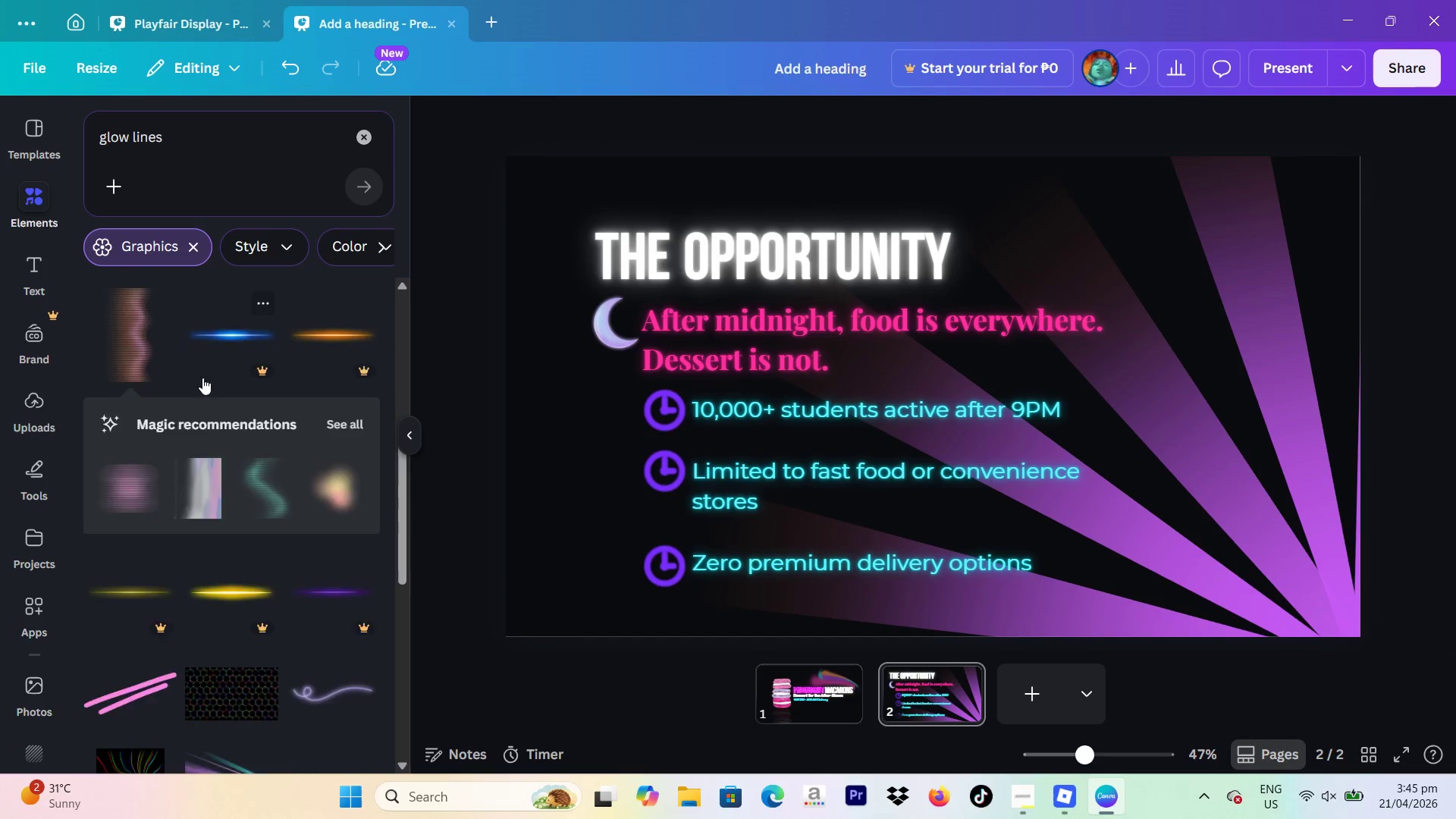 
scroll: coordinate [200, 381], scroll_direction: down, amount: 6.0
 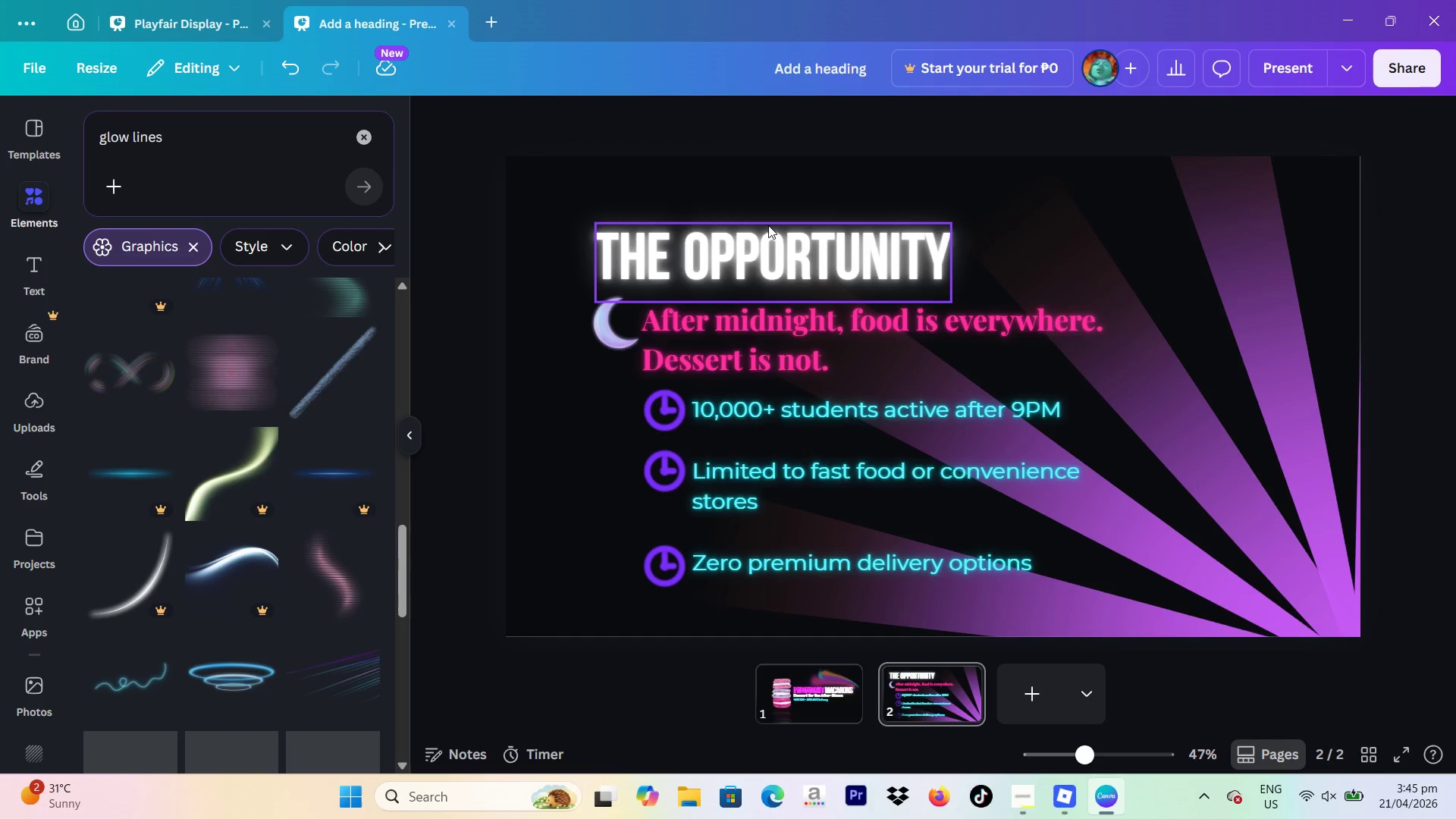 
left_click([737, 261])
 